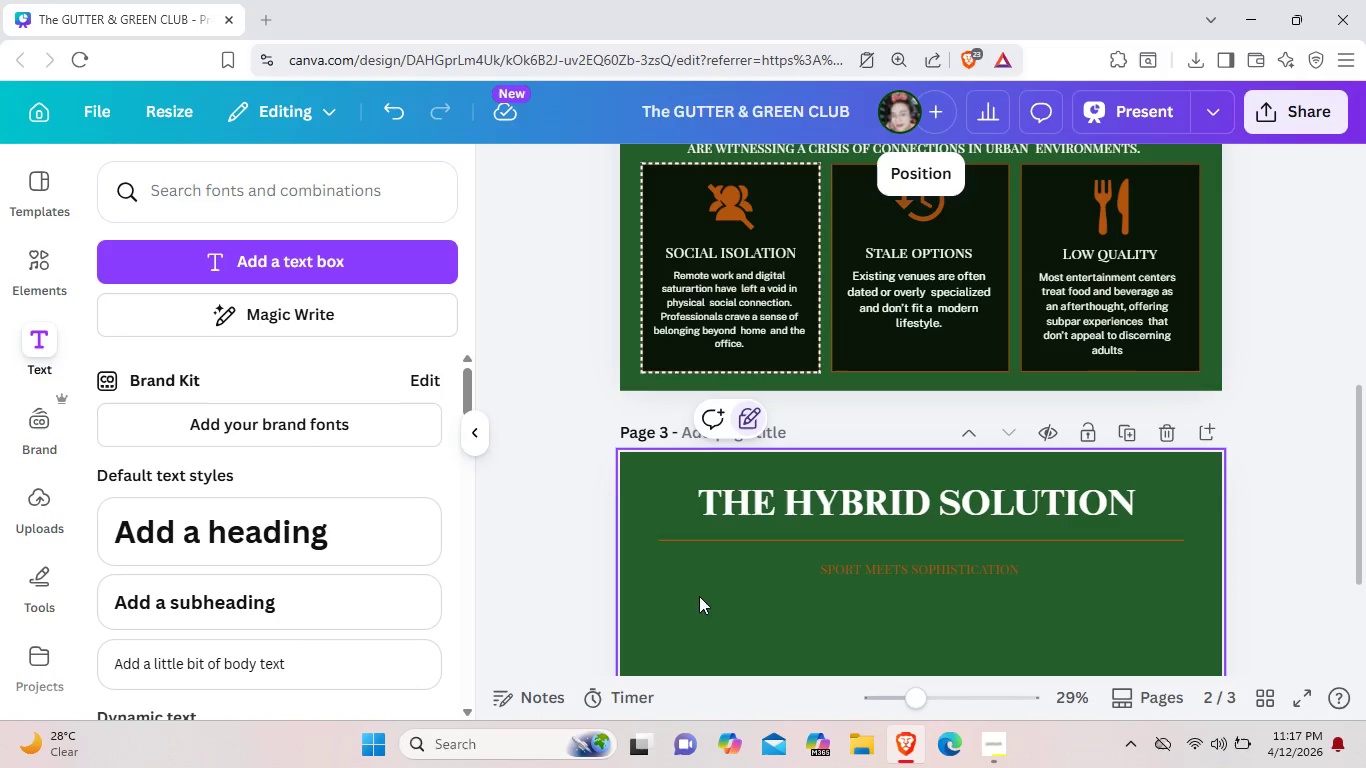 
scroll: coordinate [722, 610], scroll_direction: down, amount: 1.0
 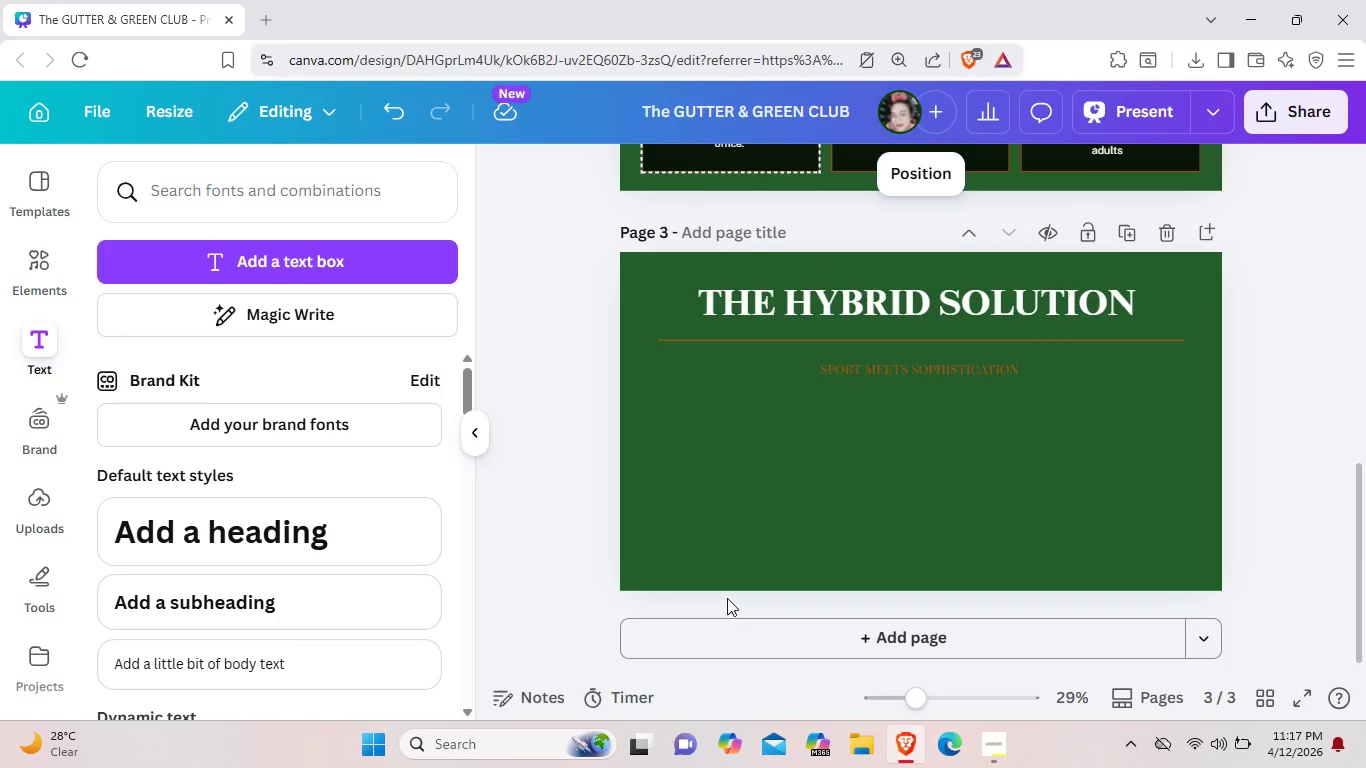 
scroll: coordinate [727, 597], scroll_direction: up, amount: 1.0
 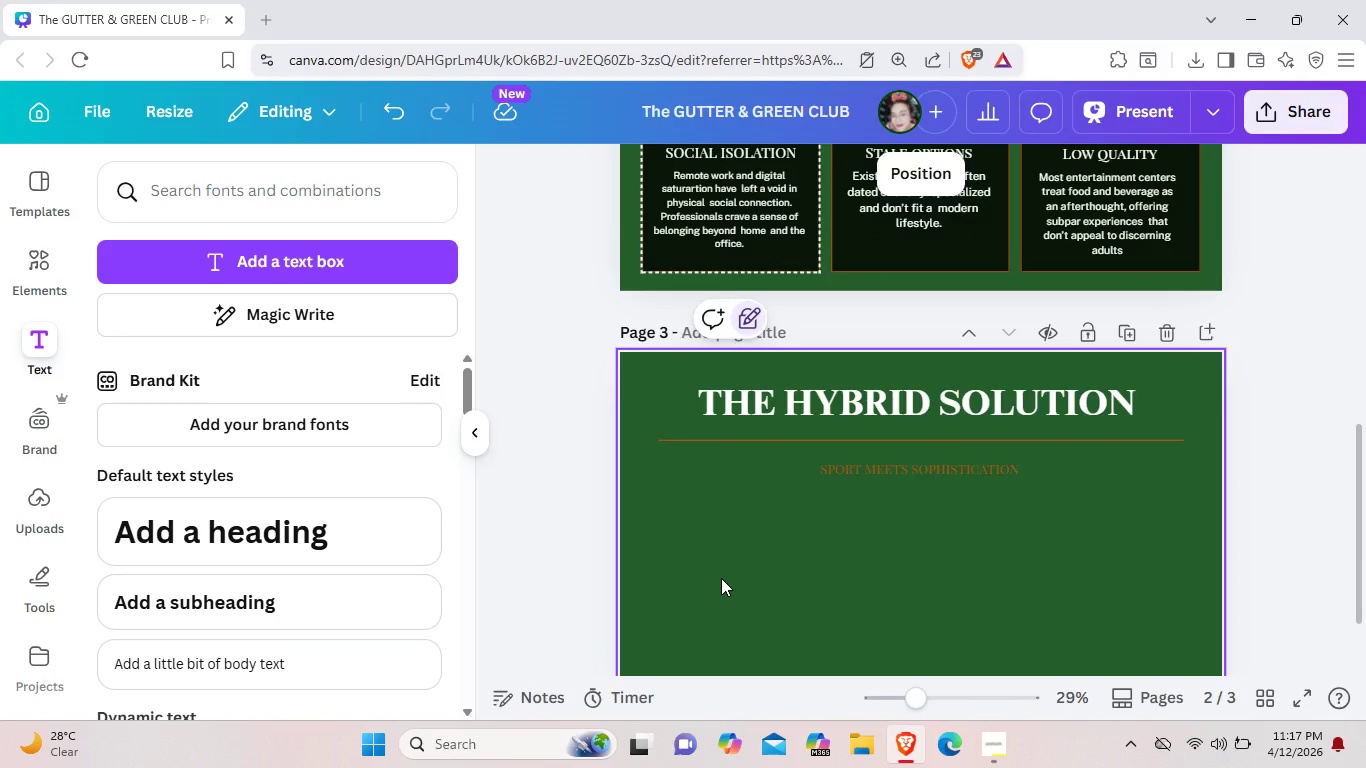 
key(Control+V)
 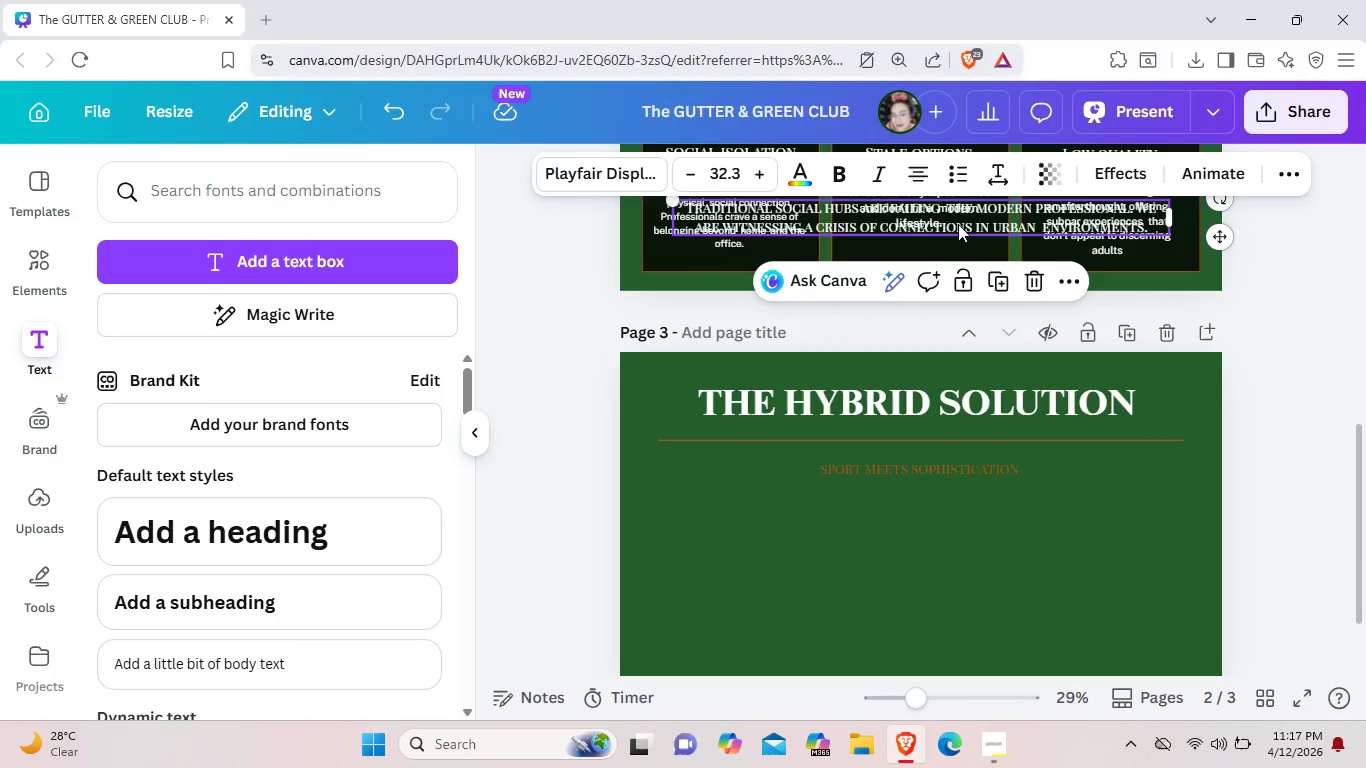 
left_click_drag(start_coordinate=[958, 224], to_coordinate=[957, 533])
 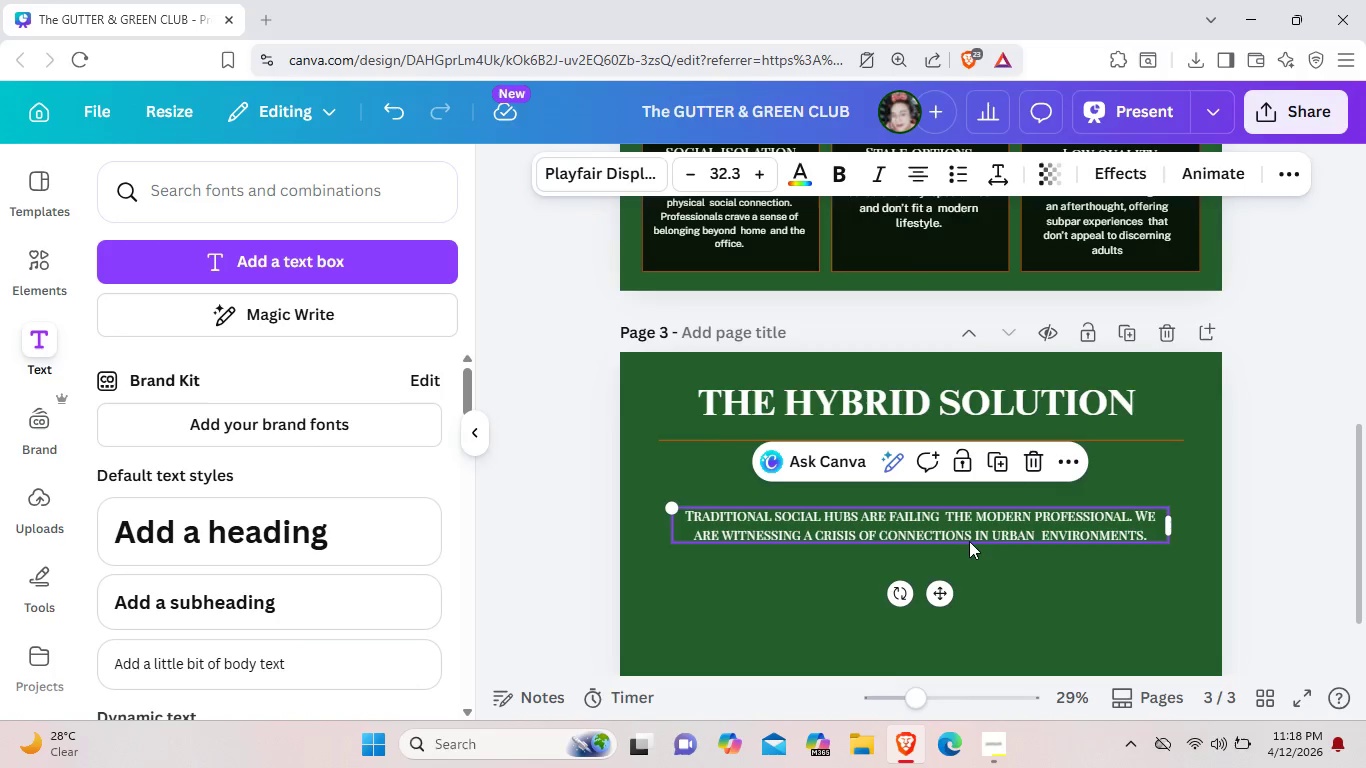 
wait(5.25)
 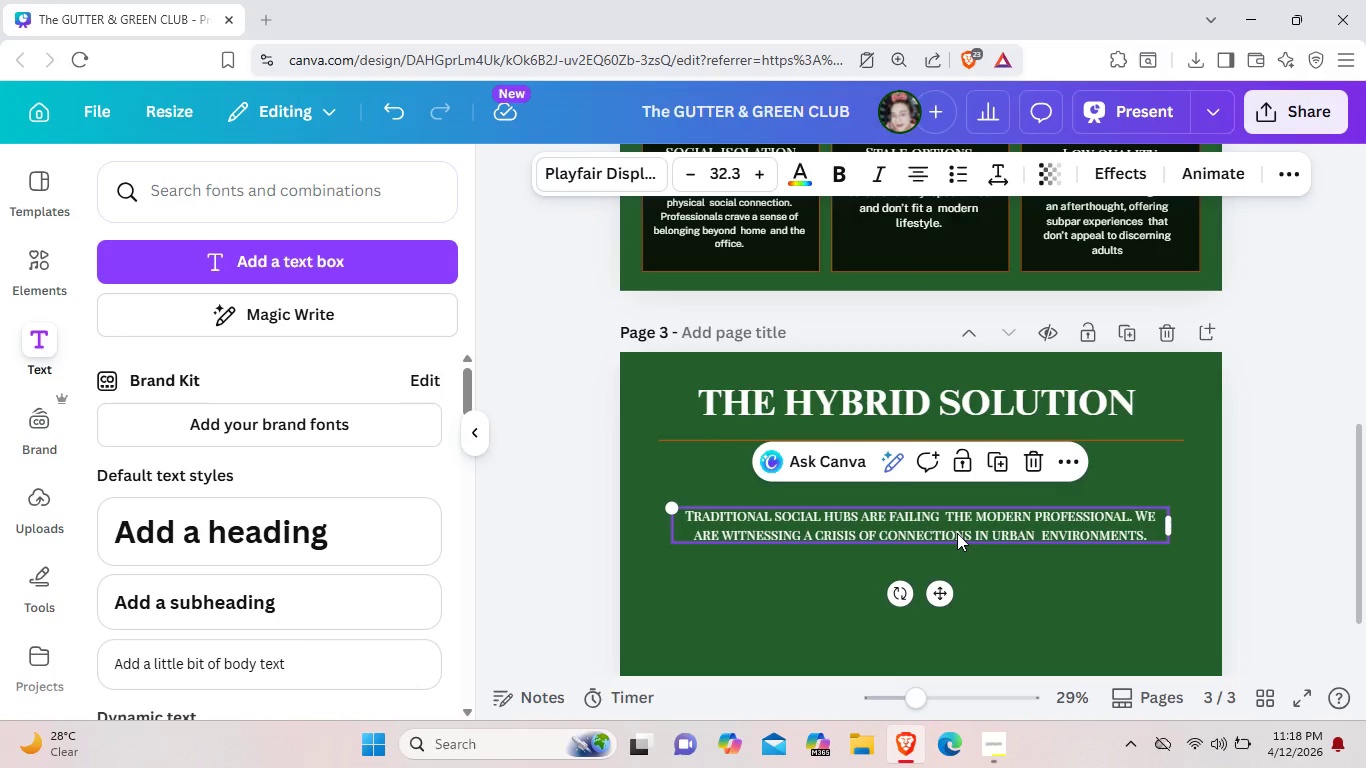 
key(Backspace)
 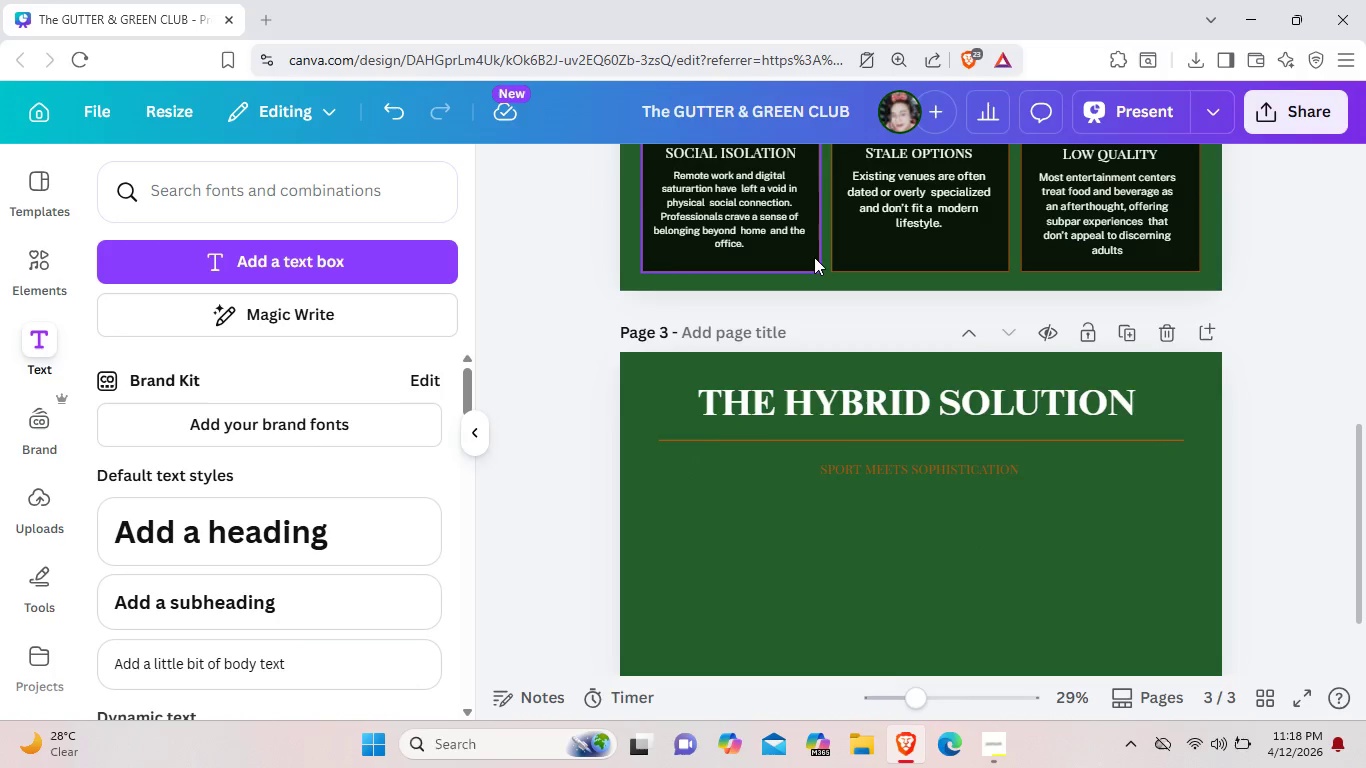 
left_click([814, 259])
 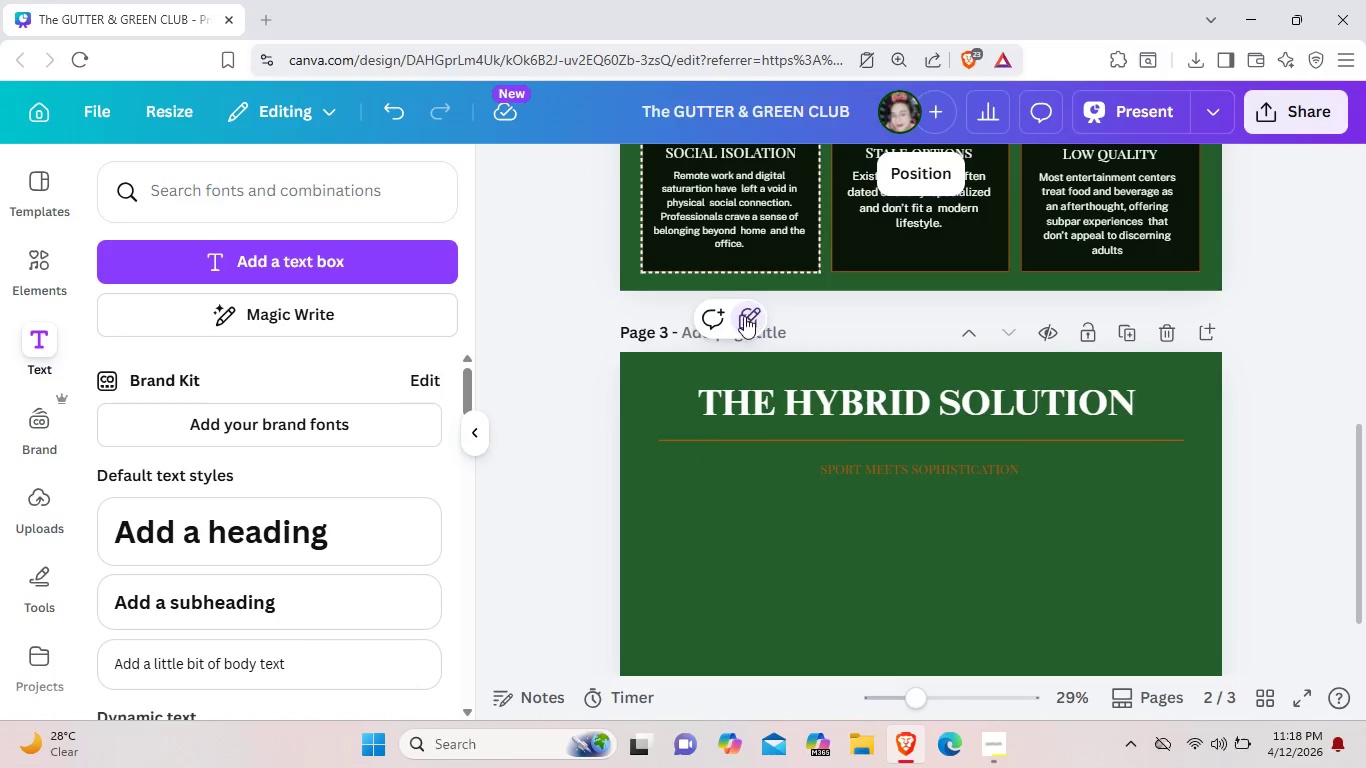 
double_click([744, 316])
 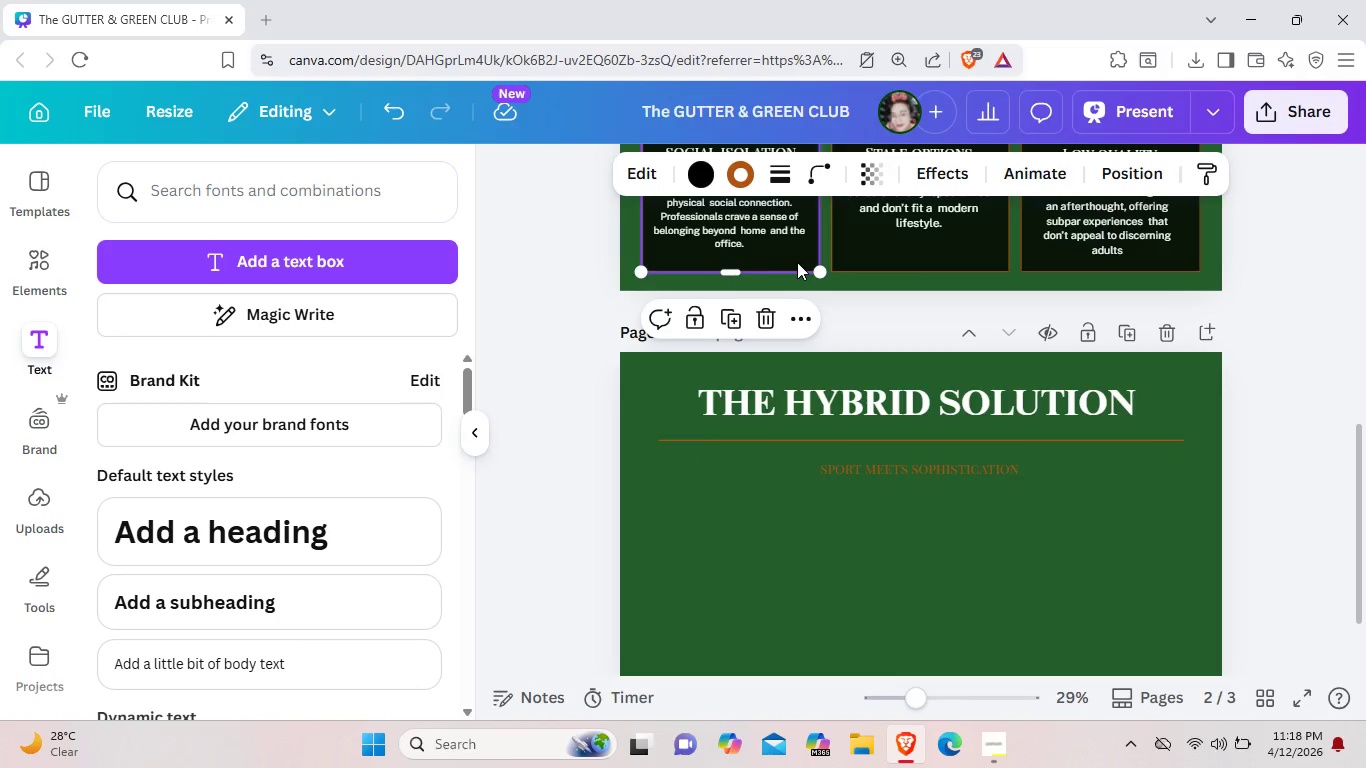 
right_click([797, 262])
 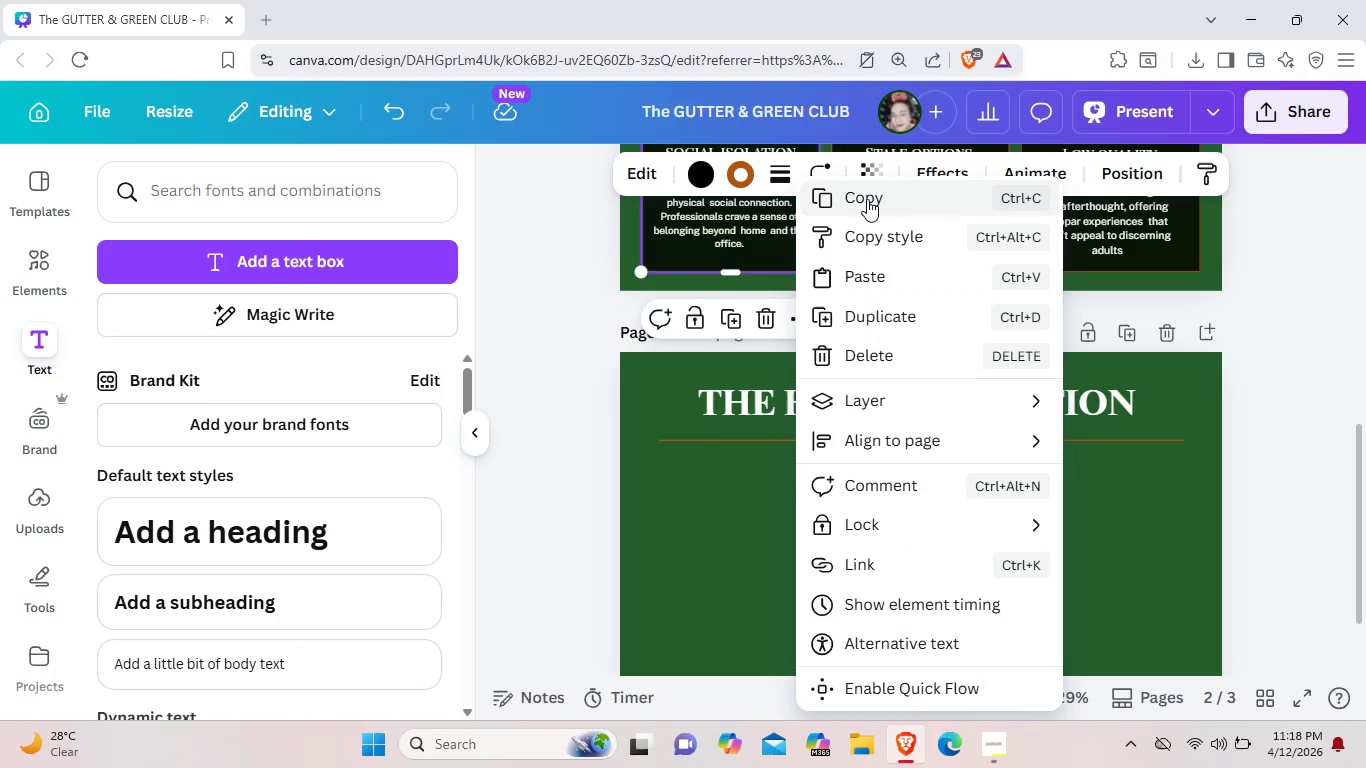 
left_click([867, 199])
 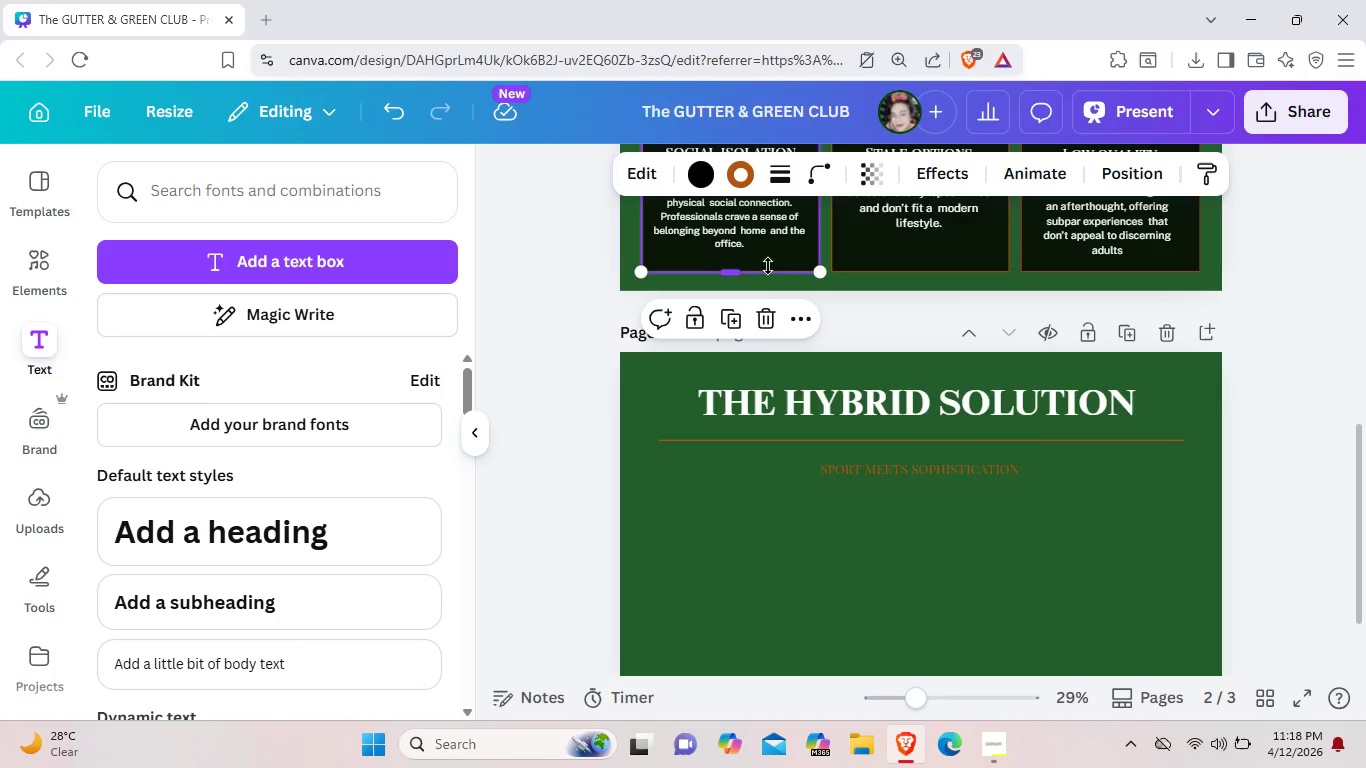 
right_click([768, 266])
 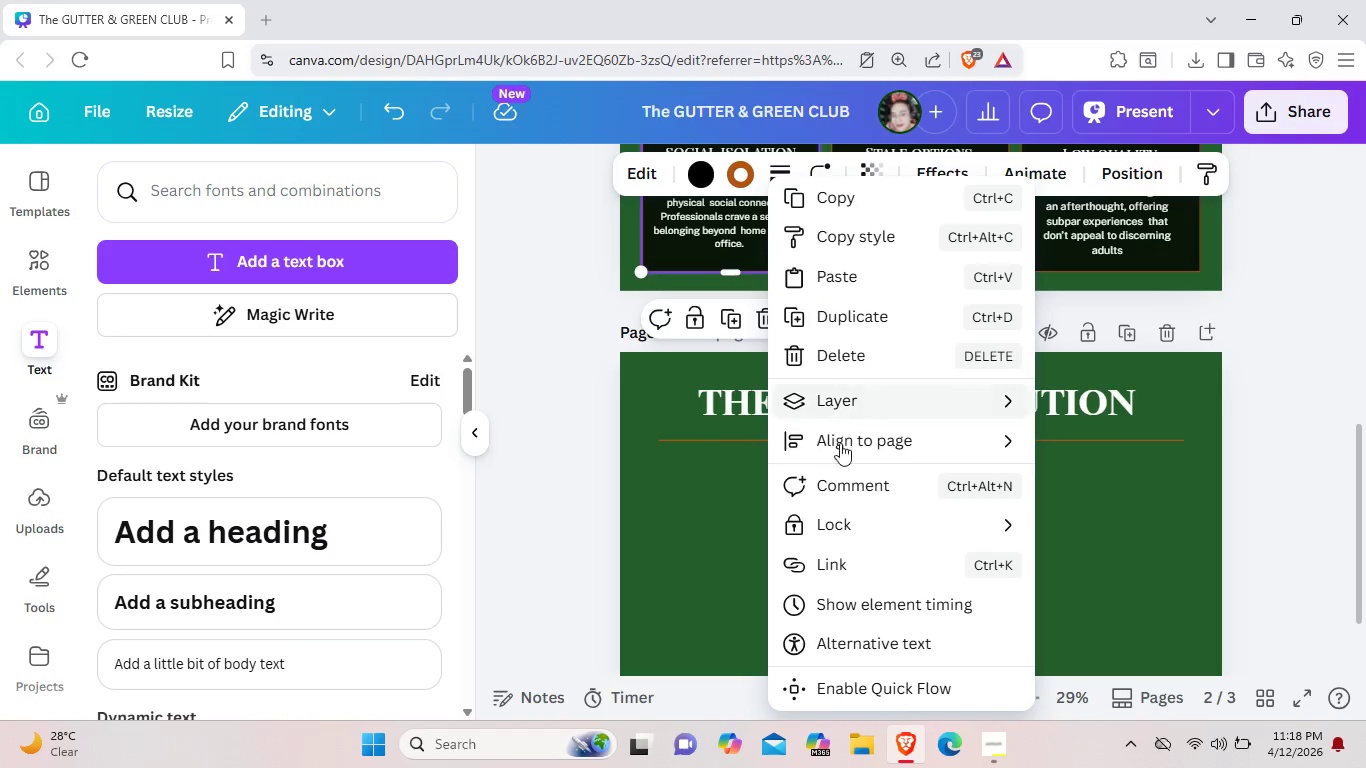 
mouse_move([859, 523])
 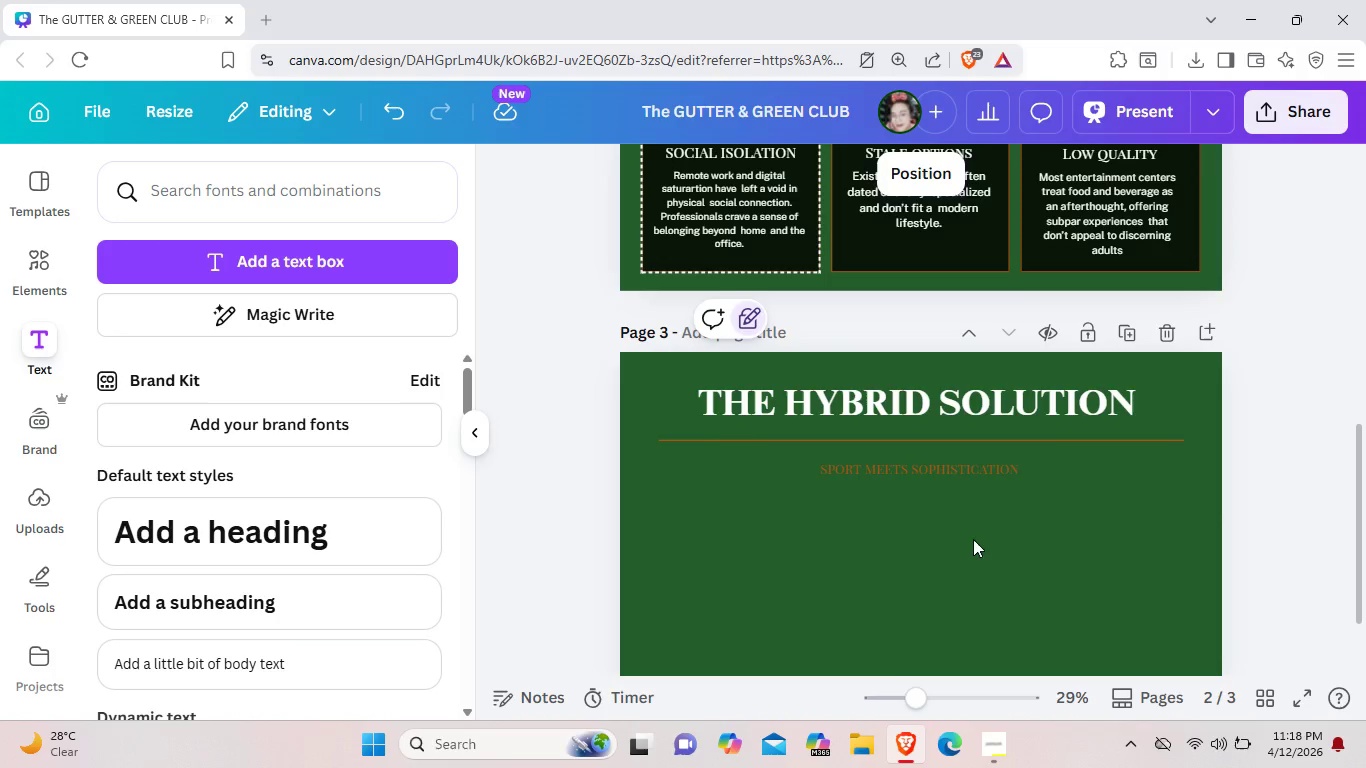 
left_click([953, 534])
 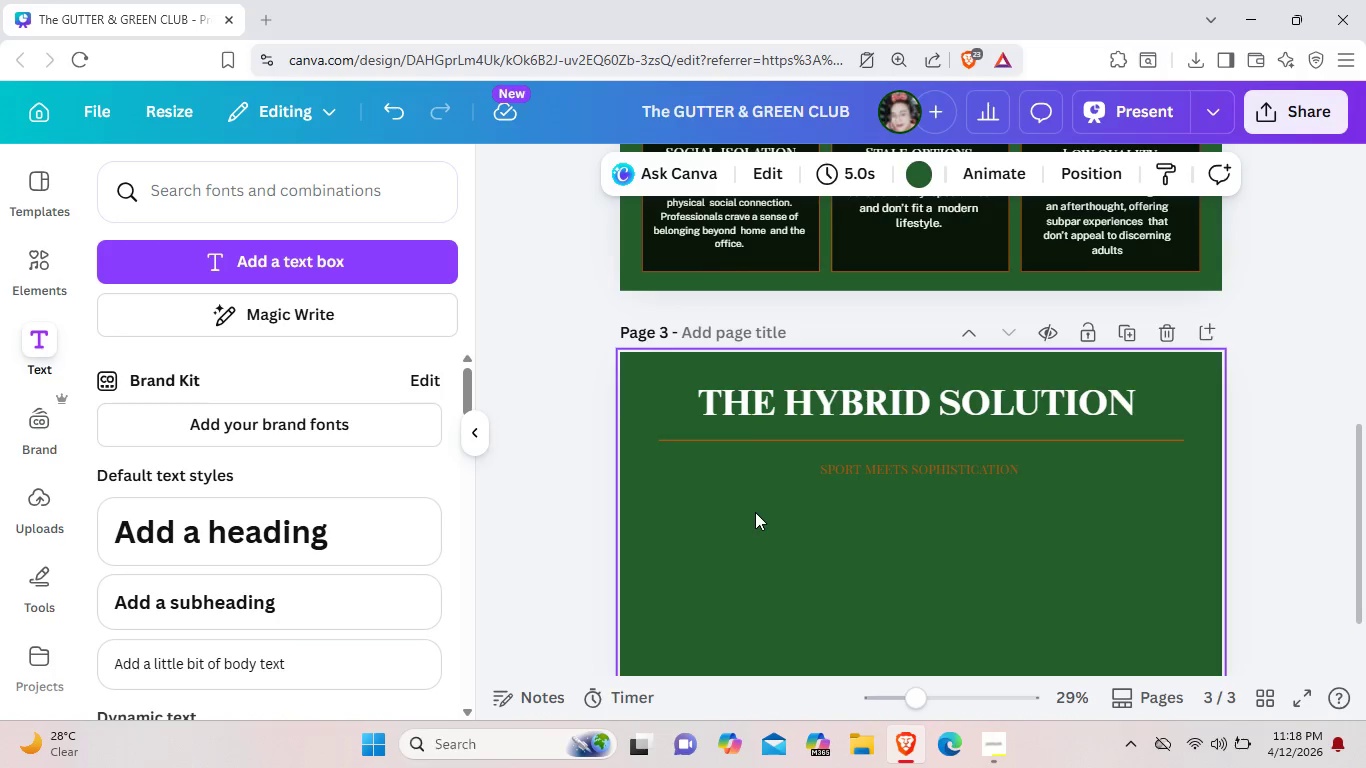 
scroll: coordinate [755, 512], scroll_direction: down, amount: 2.0
 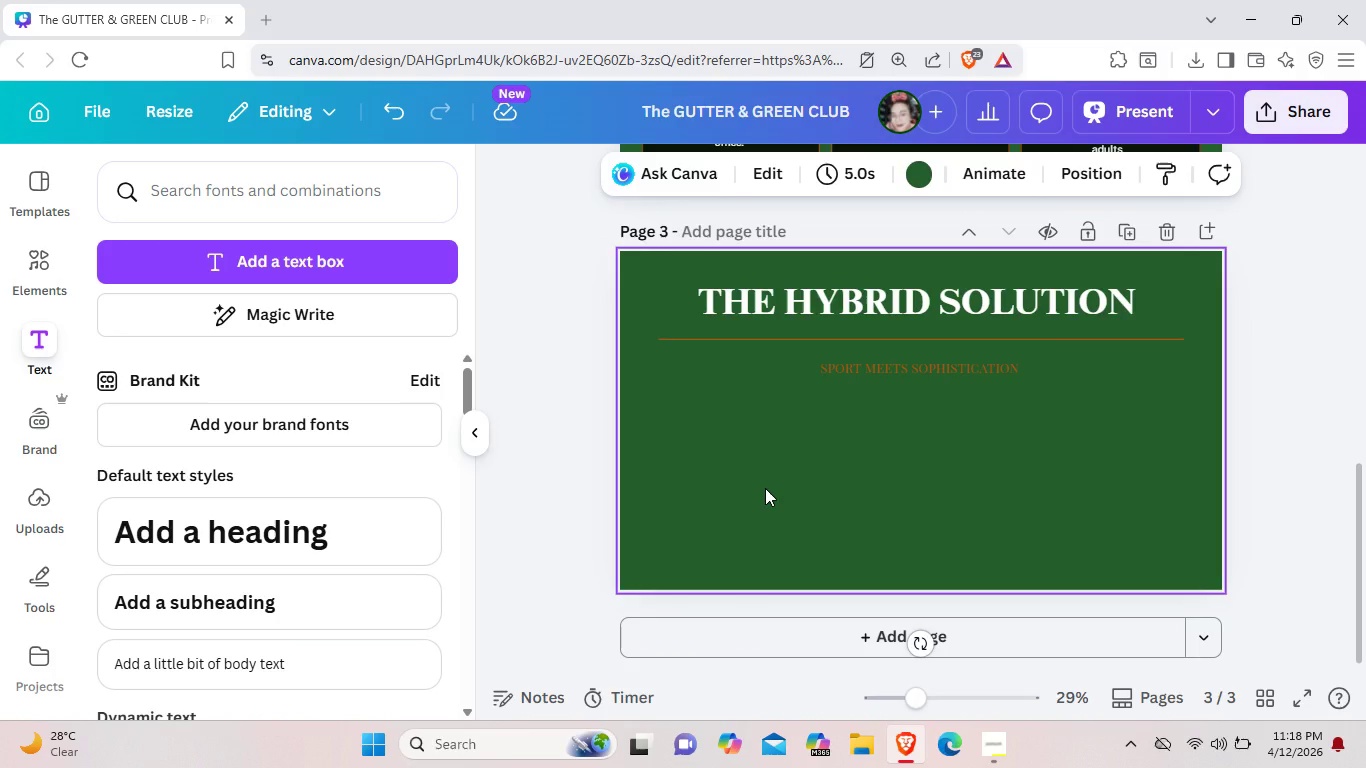 
key(Control+V)
 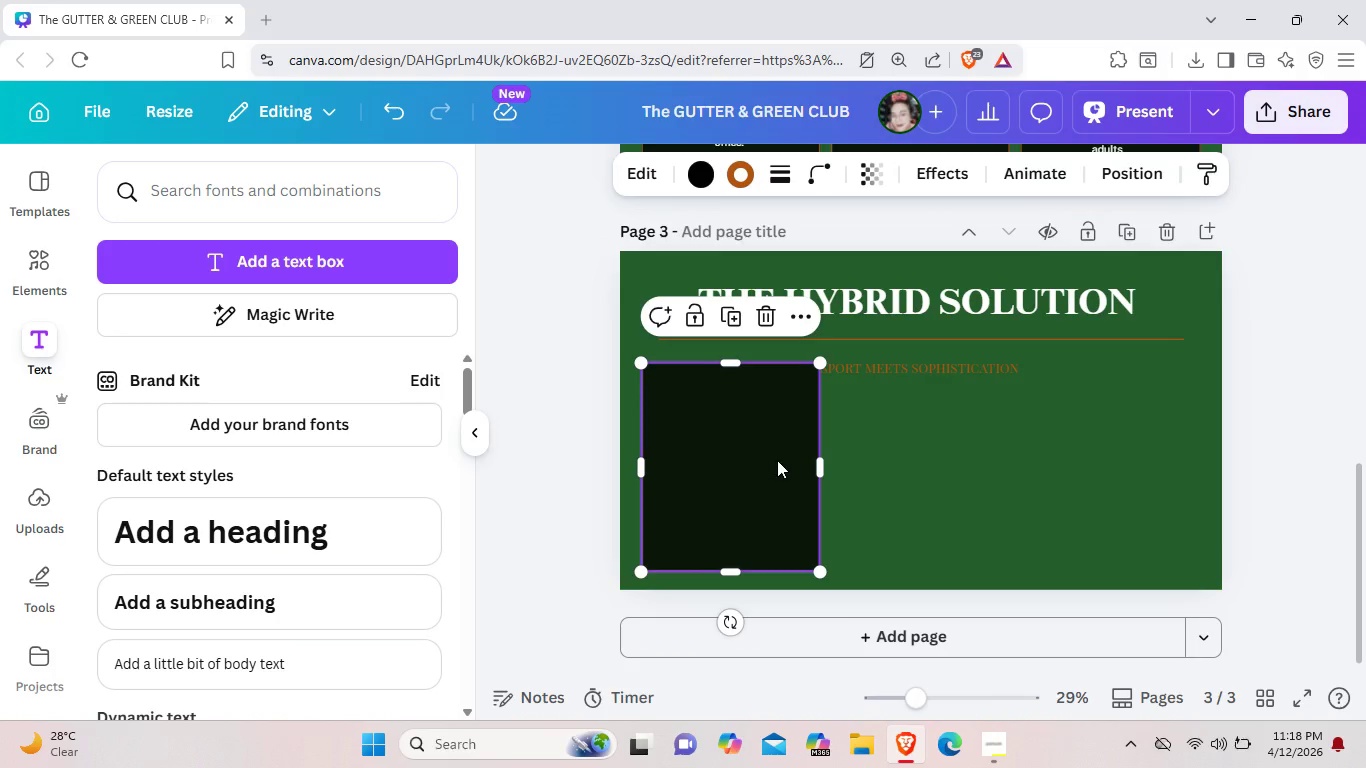 
left_click([929, 433])
 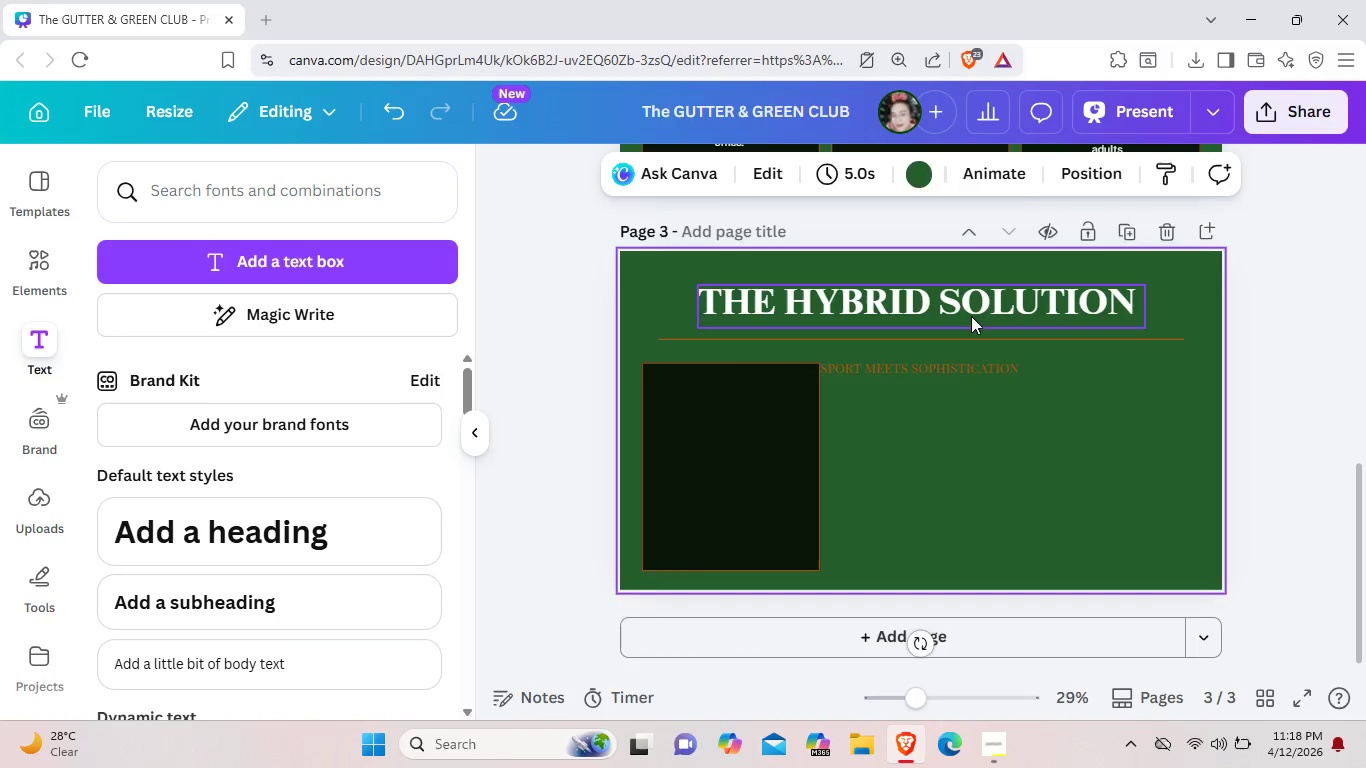 
left_click_drag(start_coordinate=[971, 316], to_coordinate=[969, 307])
 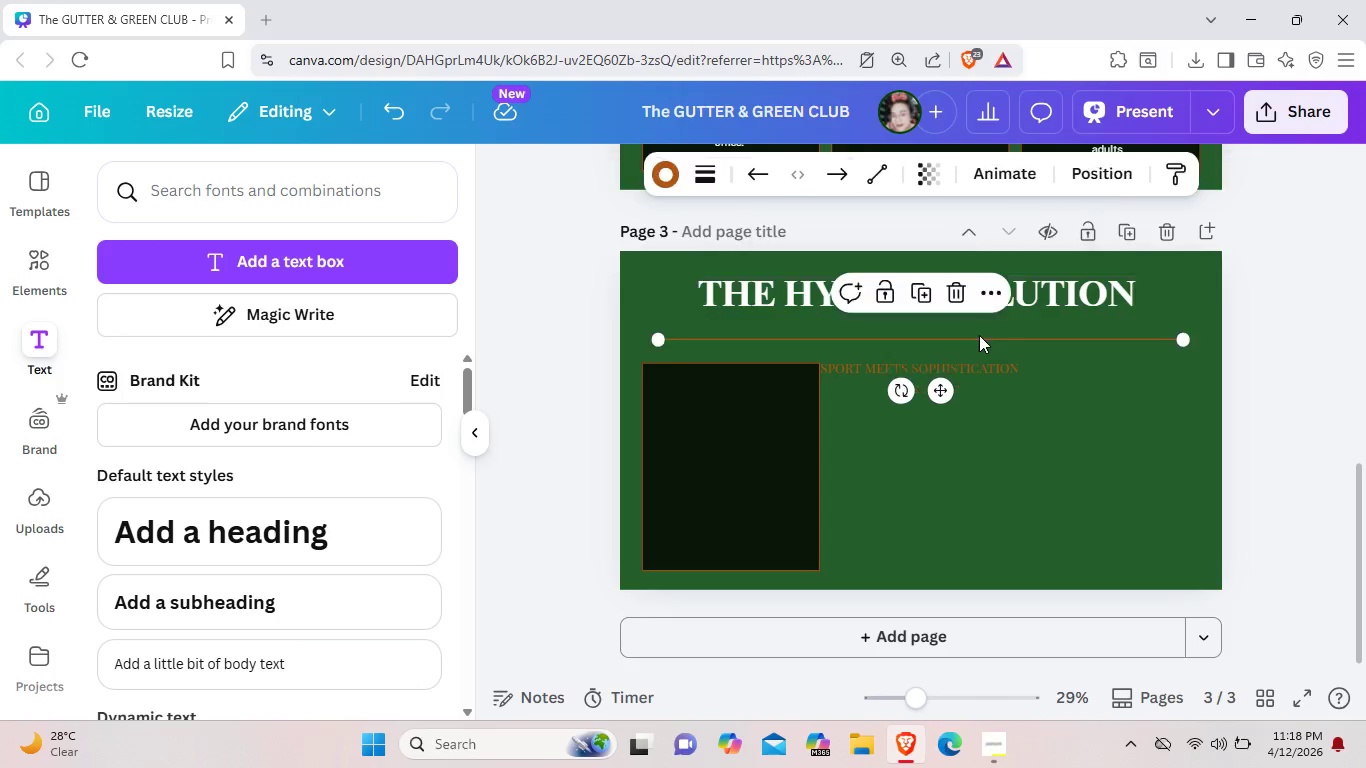 
left_click_drag(start_coordinate=[979, 335], to_coordinate=[976, 324])
 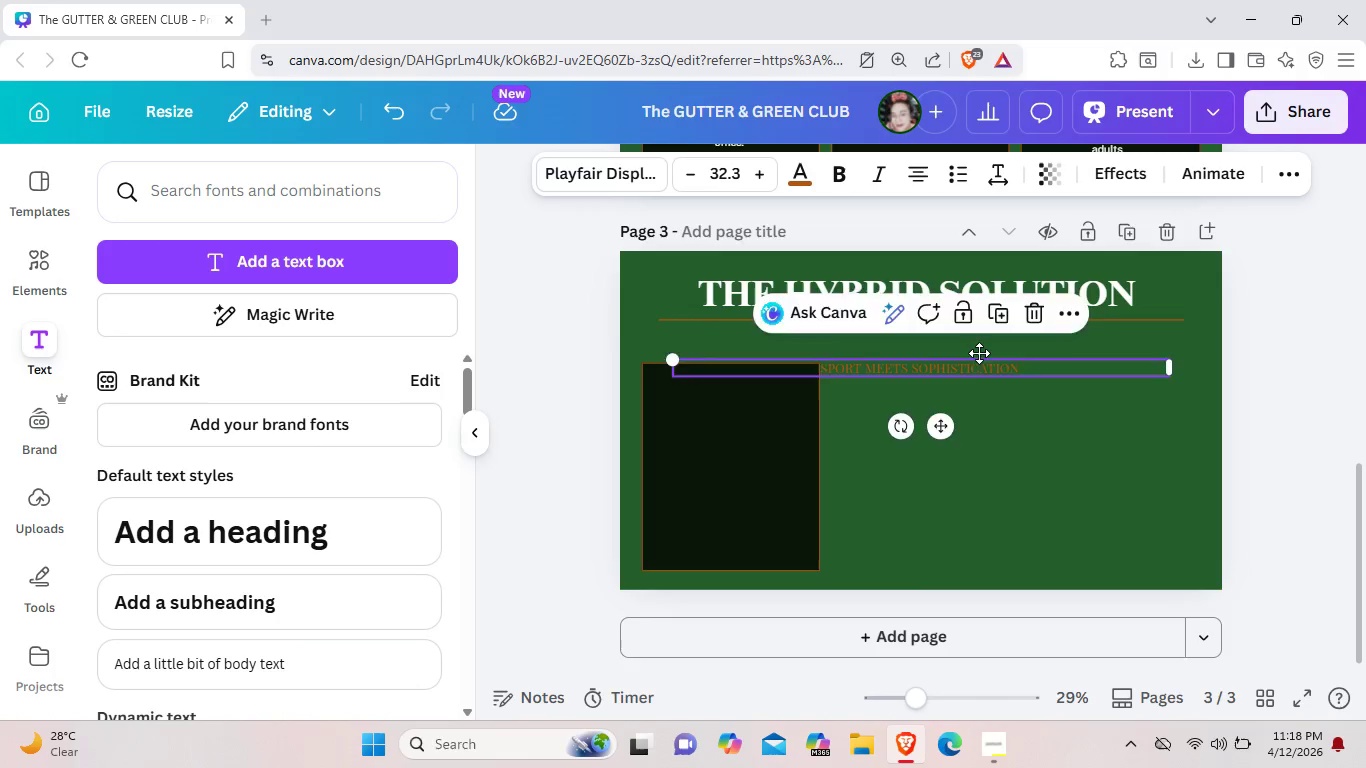 
left_click_drag(start_coordinate=[975, 368], to_coordinate=[979, 343])
 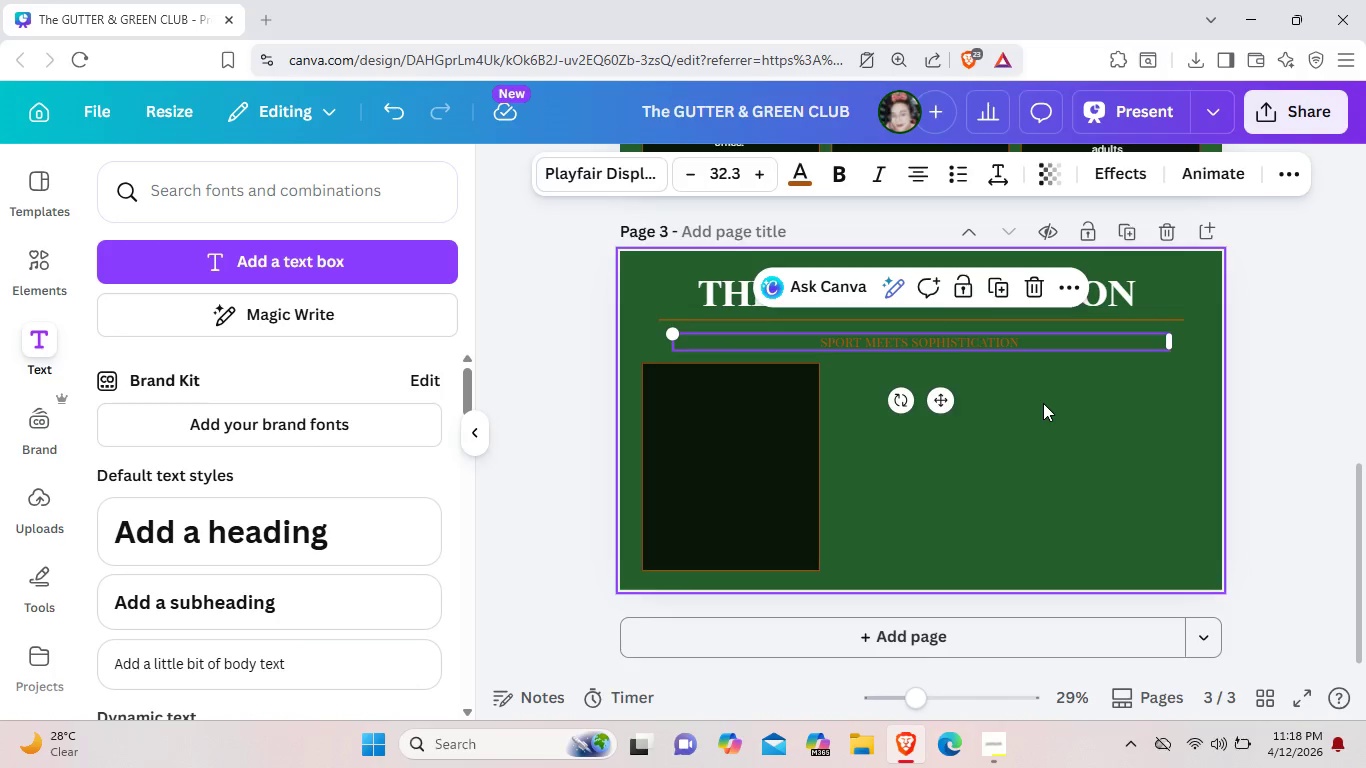 
left_click([1043, 403])
 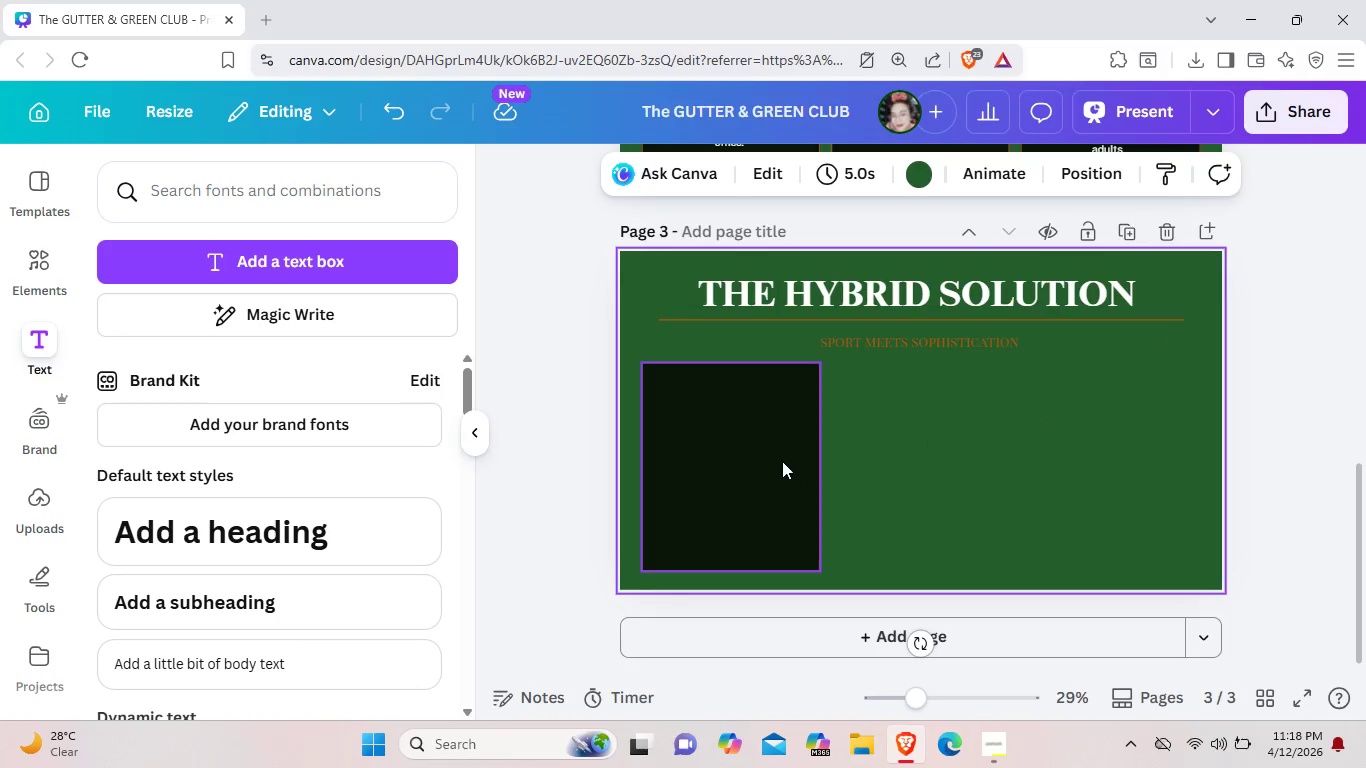 
left_click([782, 461])
 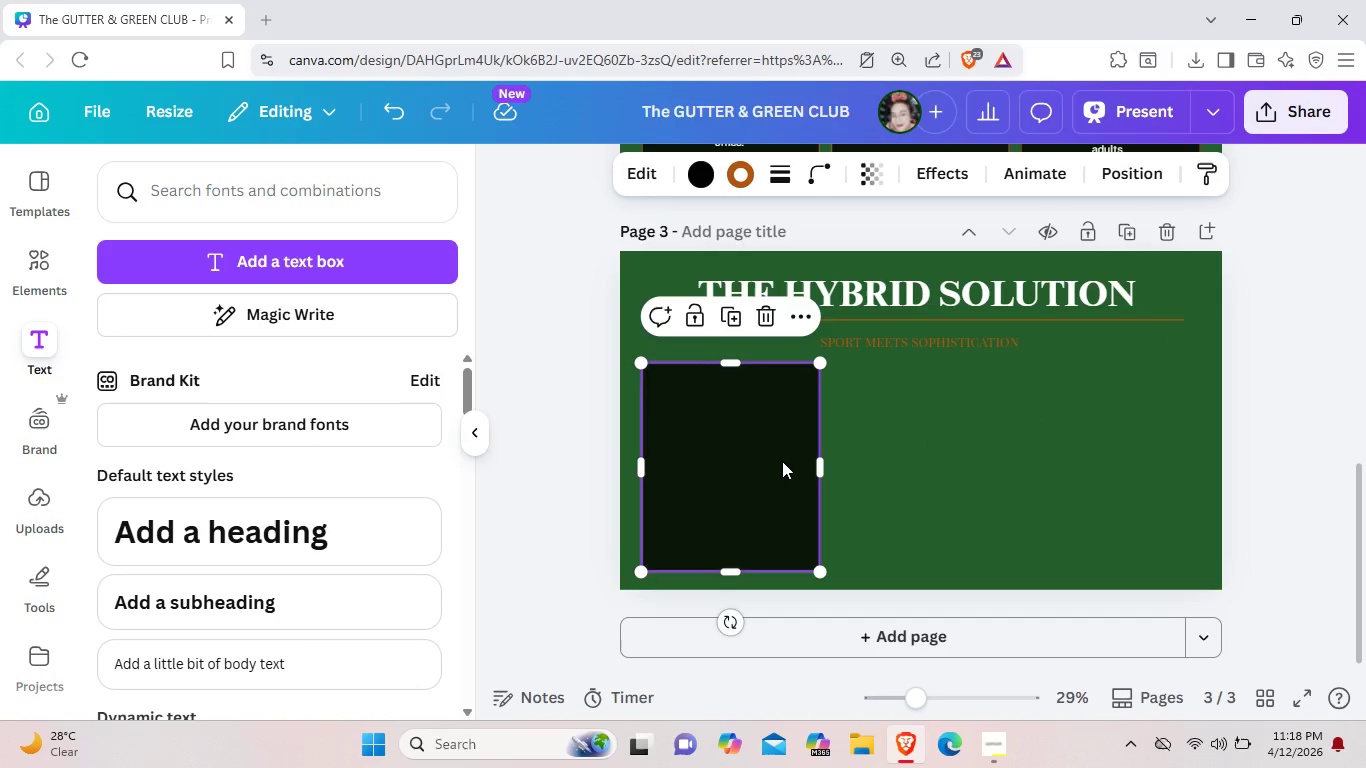 
key(Control+C)
 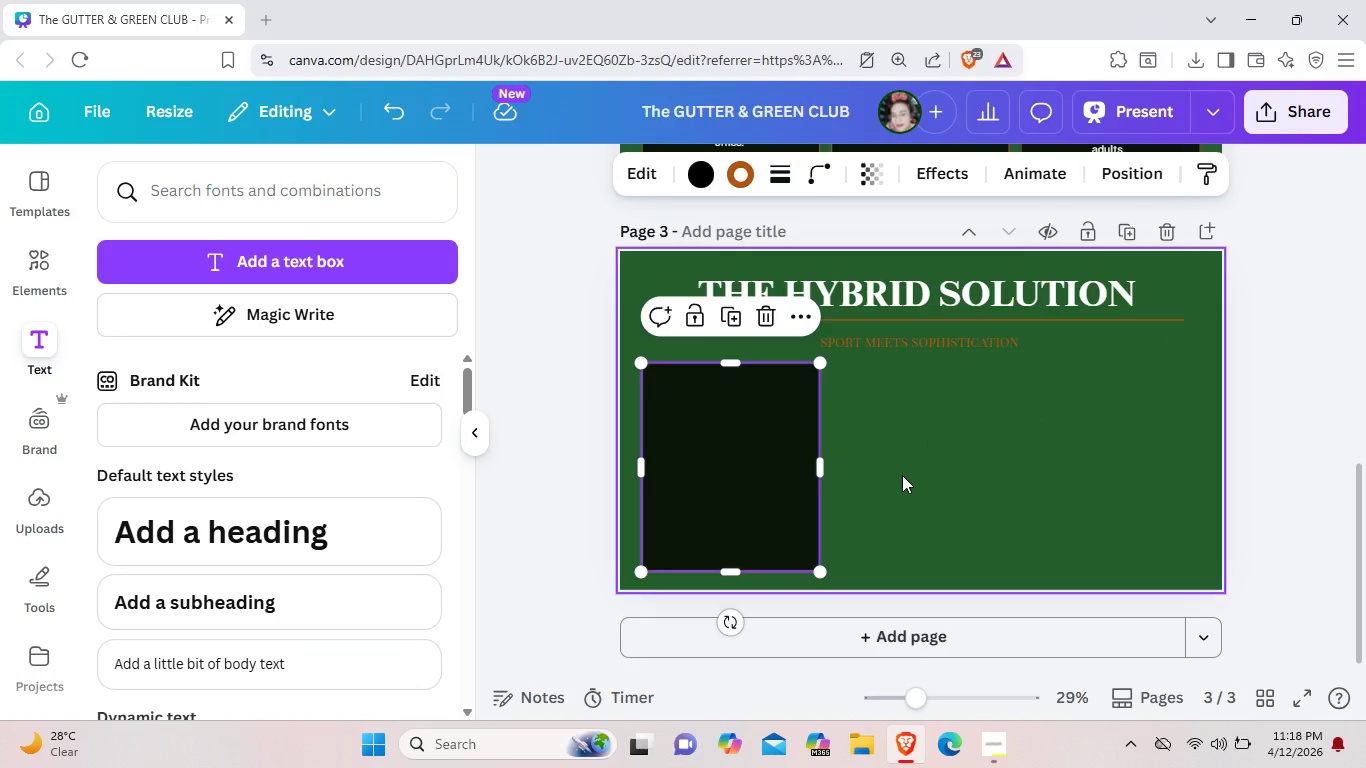 
left_click([902, 475])
 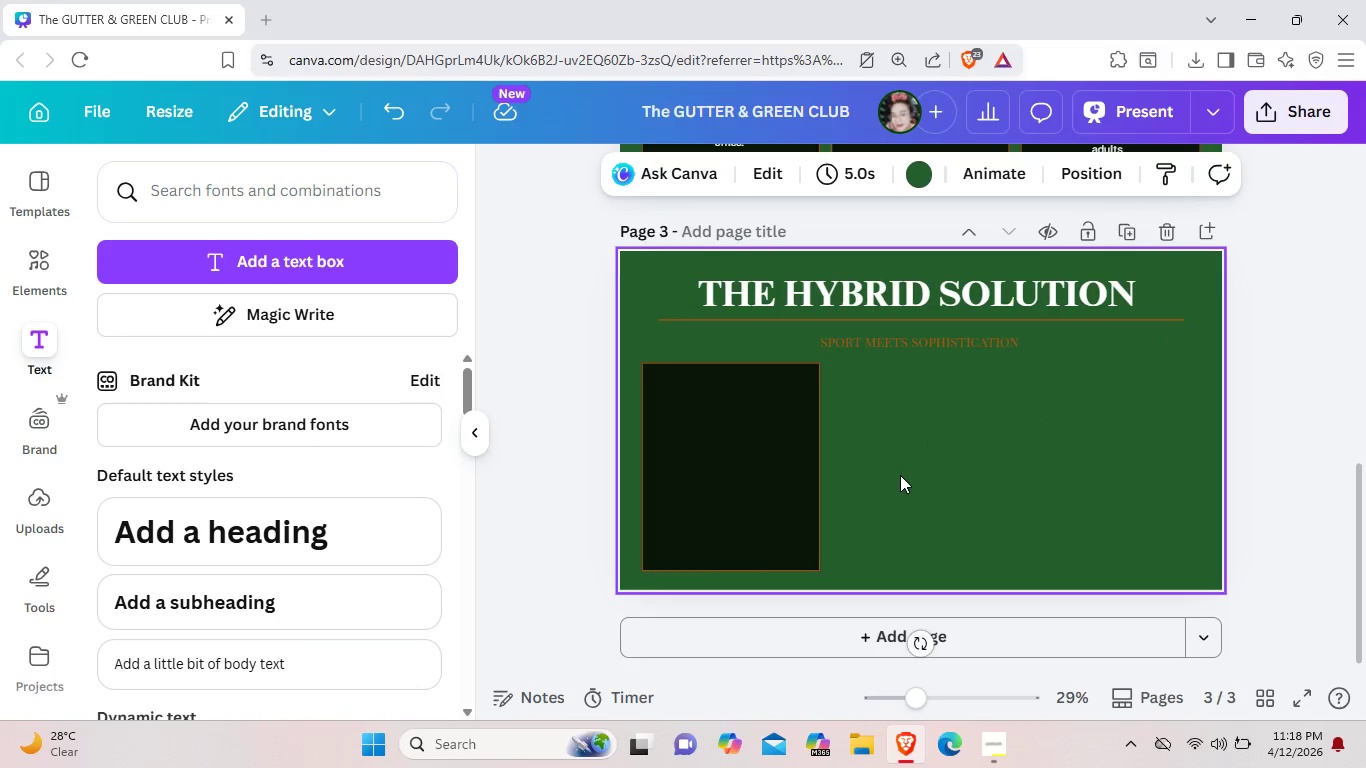 
key(Control+V)
 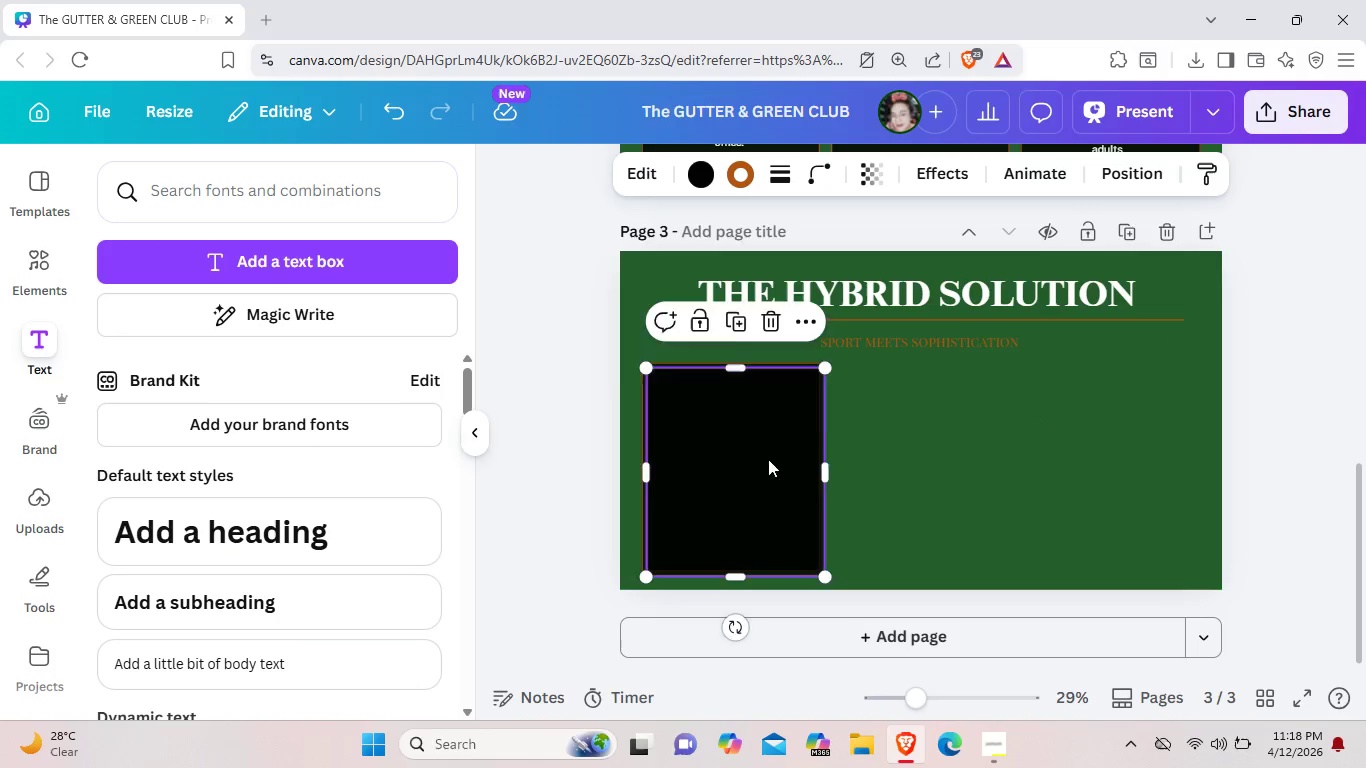 
left_click_drag(start_coordinate=[745, 459], to_coordinate=[931, 450])
 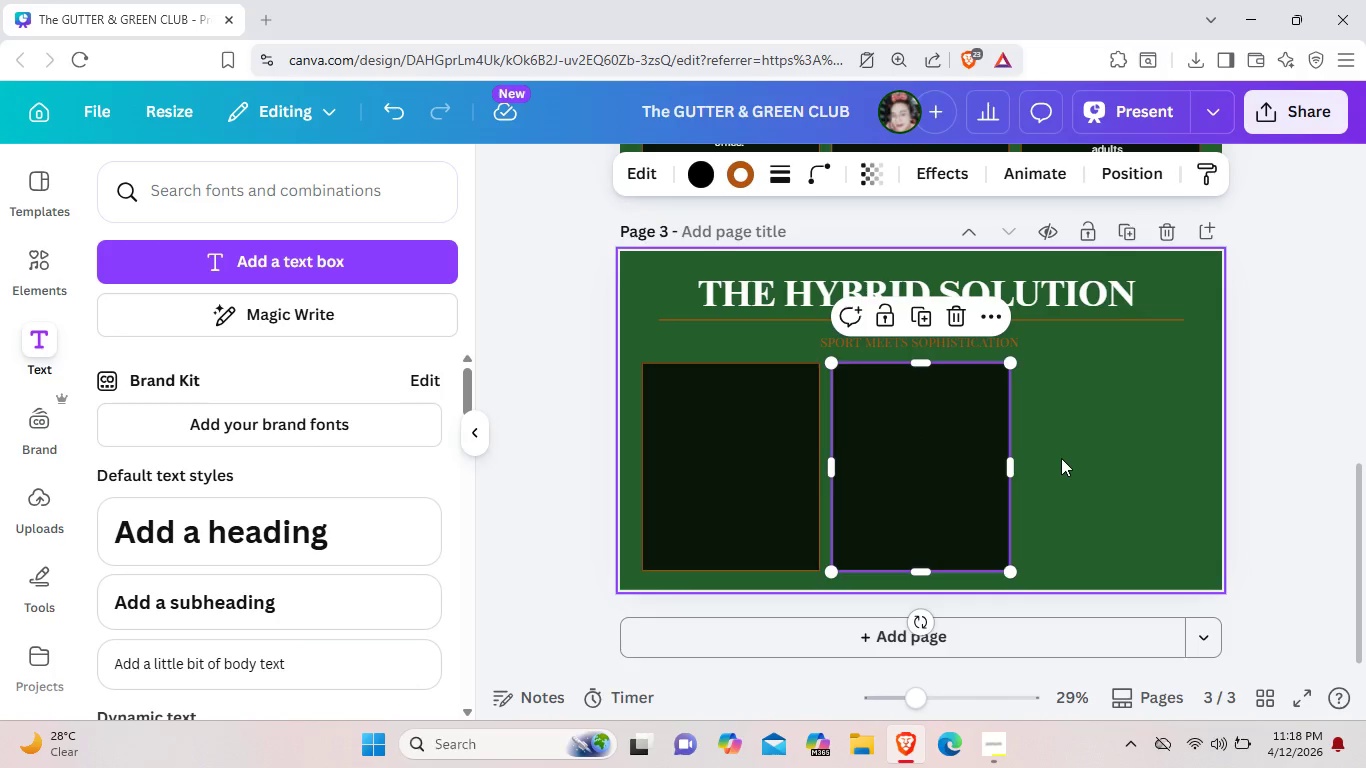 
left_click([1061, 458])
 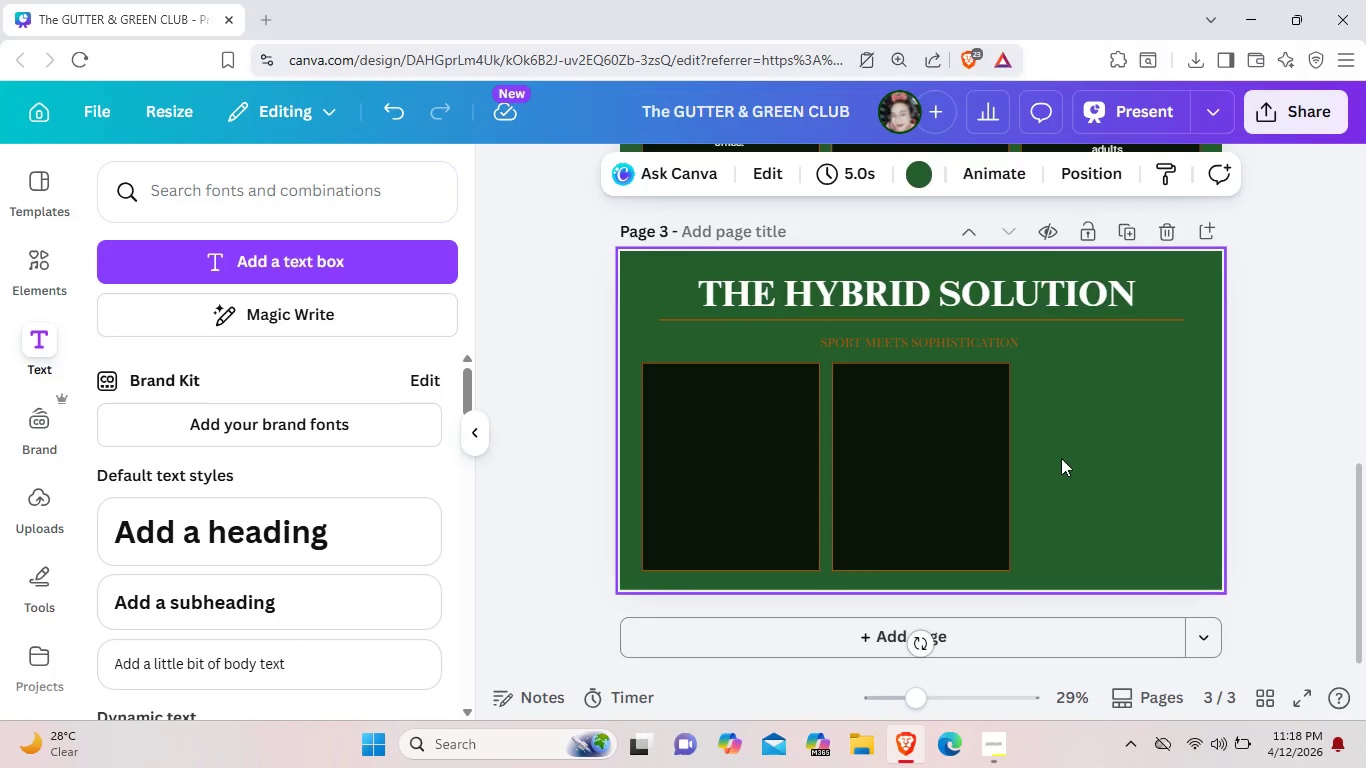 
key(Control+V)
 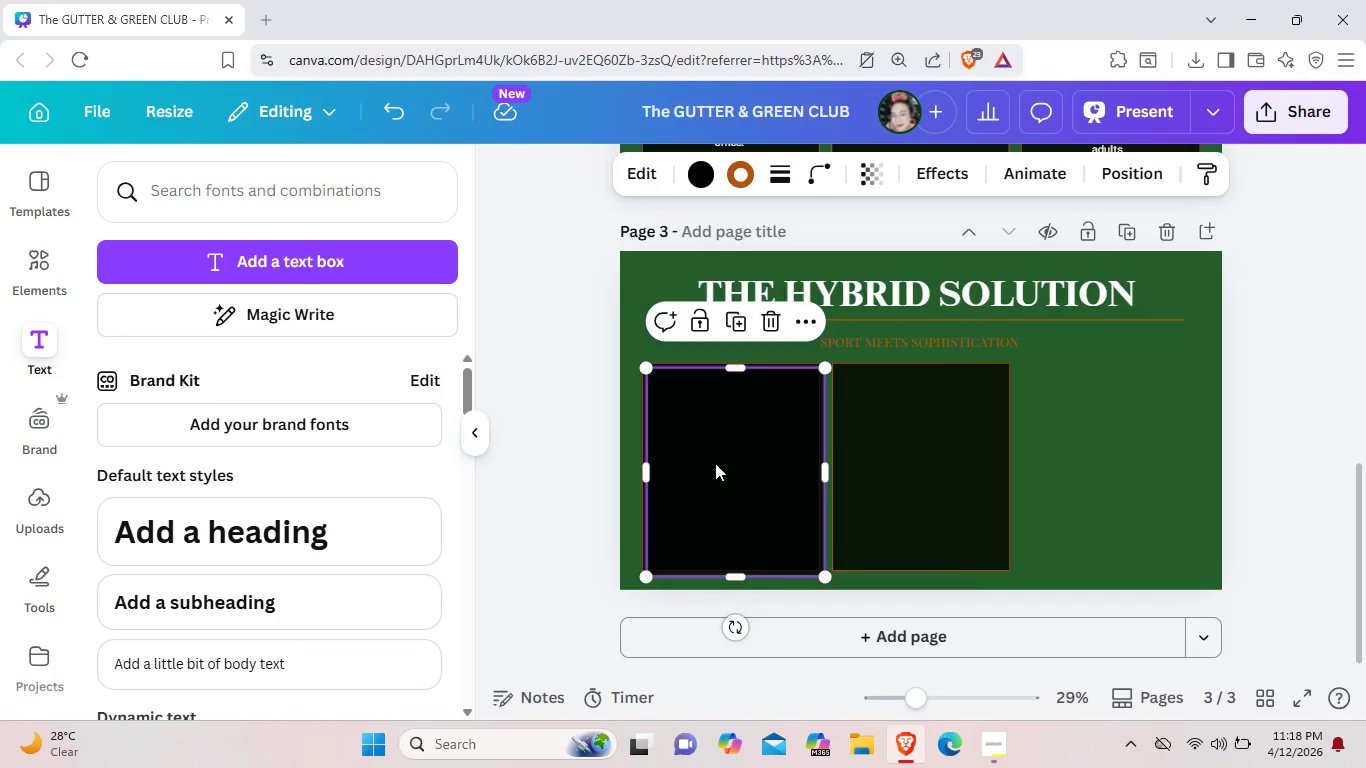 
left_click_drag(start_coordinate=[714, 463], to_coordinate=[1096, 461])
 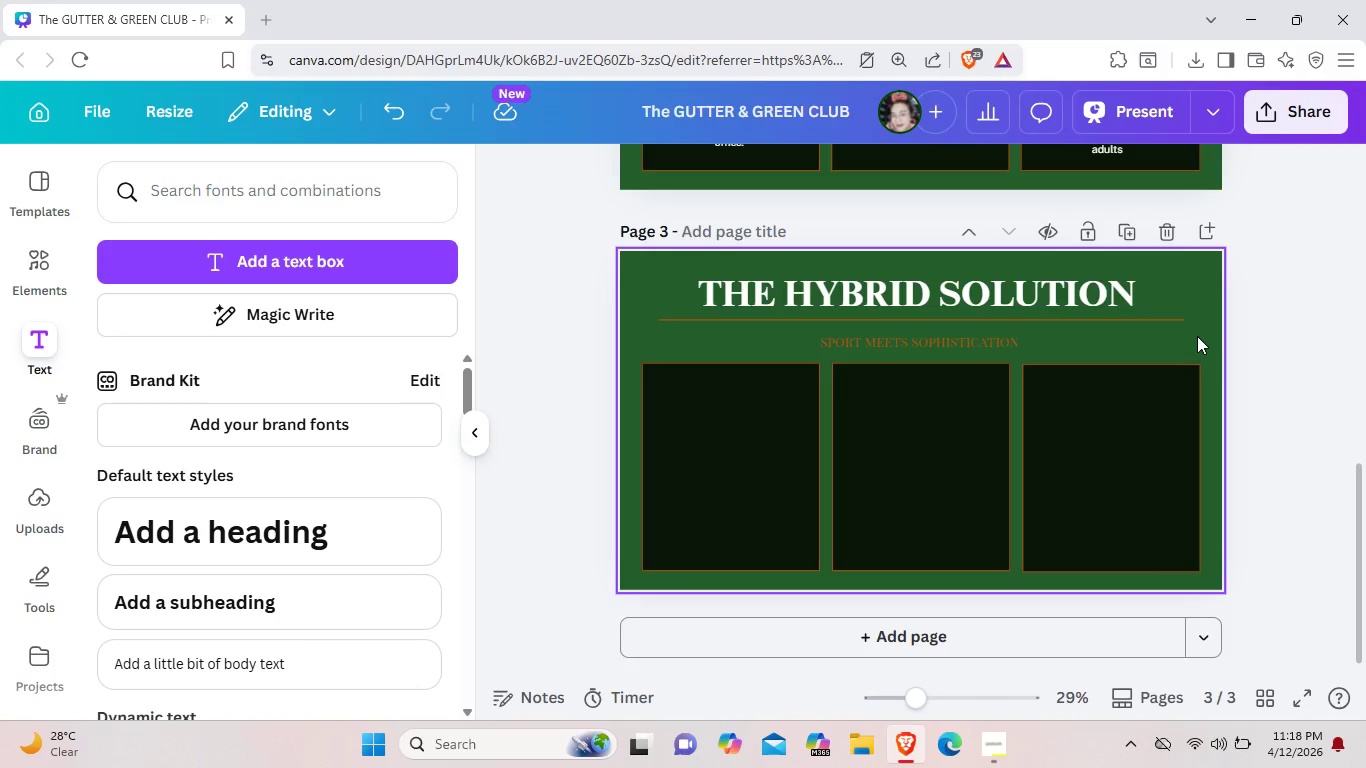 
wait(16.81)
 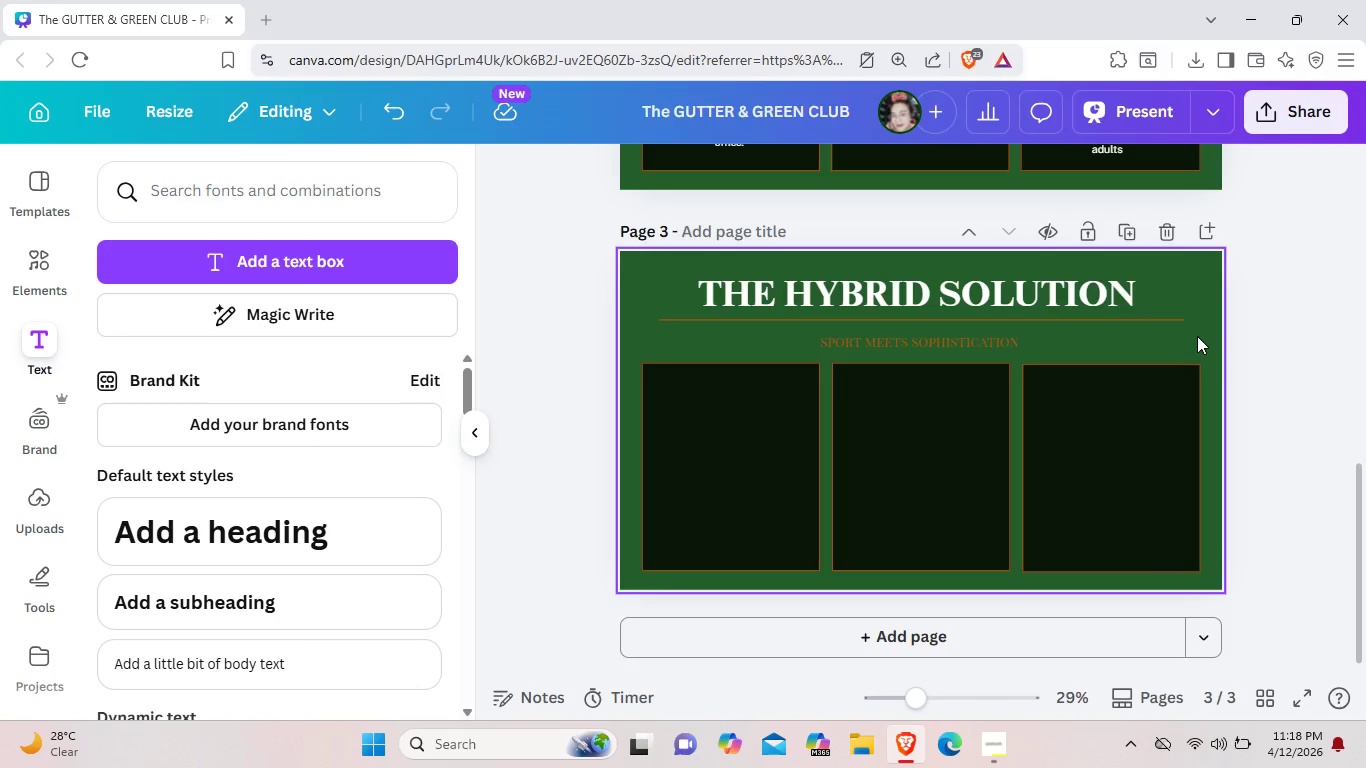 
left_click([40, 247])
 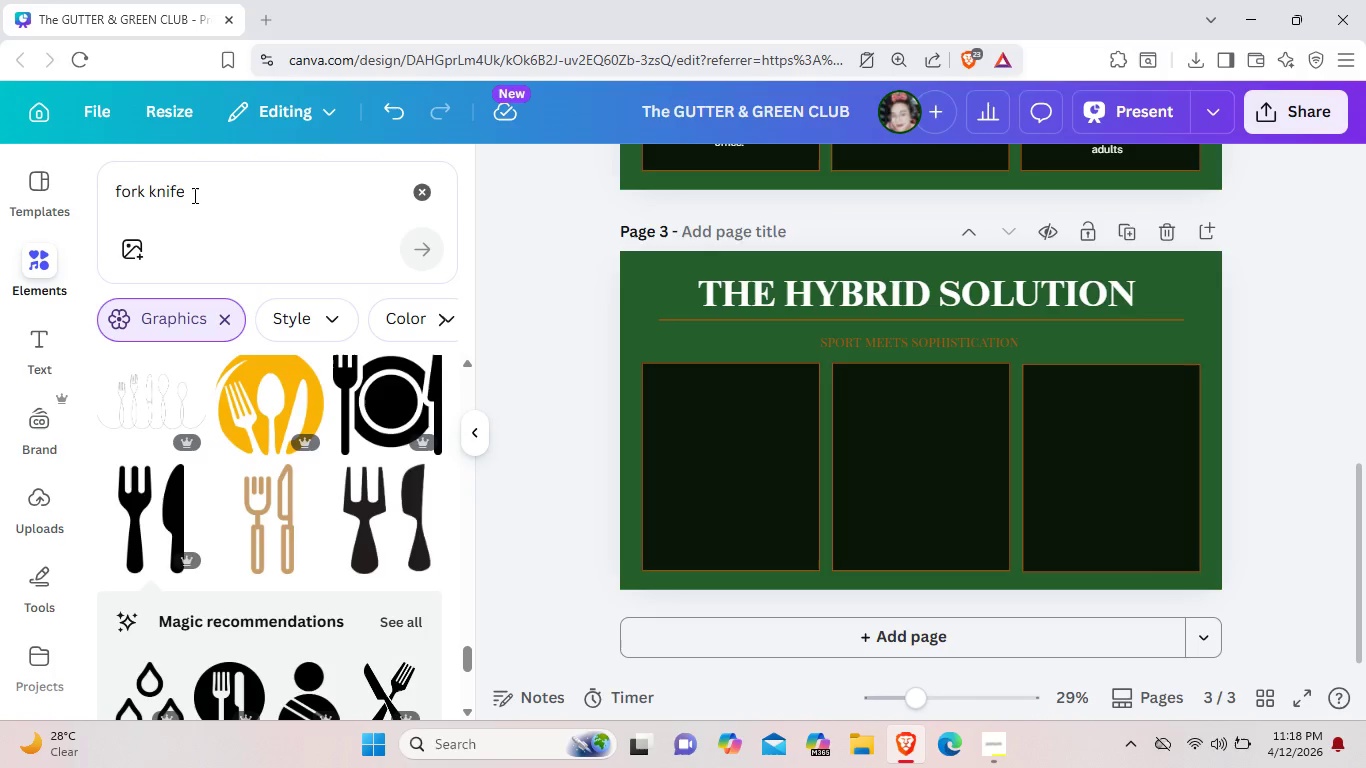 
left_click_drag(start_coordinate=[193, 195], to_coordinate=[107, 190])
 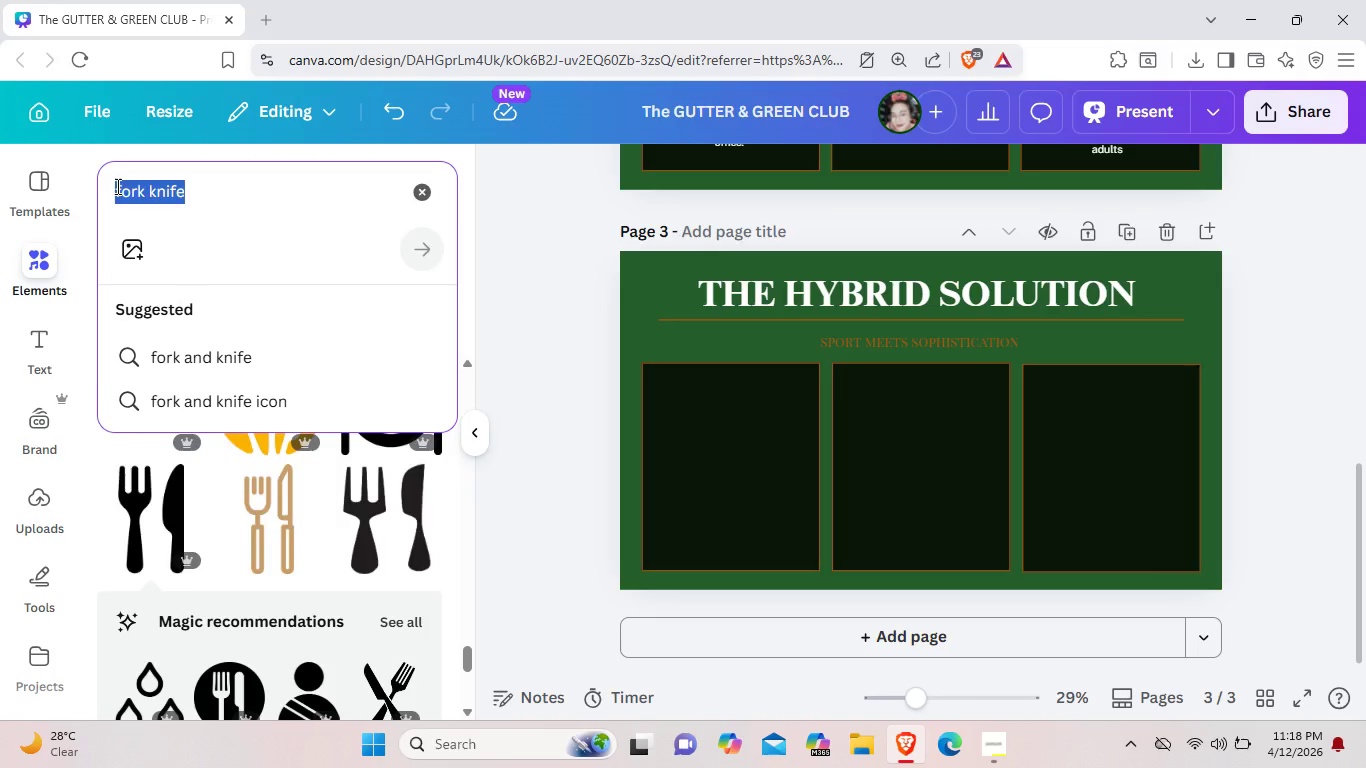 
key(Backspace)
 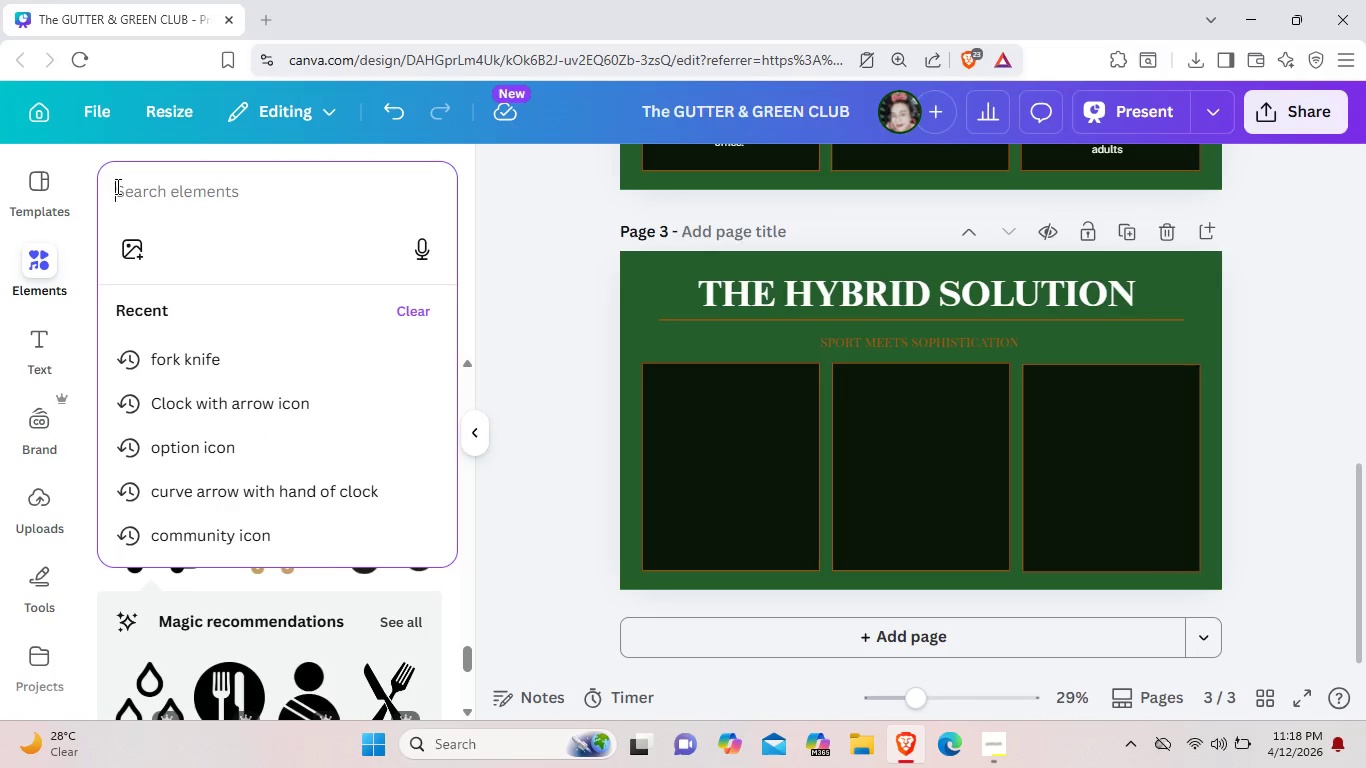 
key(Control+B)
 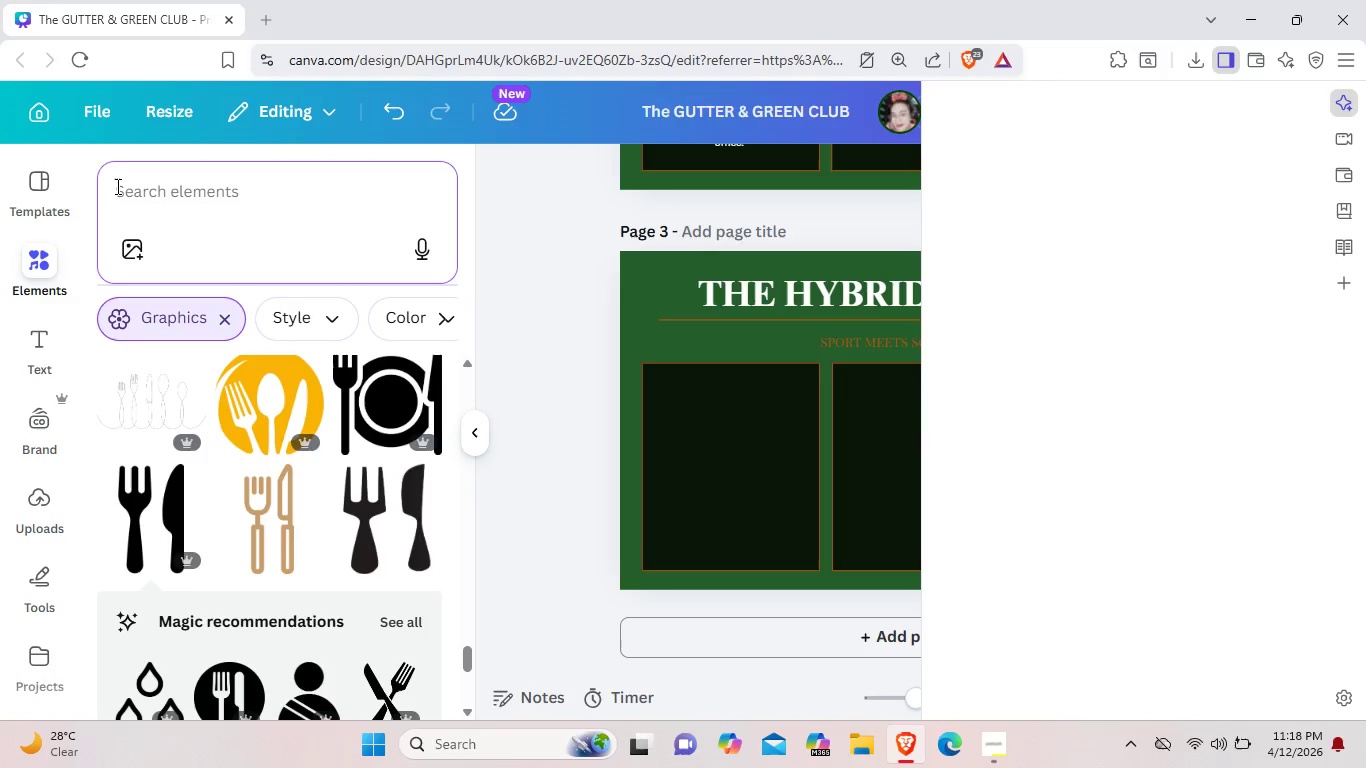 
key(O)
 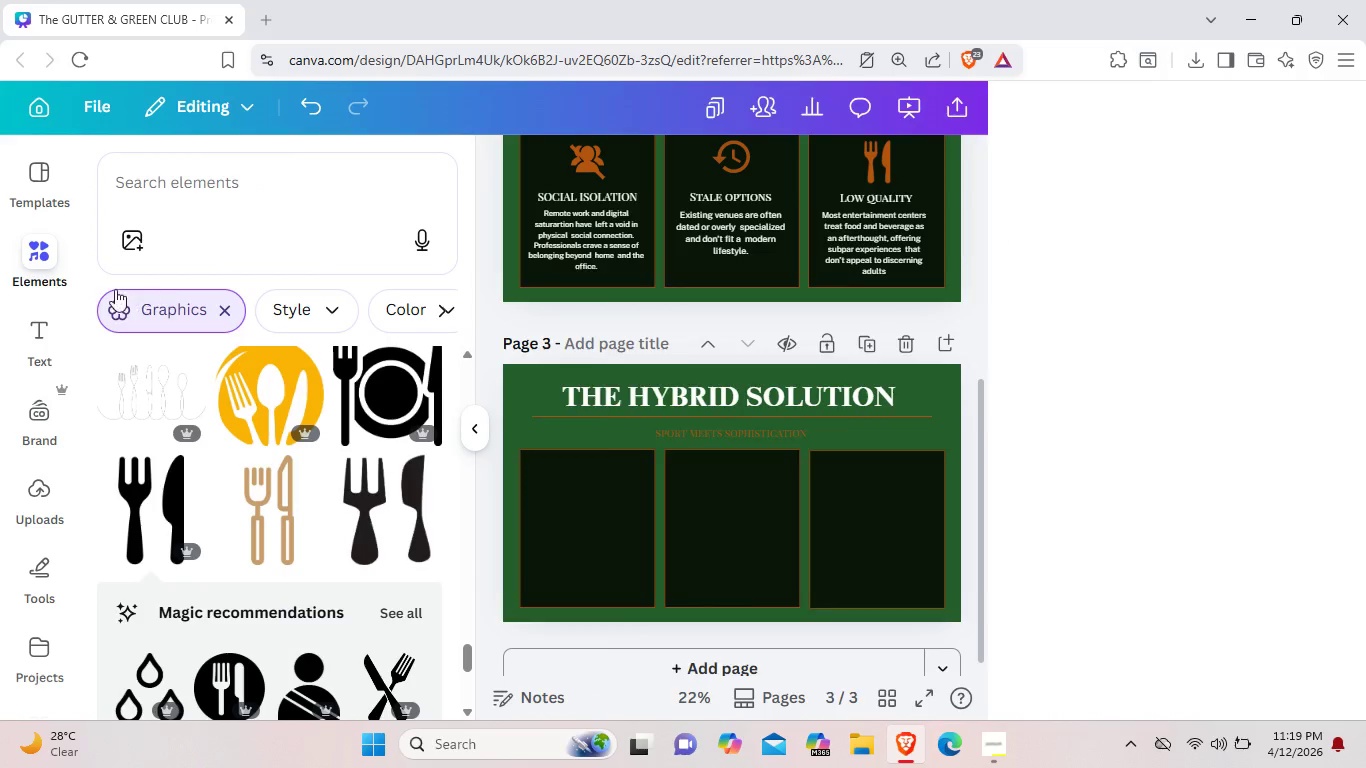 
left_click([214, 203])
 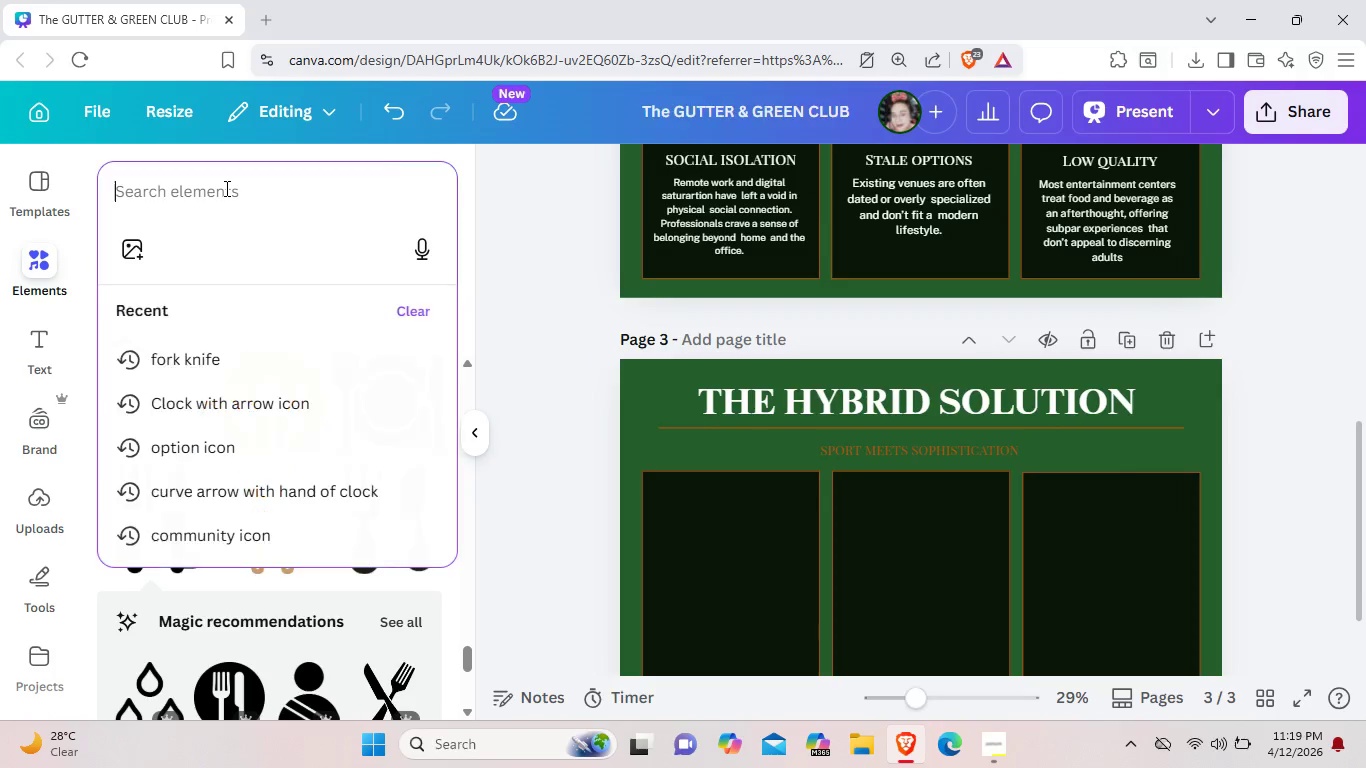 
left_click([225, 189])
 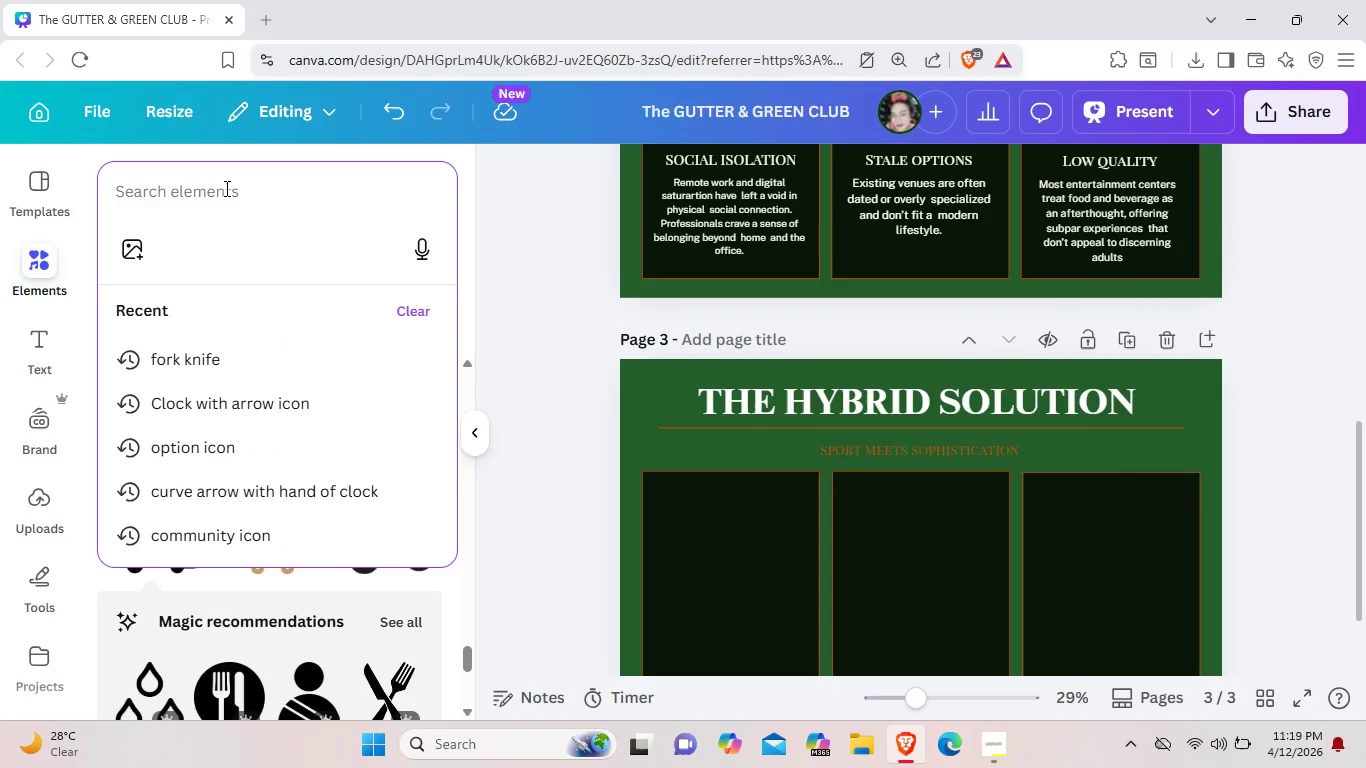 
type(Bowling)
 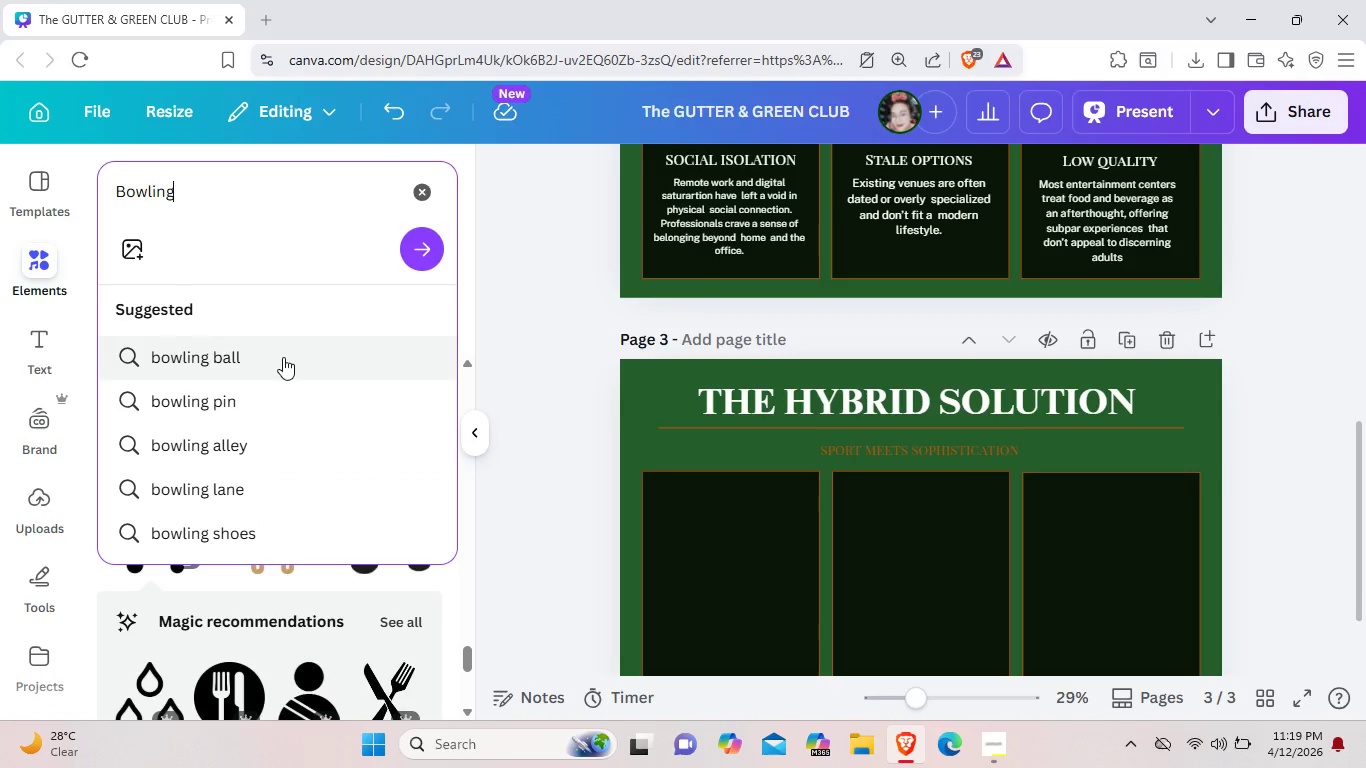 
left_click([283, 357])
 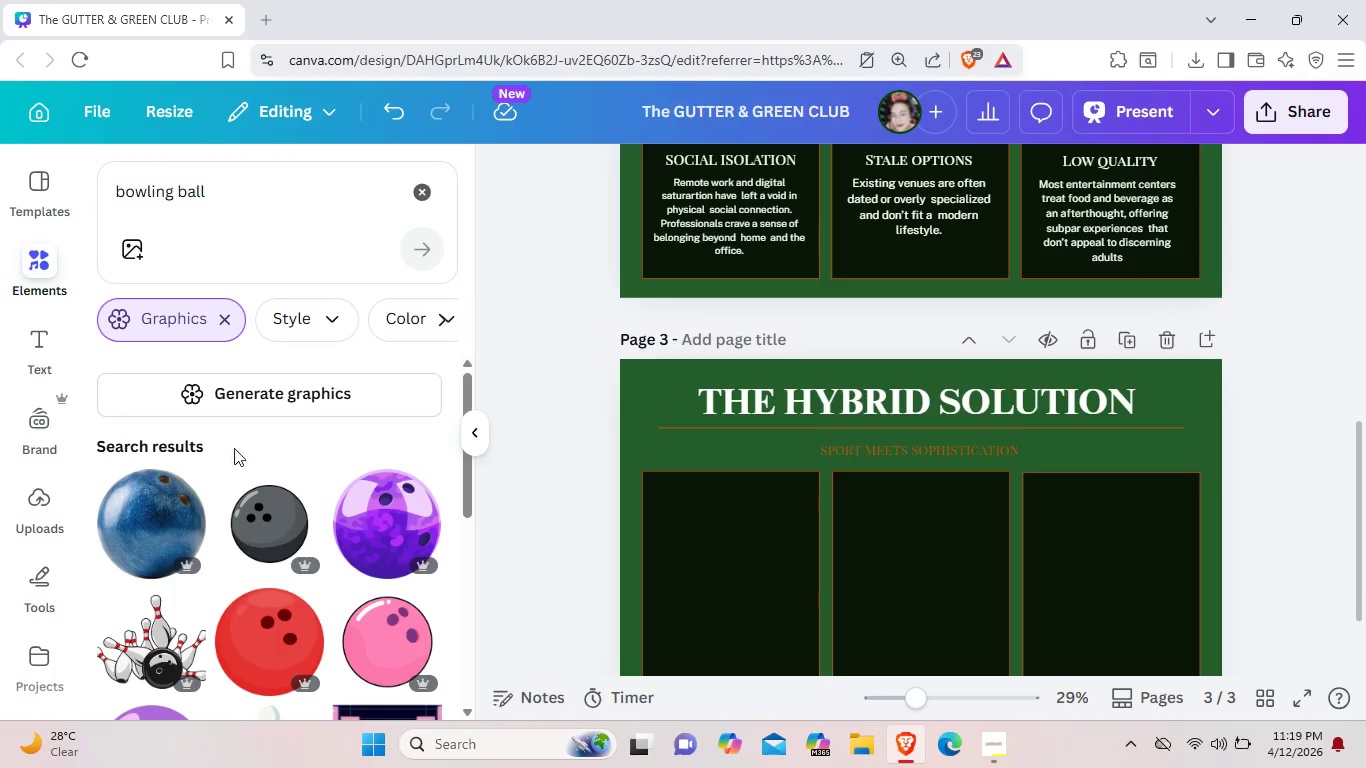 
scroll: coordinate [174, 442], scroll_direction: down, amount: 7.0
 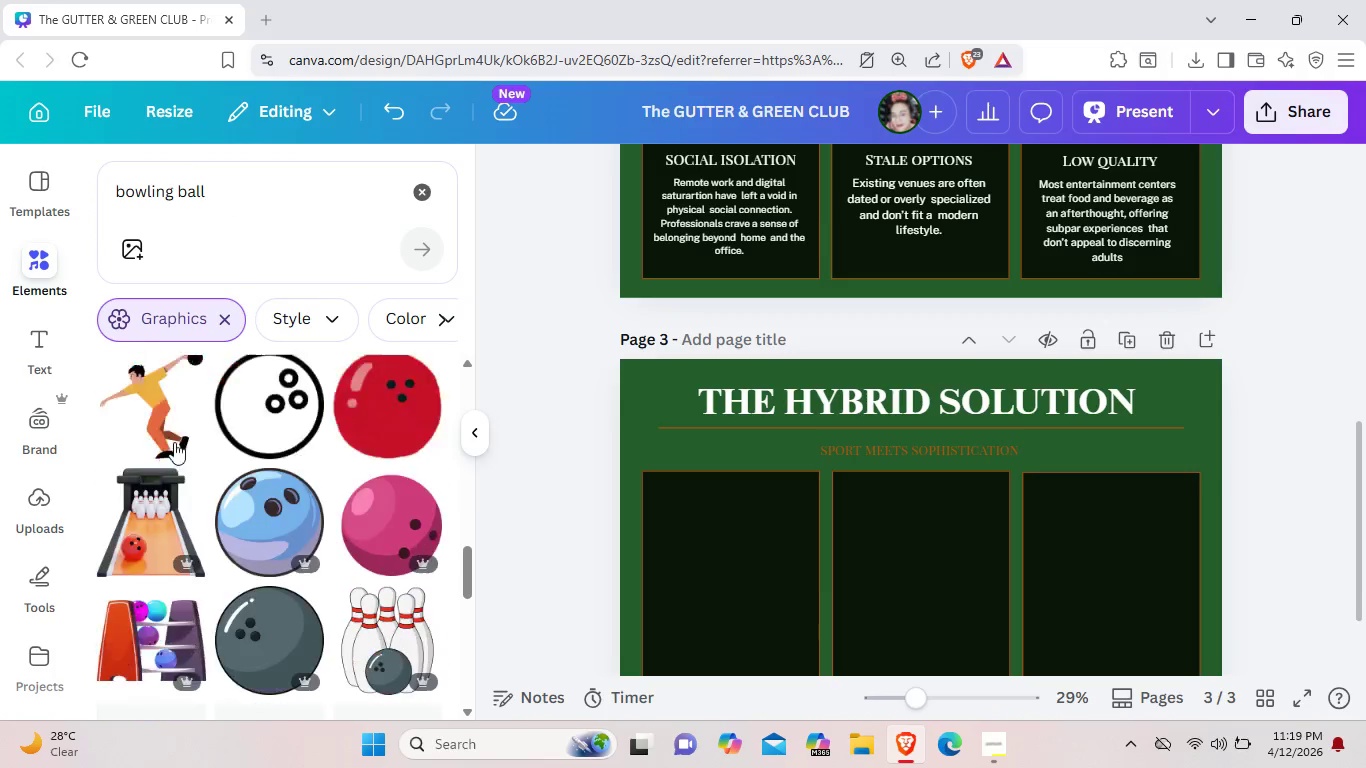 
scroll: coordinate [174, 442], scroll_direction: up, amount: 1.0
 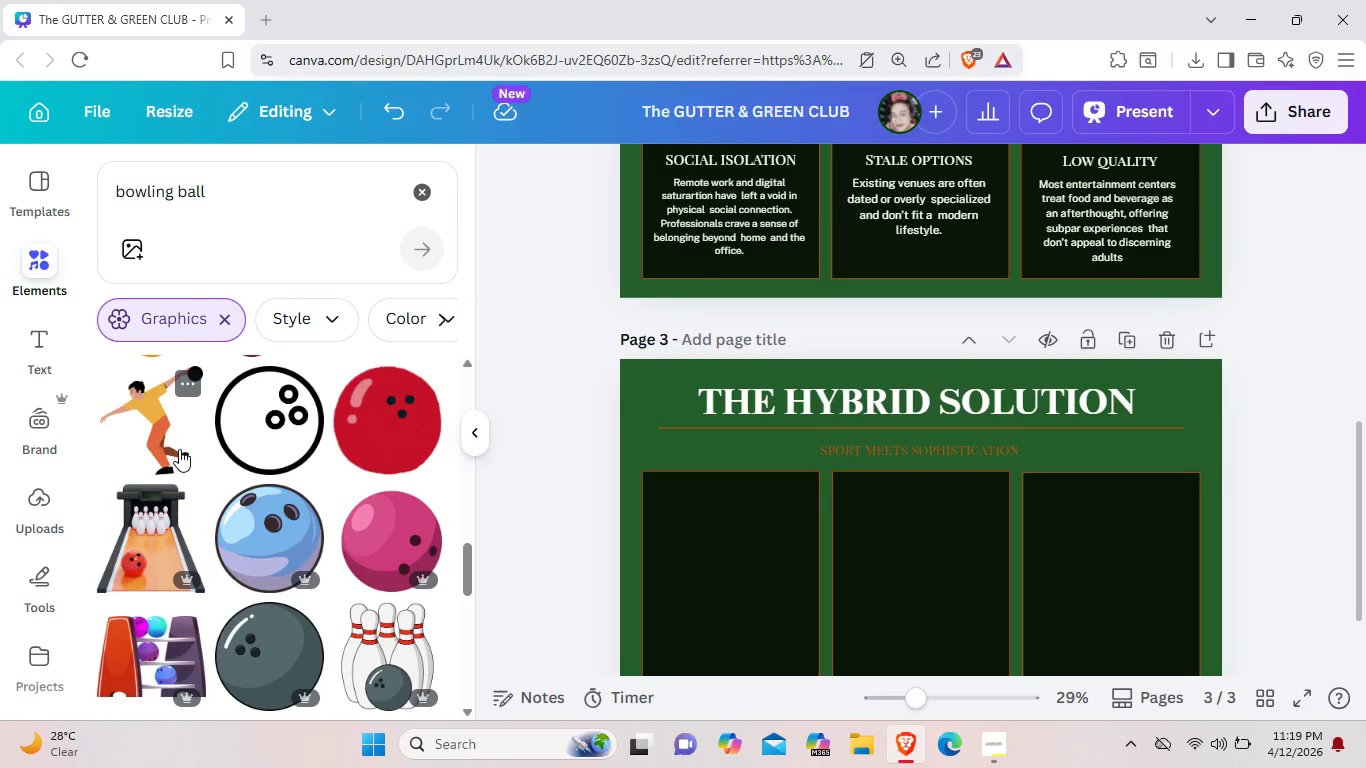 
left_click([263, 440])
 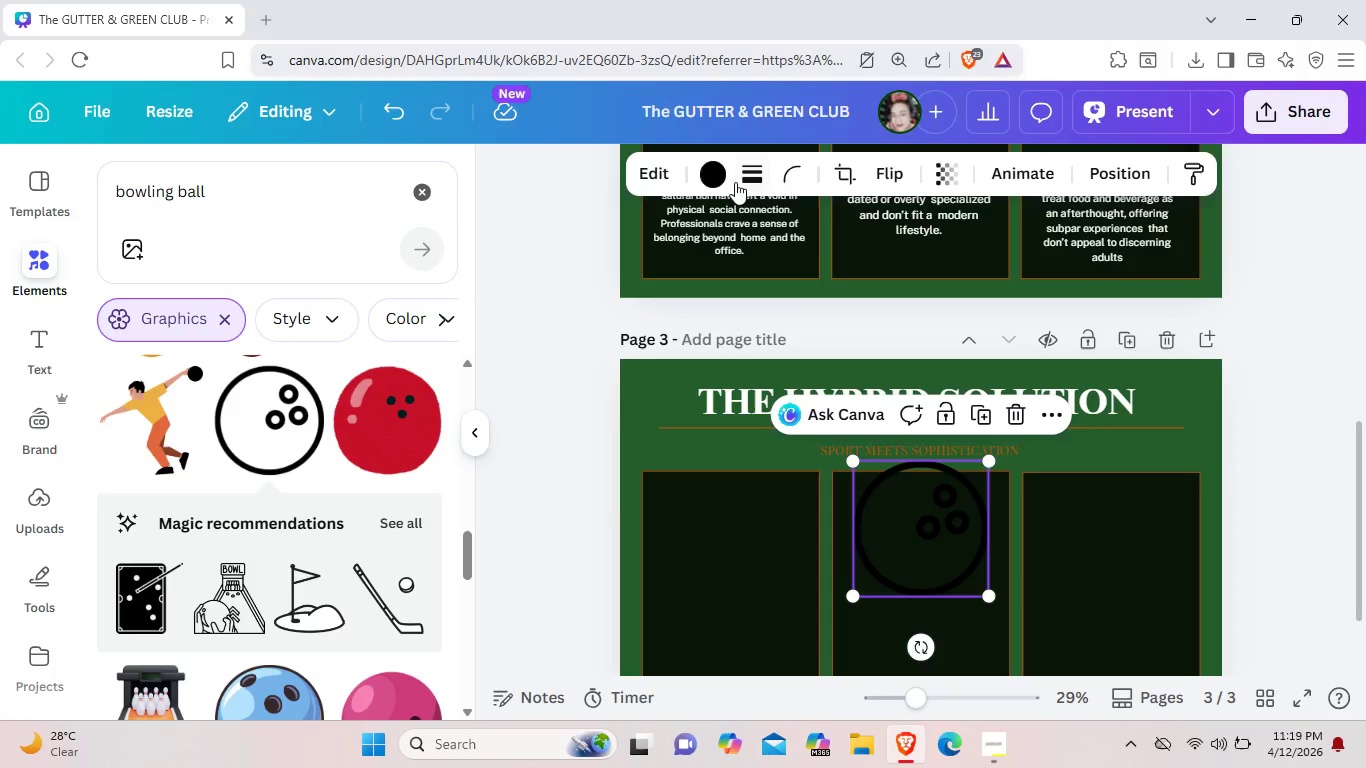 
left_click([726, 177])
 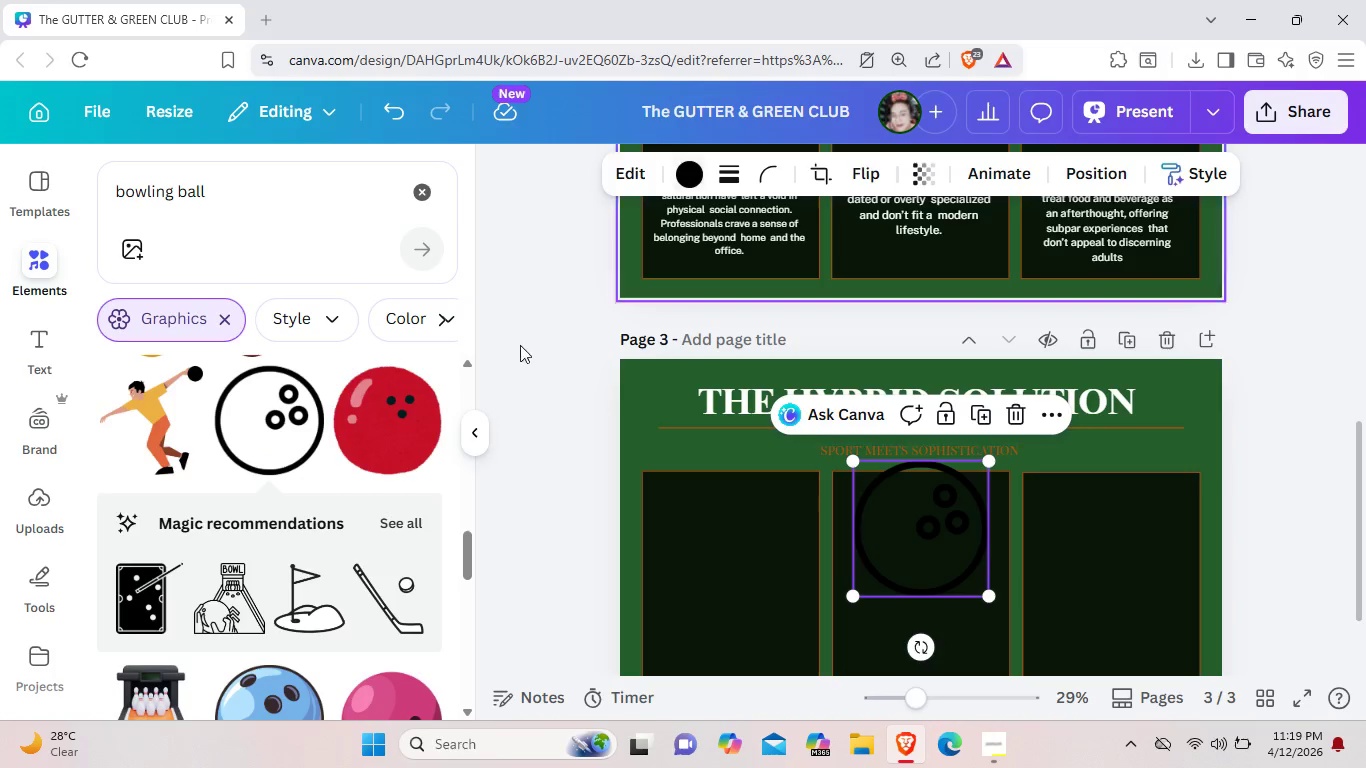 
scroll: coordinate [426, 472], scroll_direction: down, amount: 8.0
 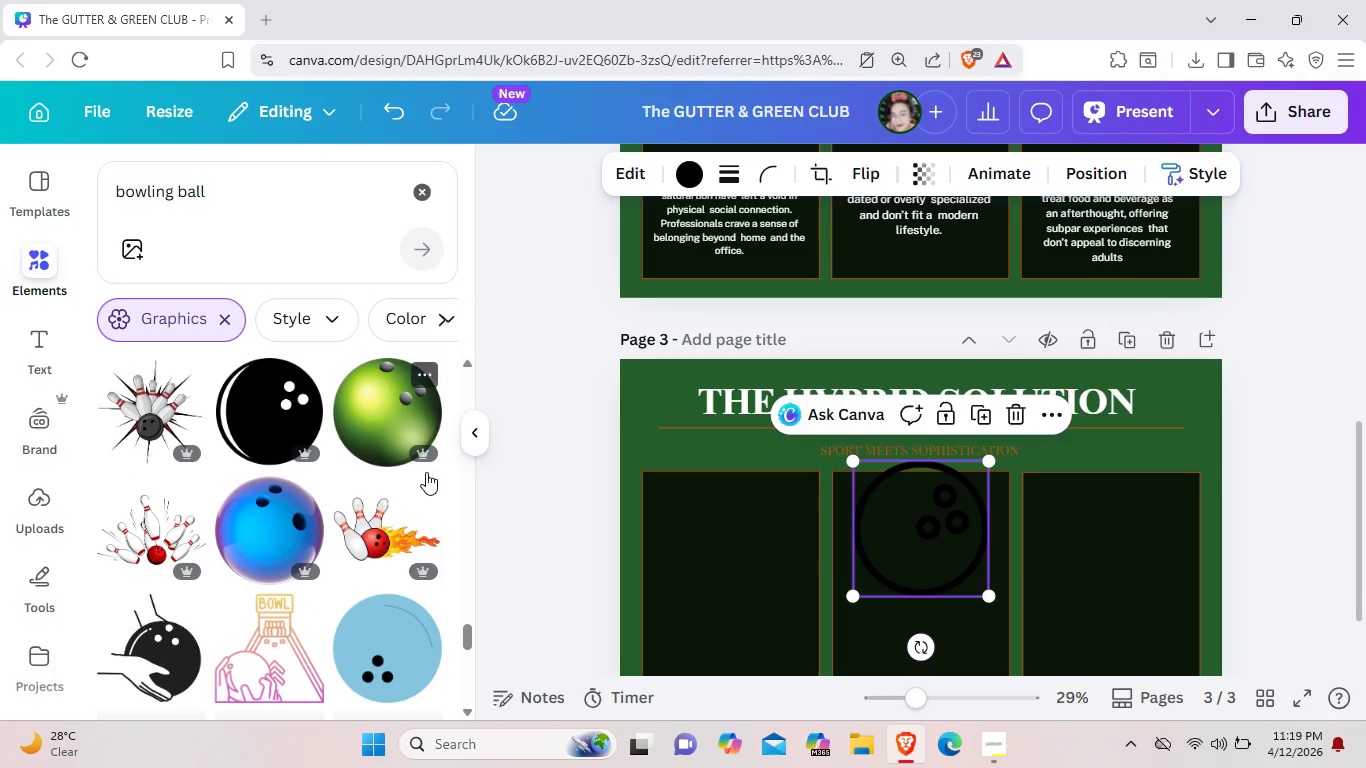 
scroll: coordinate [426, 472], scroll_direction: down, amount: 8.0
 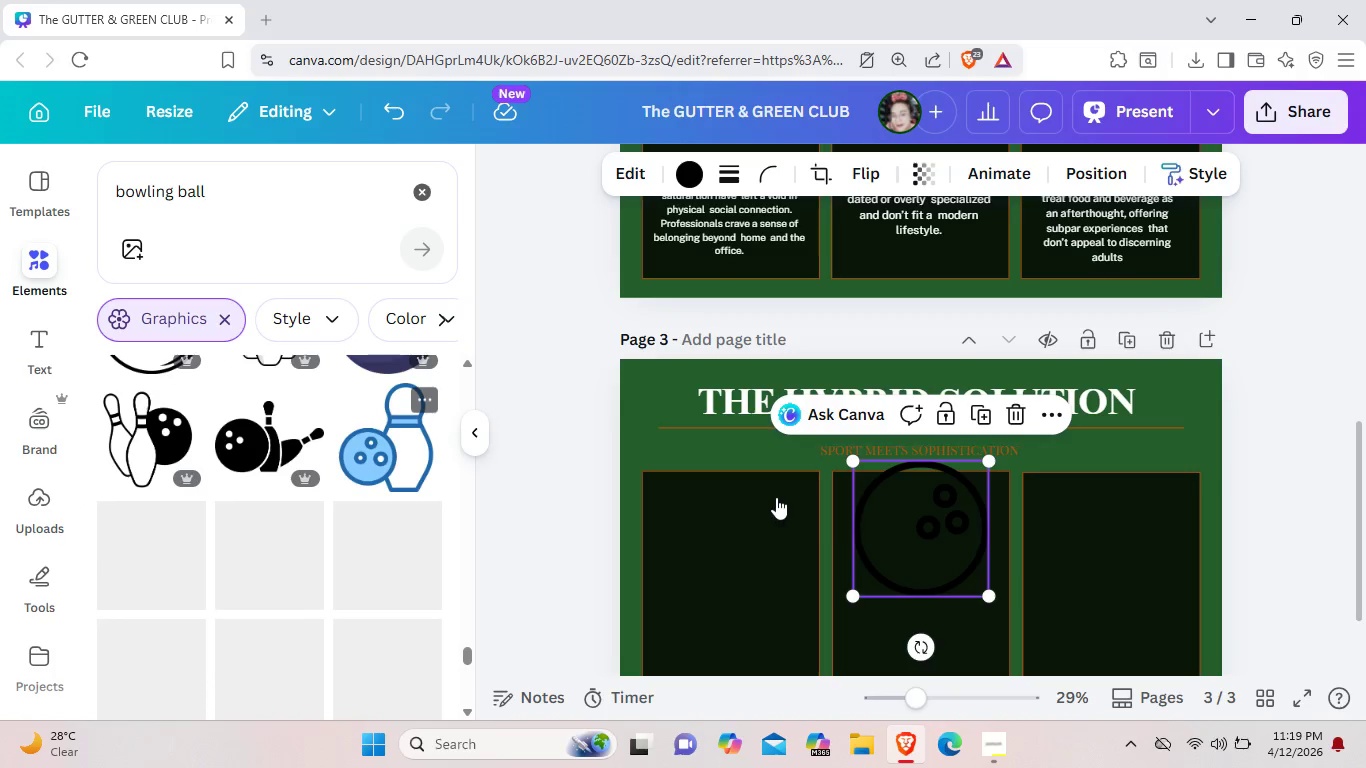 
left_click_drag(start_coordinate=[897, 530], to_coordinate=[741, 496])
 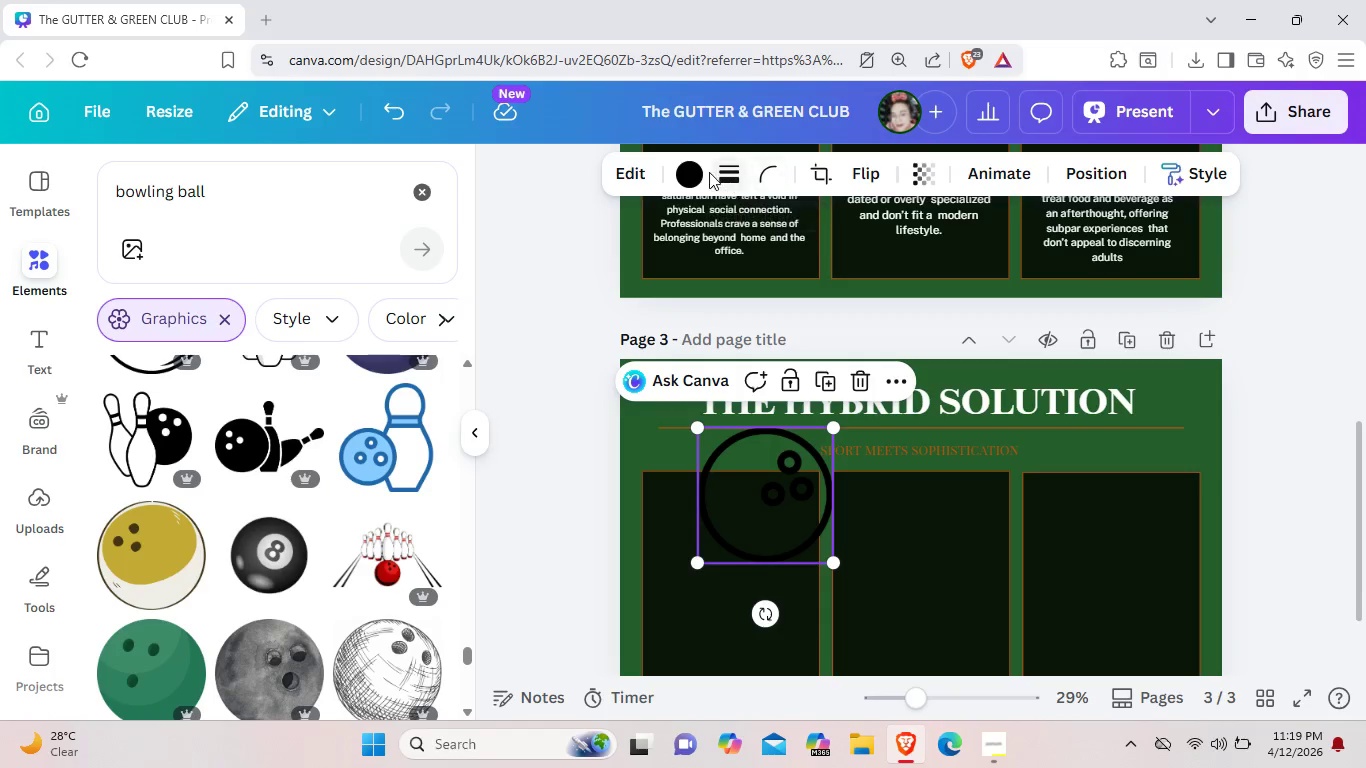 
left_click([695, 168])
 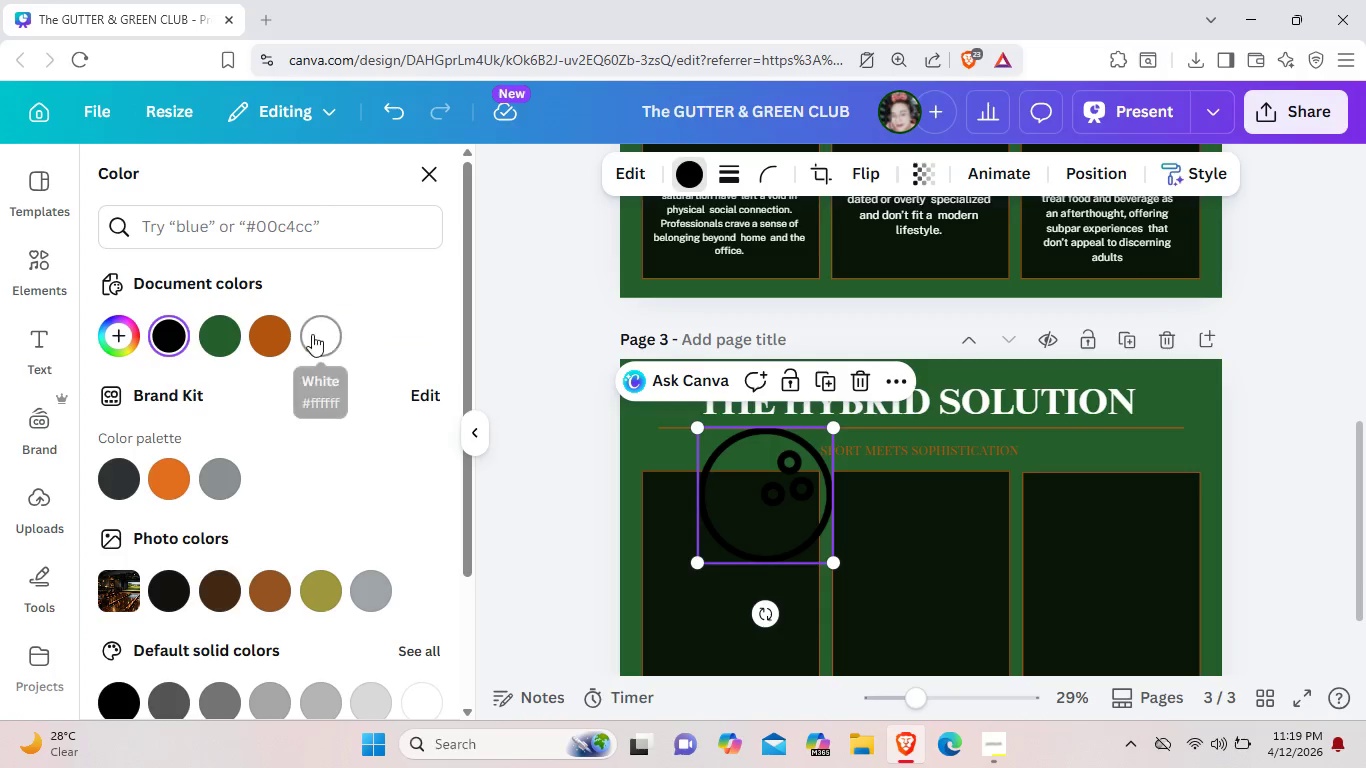 
left_click([279, 338])
 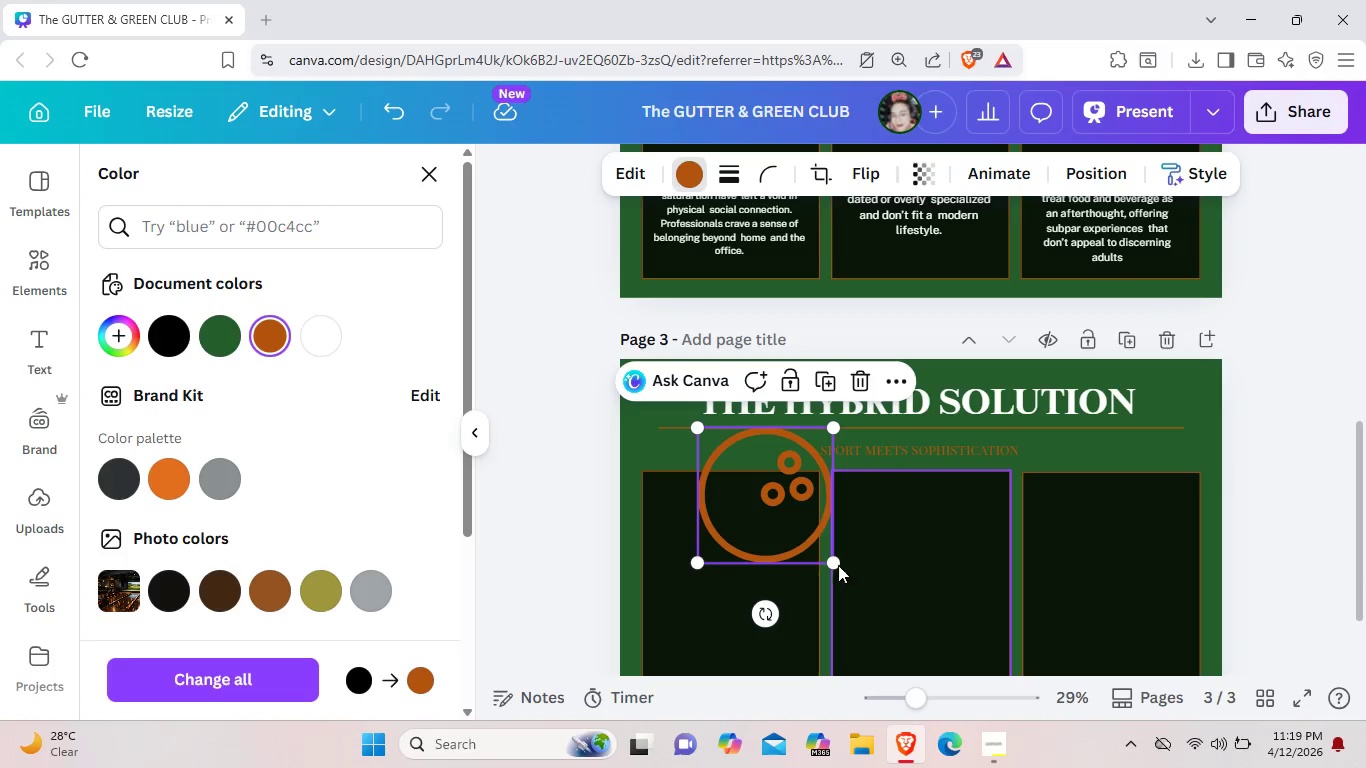 
left_click_drag(start_coordinate=[833, 562], to_coordinate=[791, 510])
 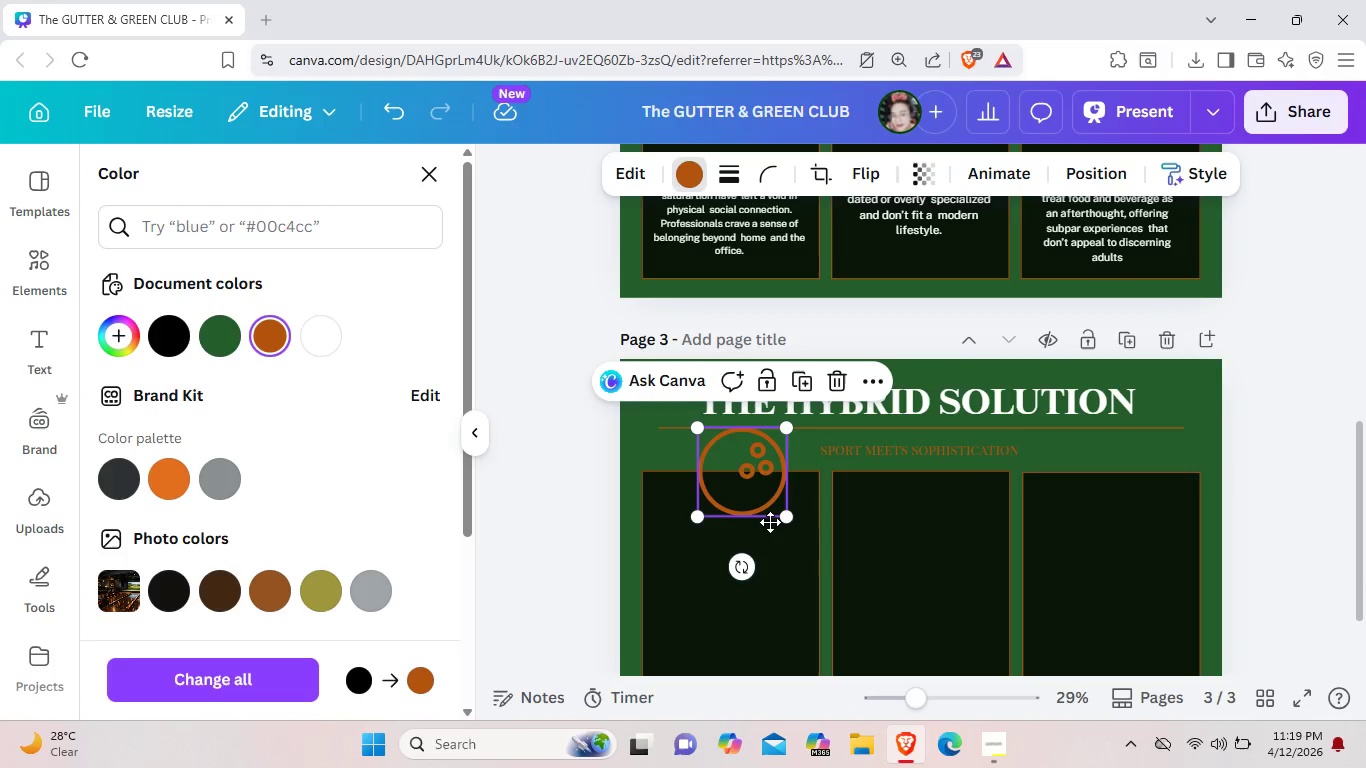 
left_click_drag(start_coordinate=[772, 474], to_coordinate=[774, 533])
 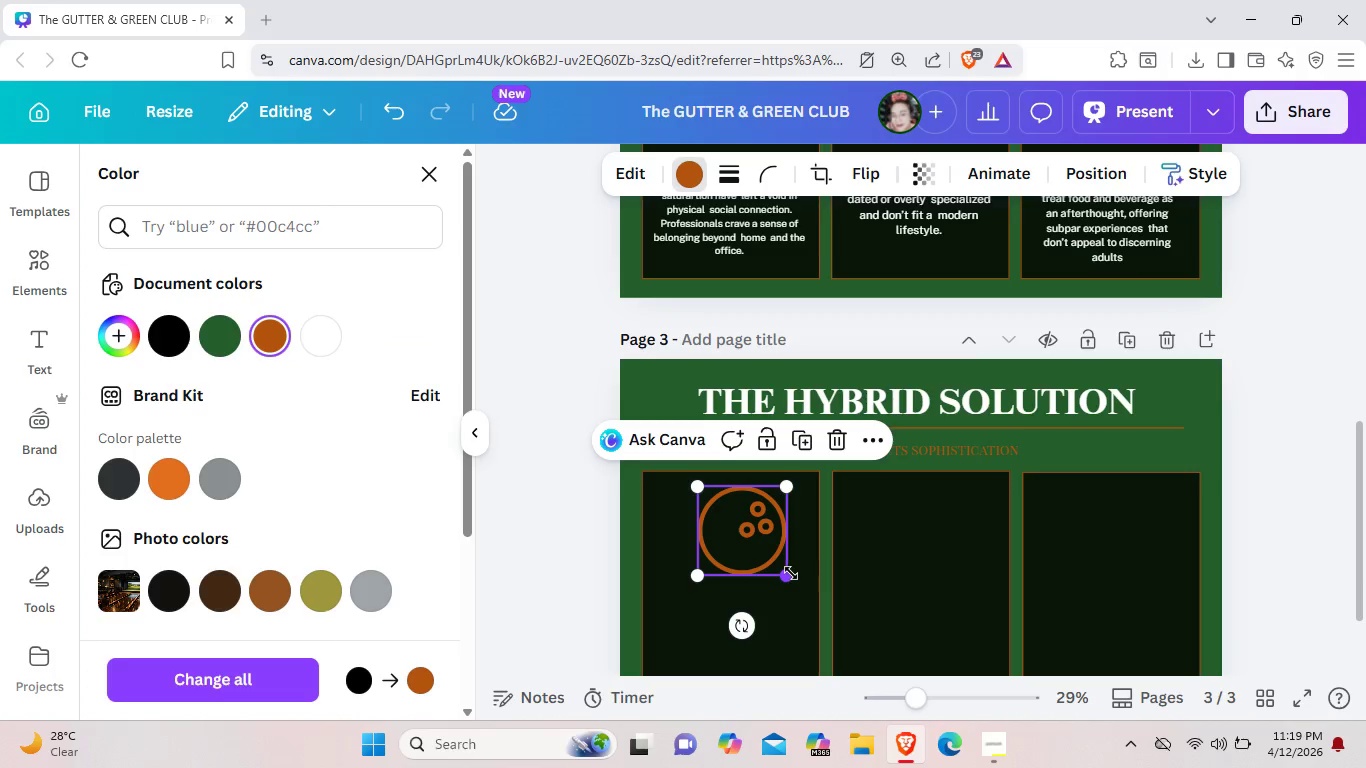 
left_click_drag(start_coordinate=[791, 573], to_coordinate=[770, 543])
 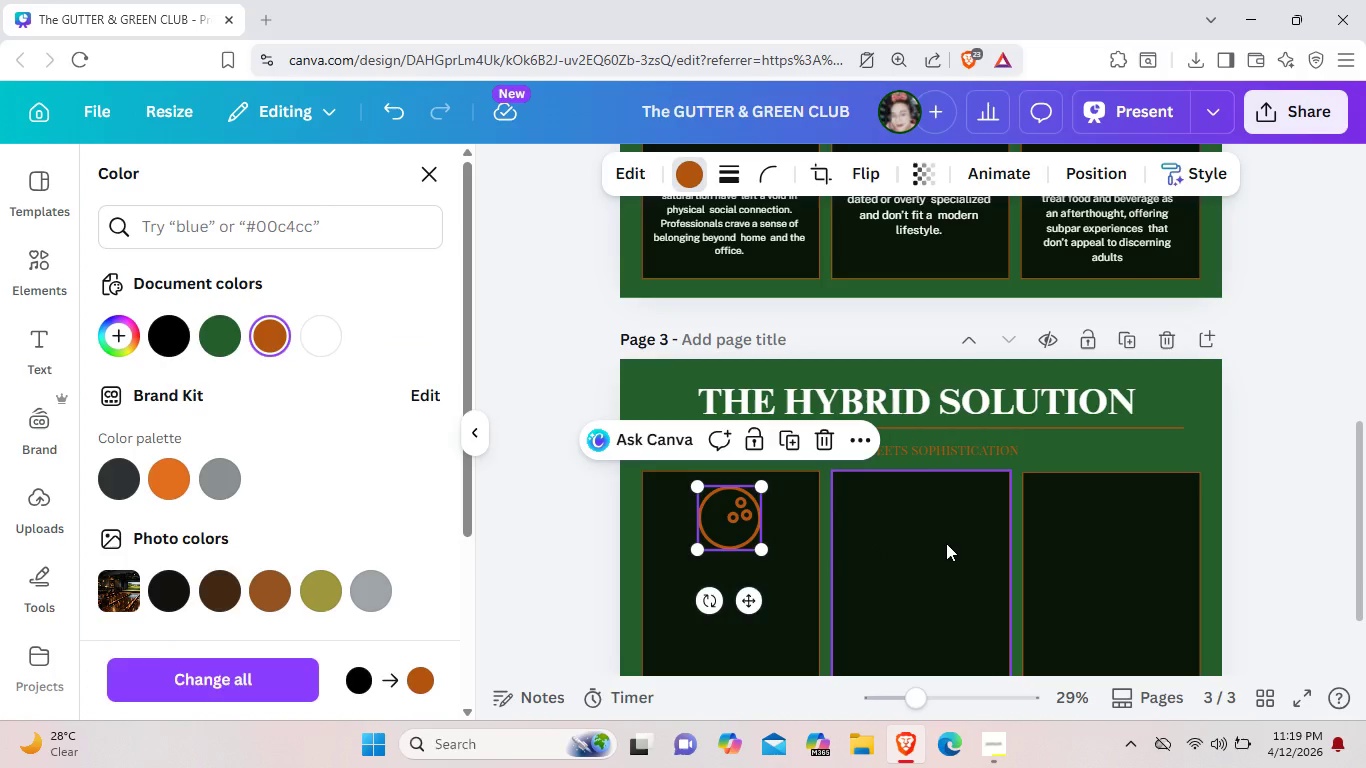 
left_click([946, 543])
 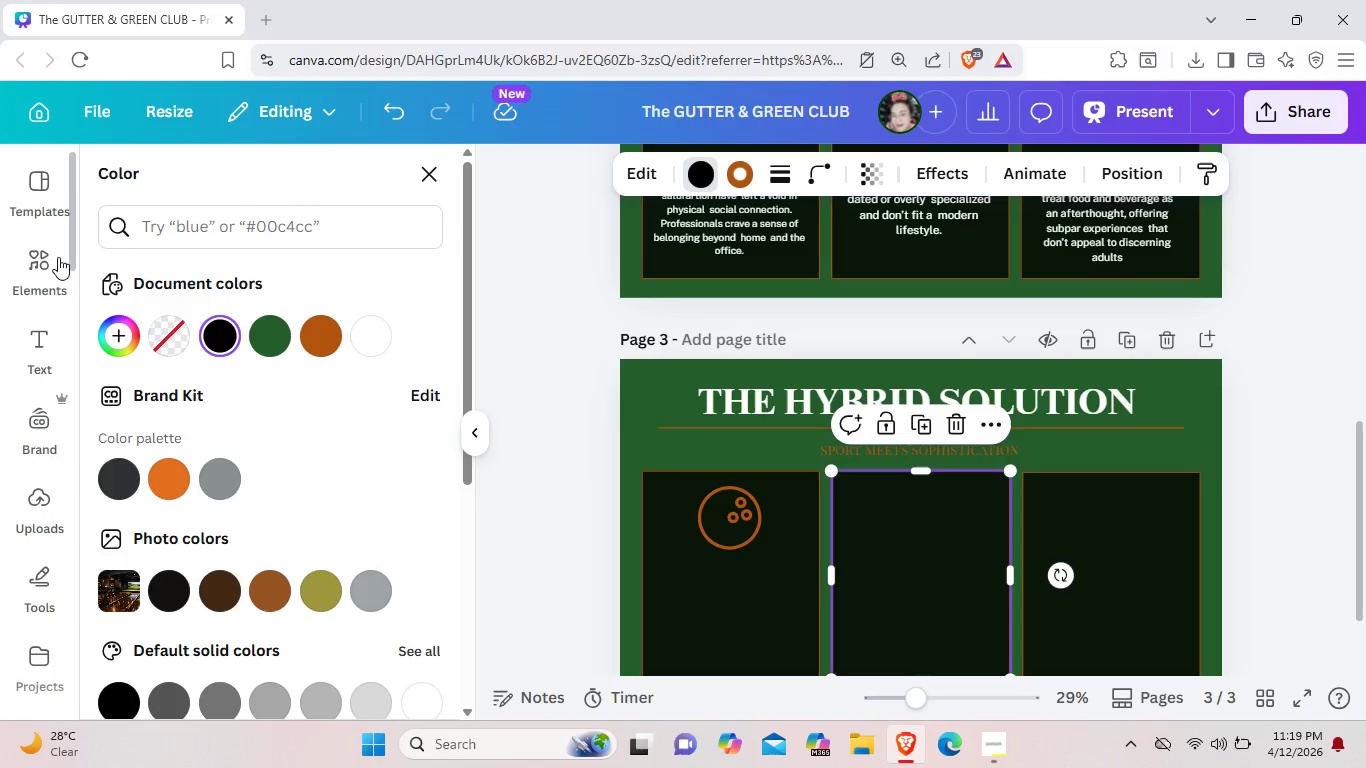 
left_click([44, 265])
 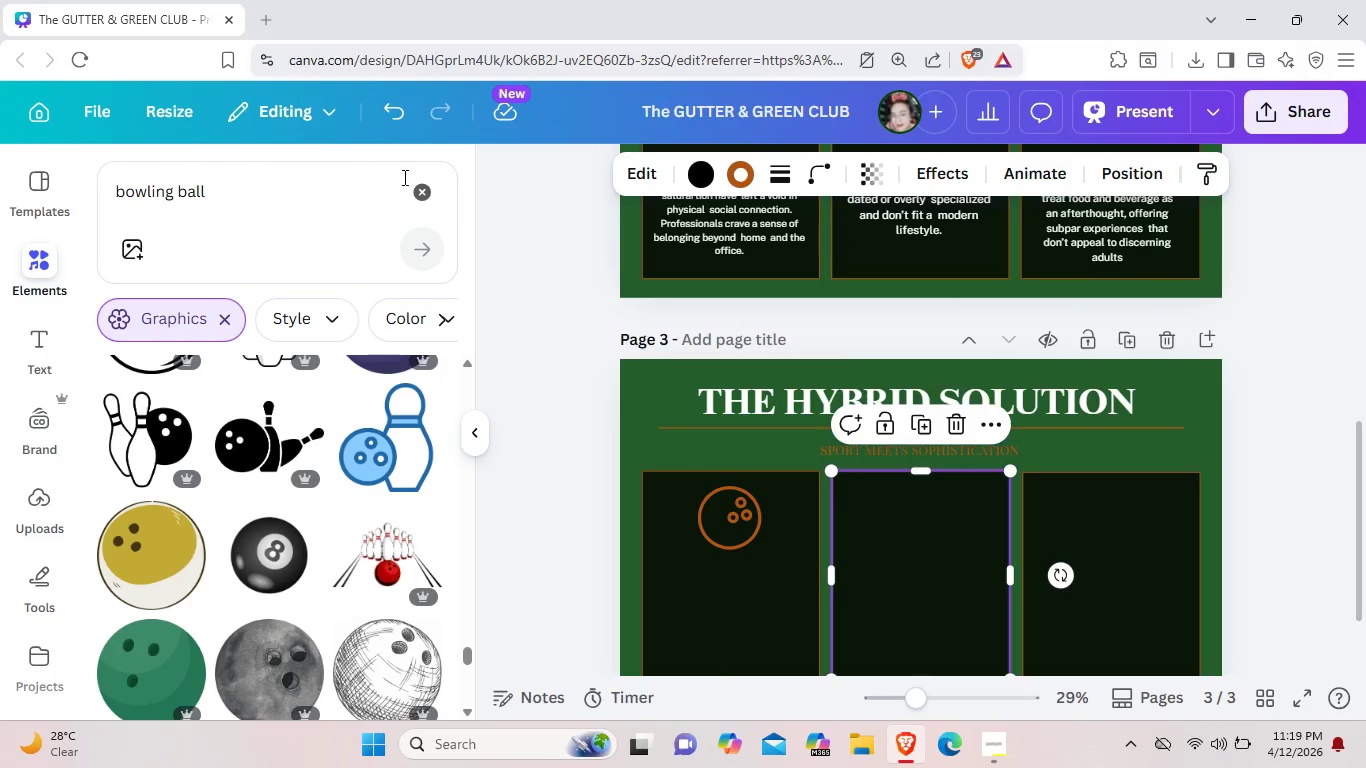 
left_click([423, 191])
 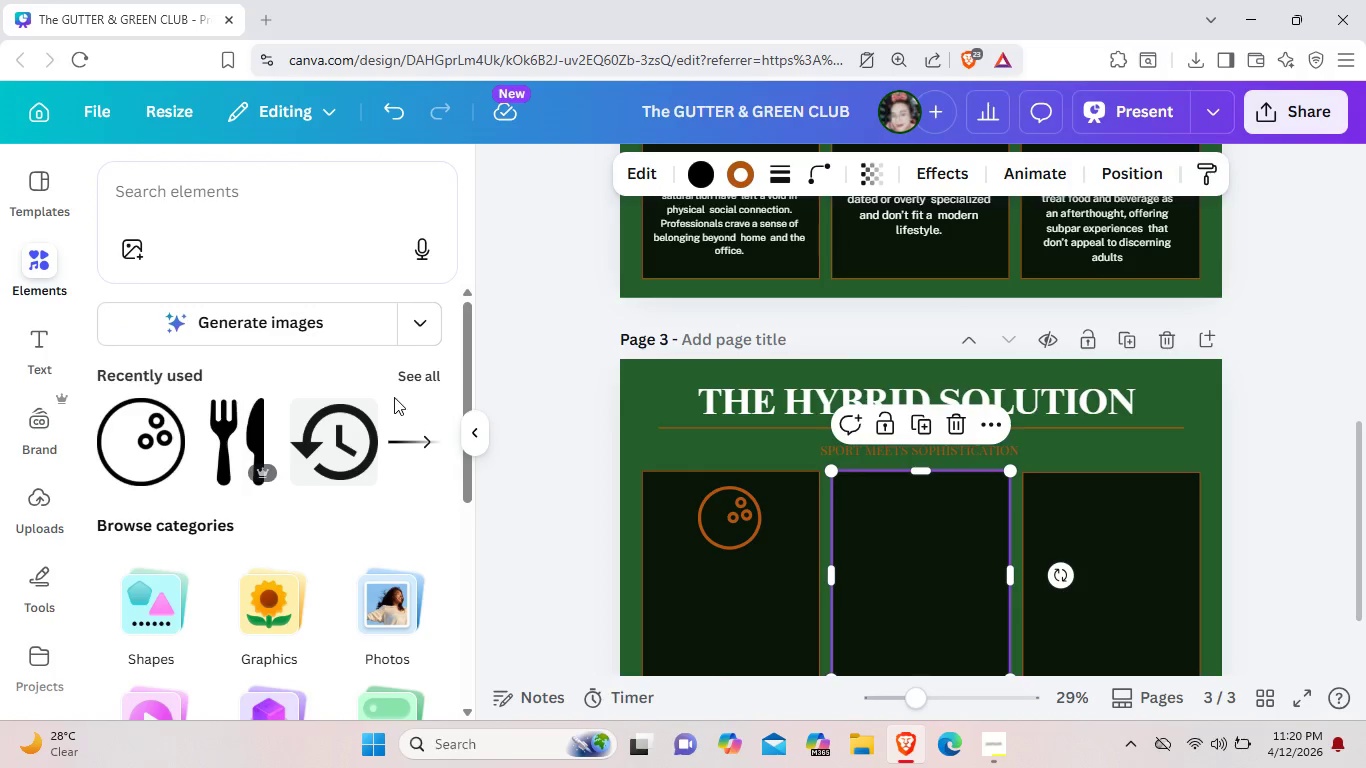 
left_click([417, 371])
 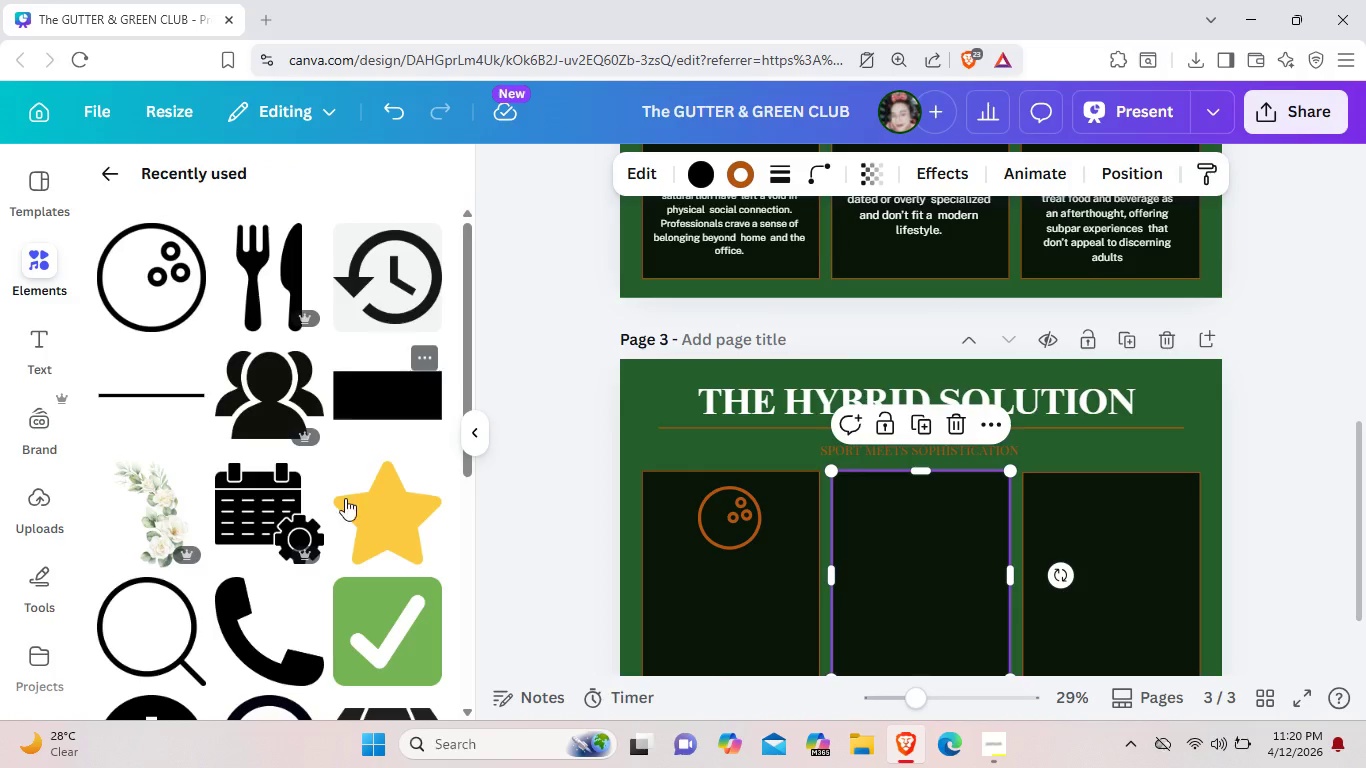 
scroll: coordinate [345, 499], scroll_direction: down, amount: 9.0
 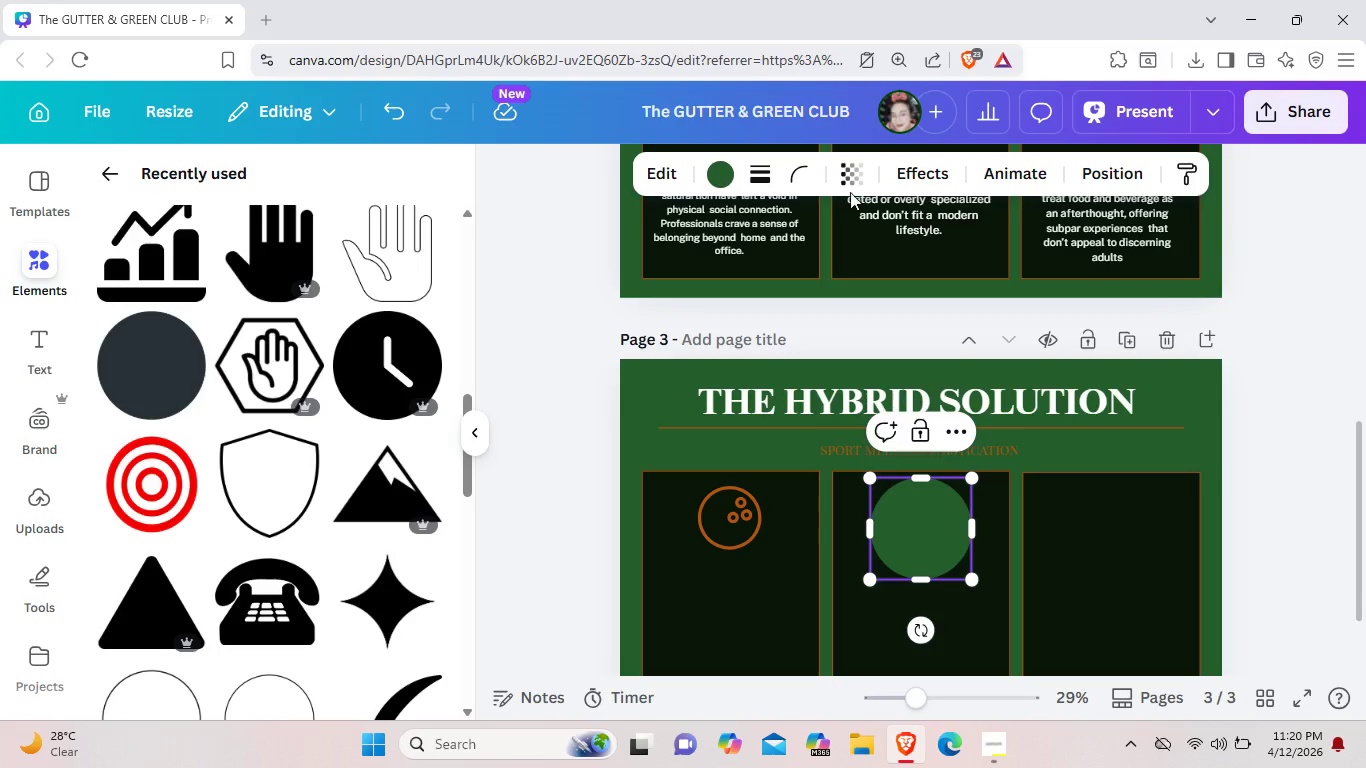 
left_click([721, 164])
 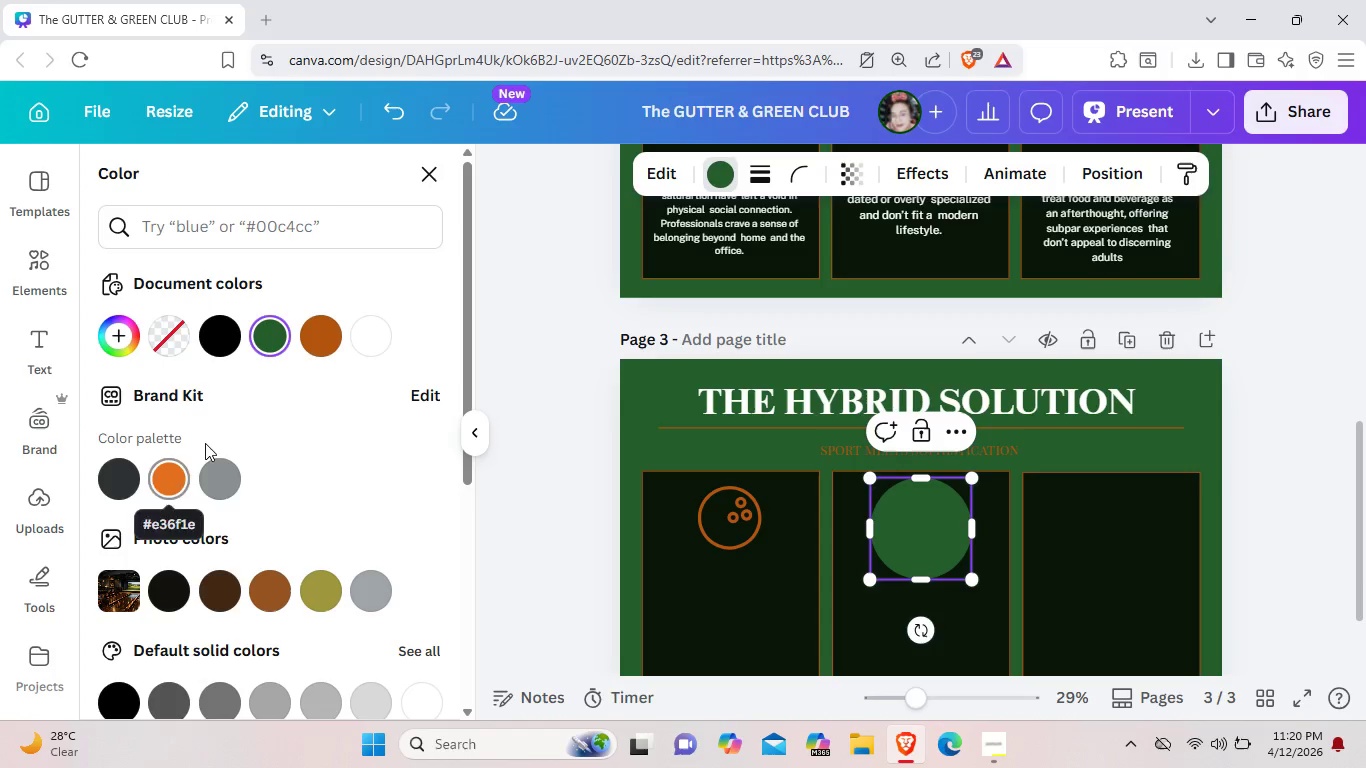 
left_click([318, 347])
 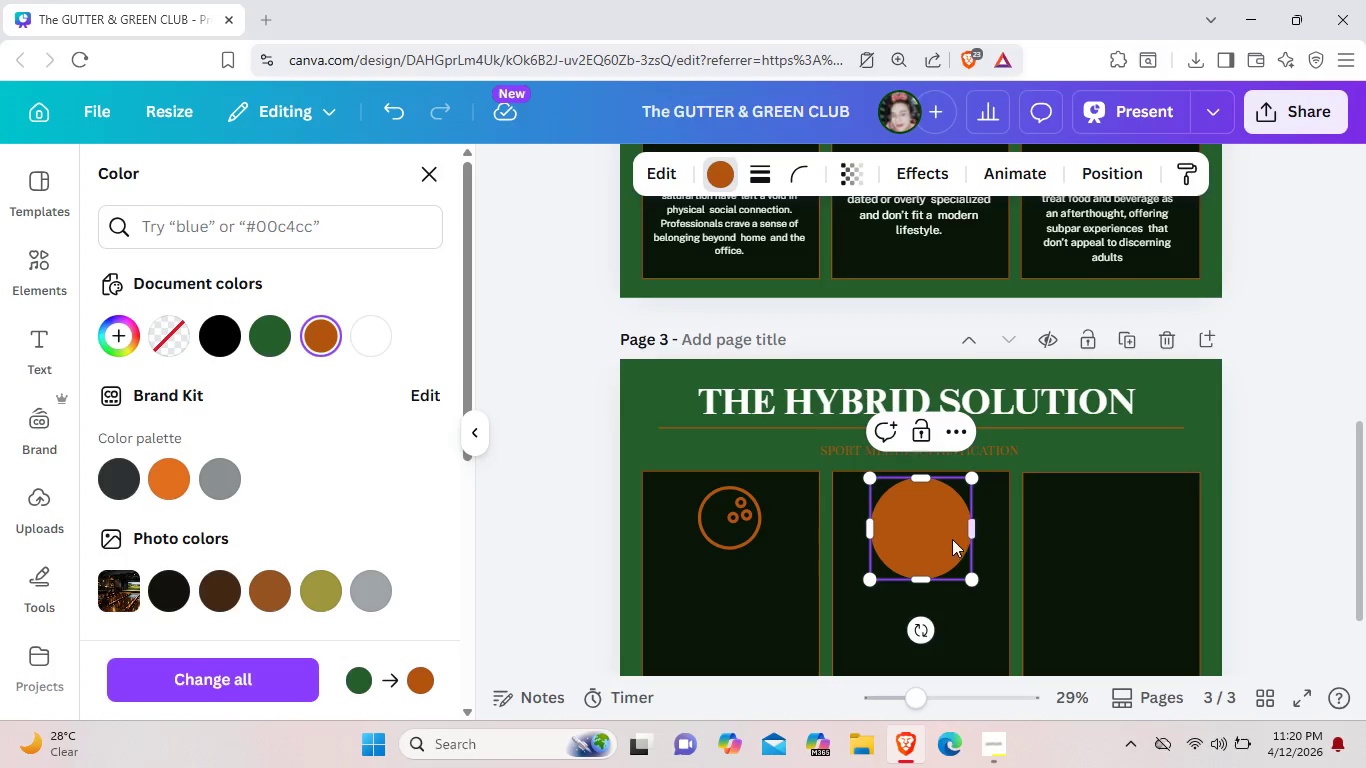 
left_click_drag(start_coordinate=[953, 539], to_coordinate=[753, 545])
 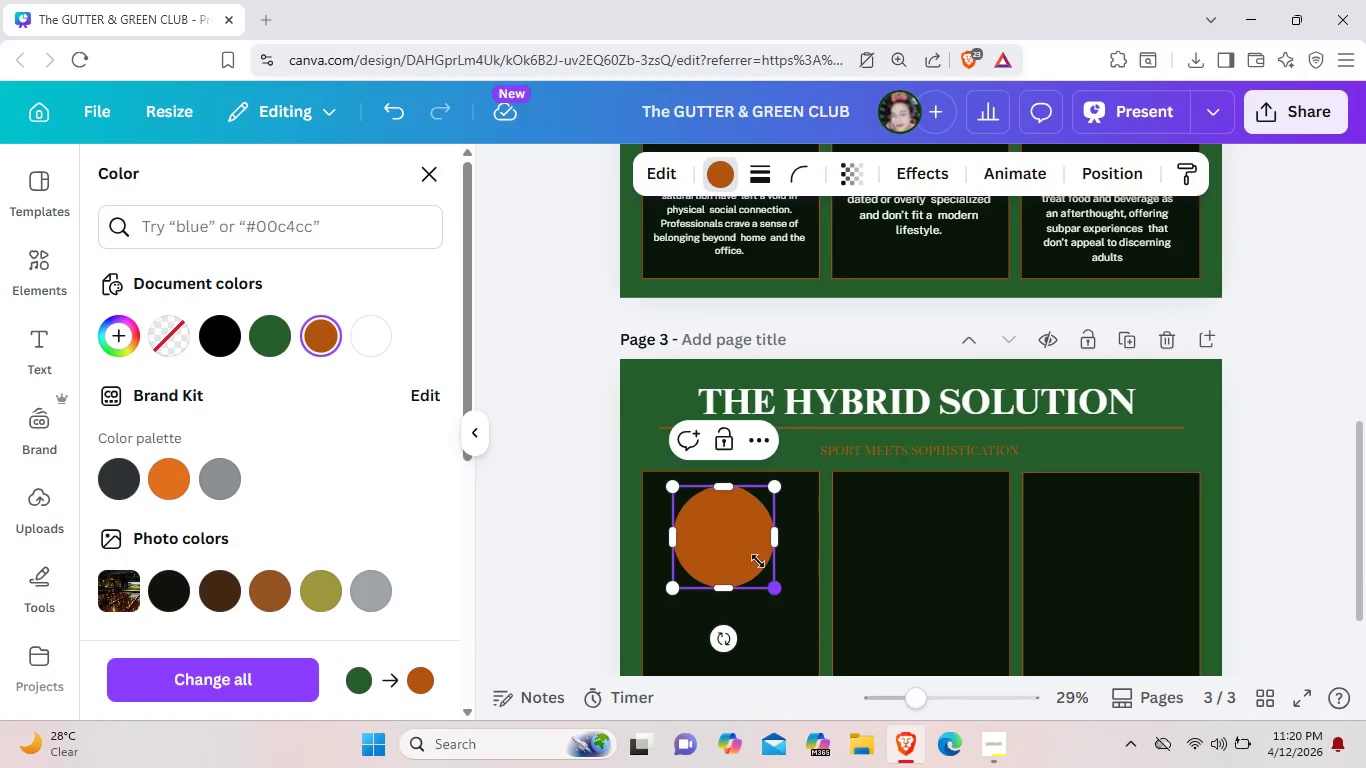 
left_click_drag(start_coordinate=[777, 589], to_coordinate=[748, 543])
 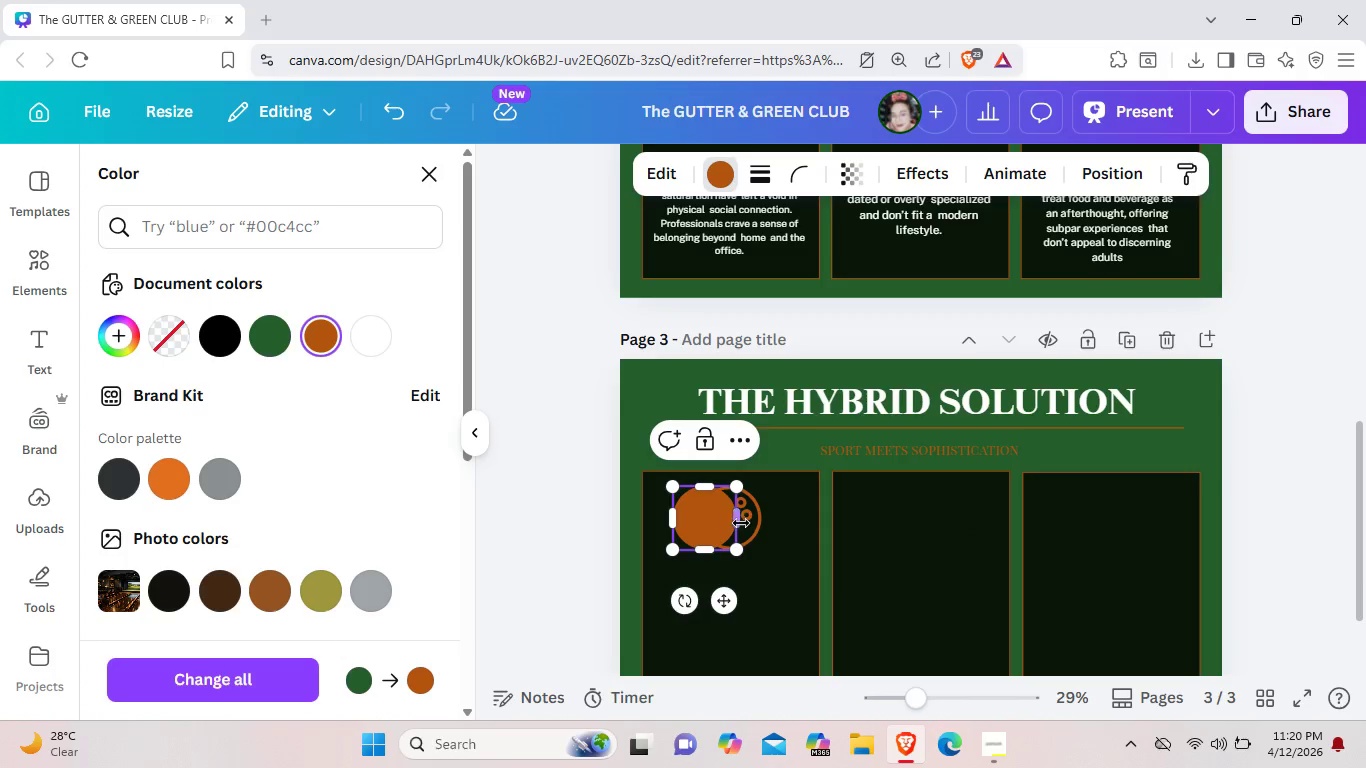 
left_click_drag(start_coordinate=[718, 518], to_coordinate=[745, 523])
 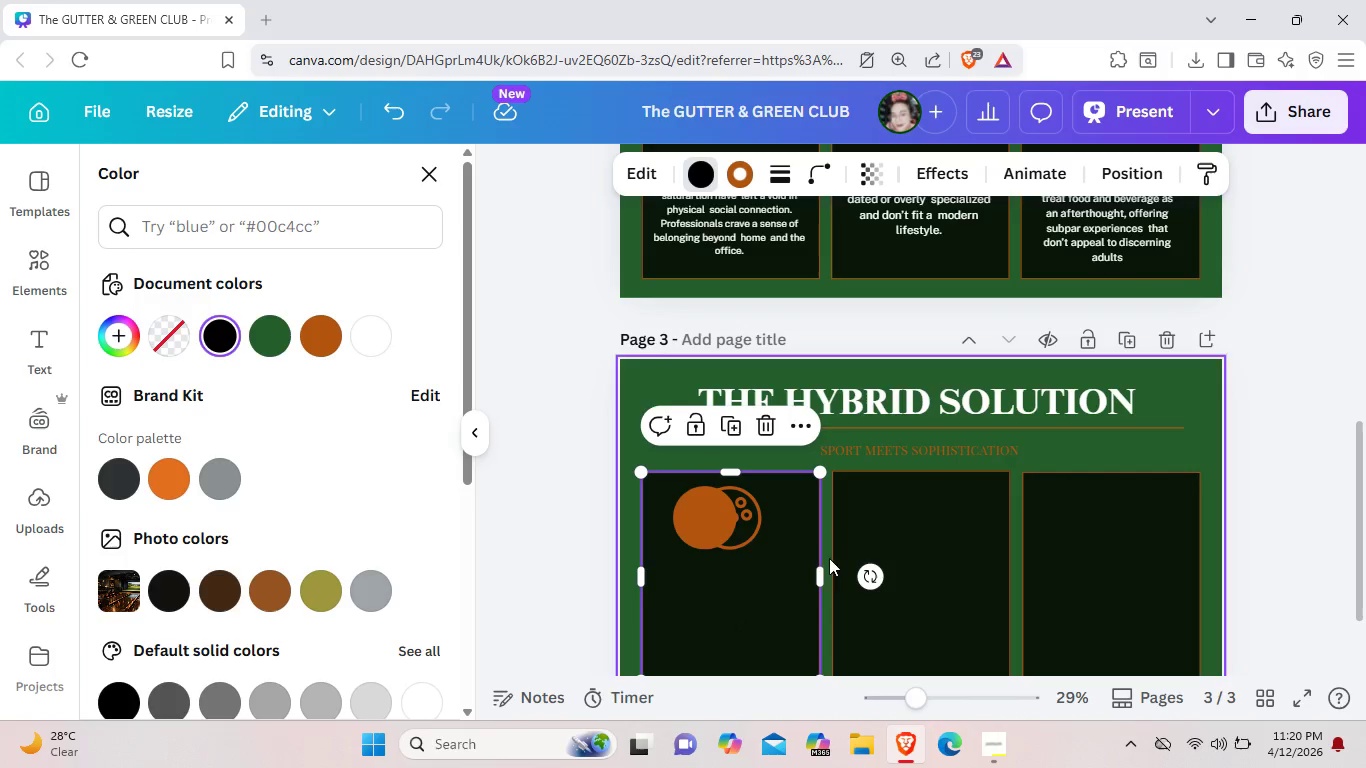 
wait(5.56)
 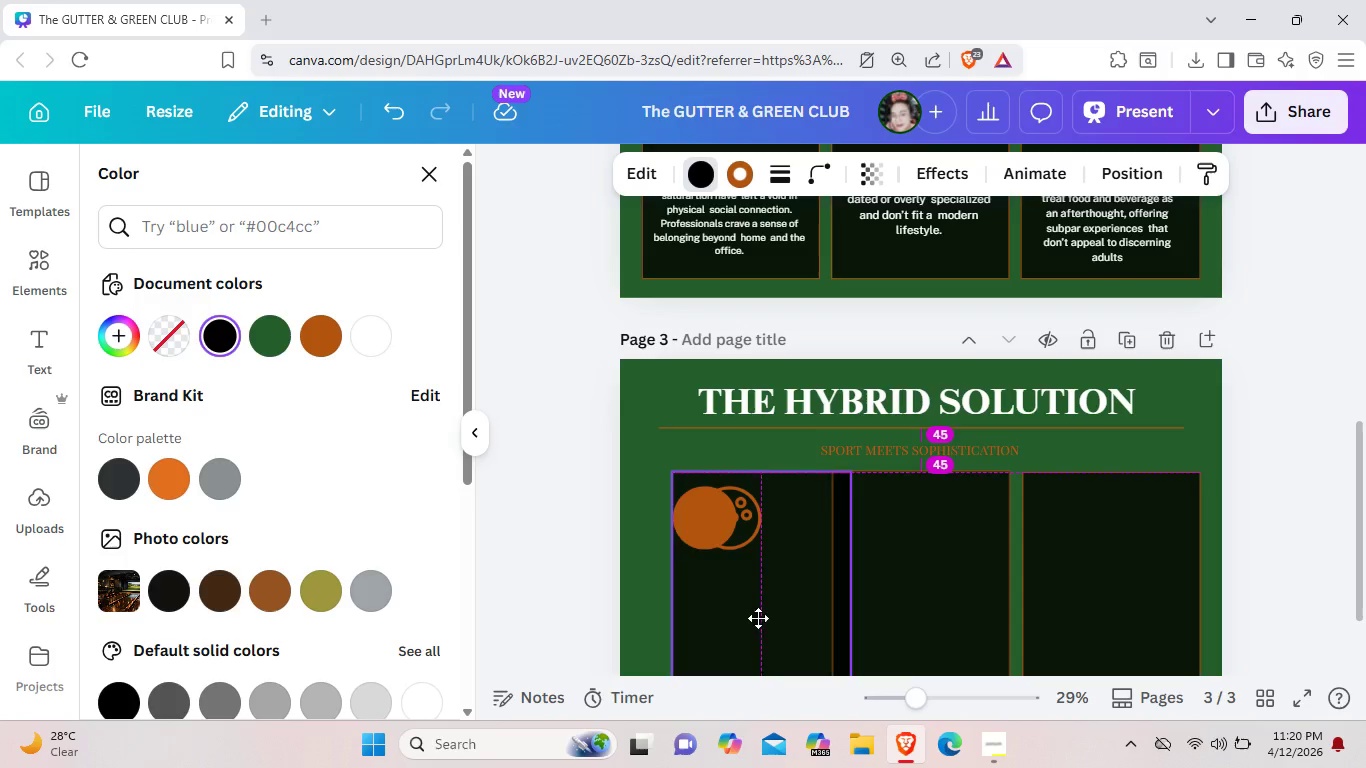 
left_click([699, 419])
 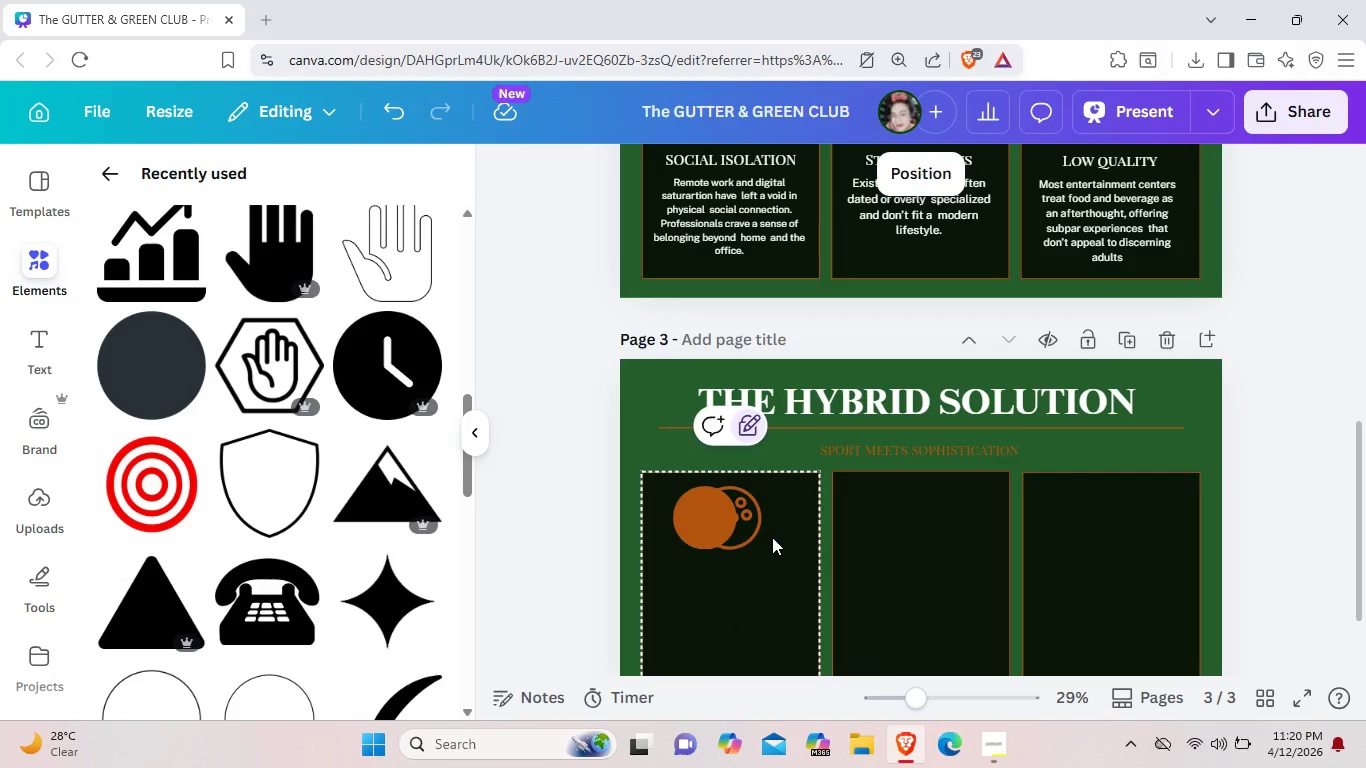 
left_click([772, 537])
 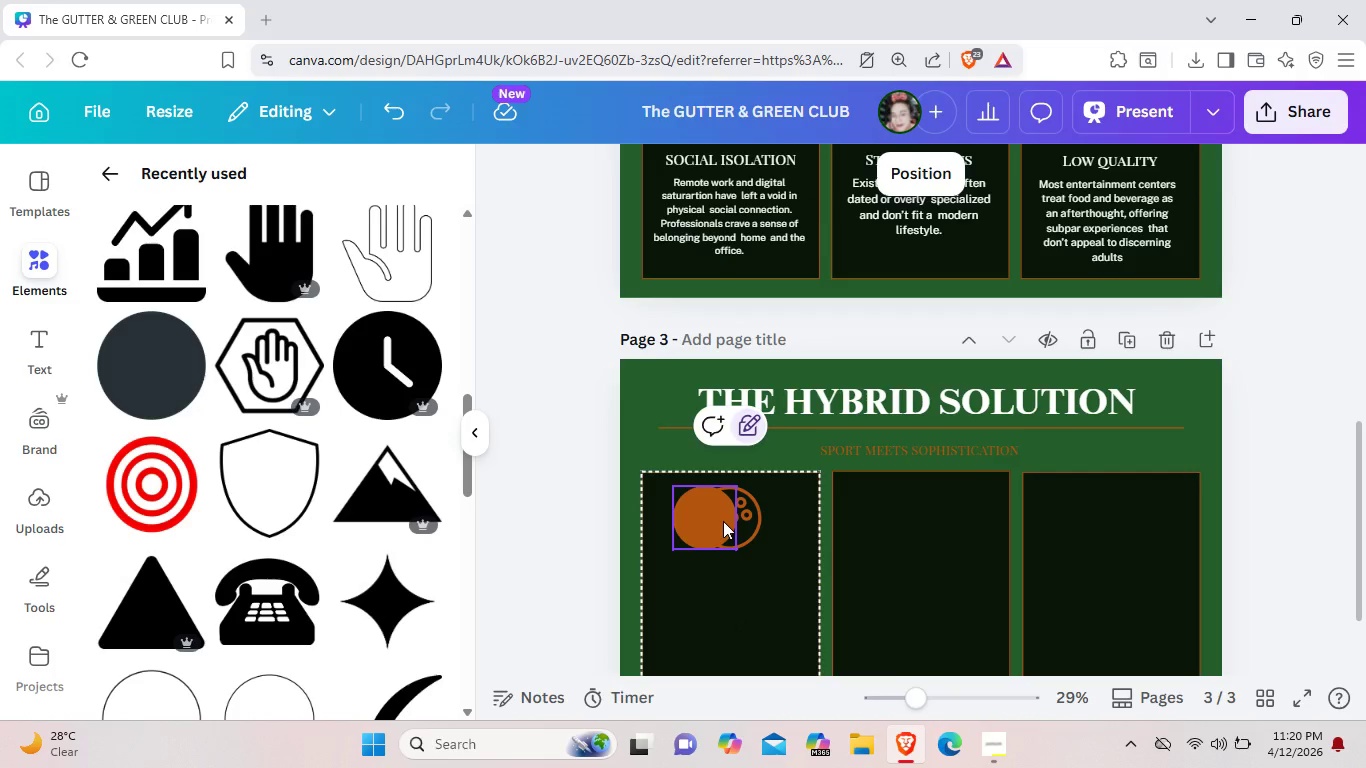 
left_click_drag(start_coordinate=[723, 521], to_coordinate=[748, 524])
 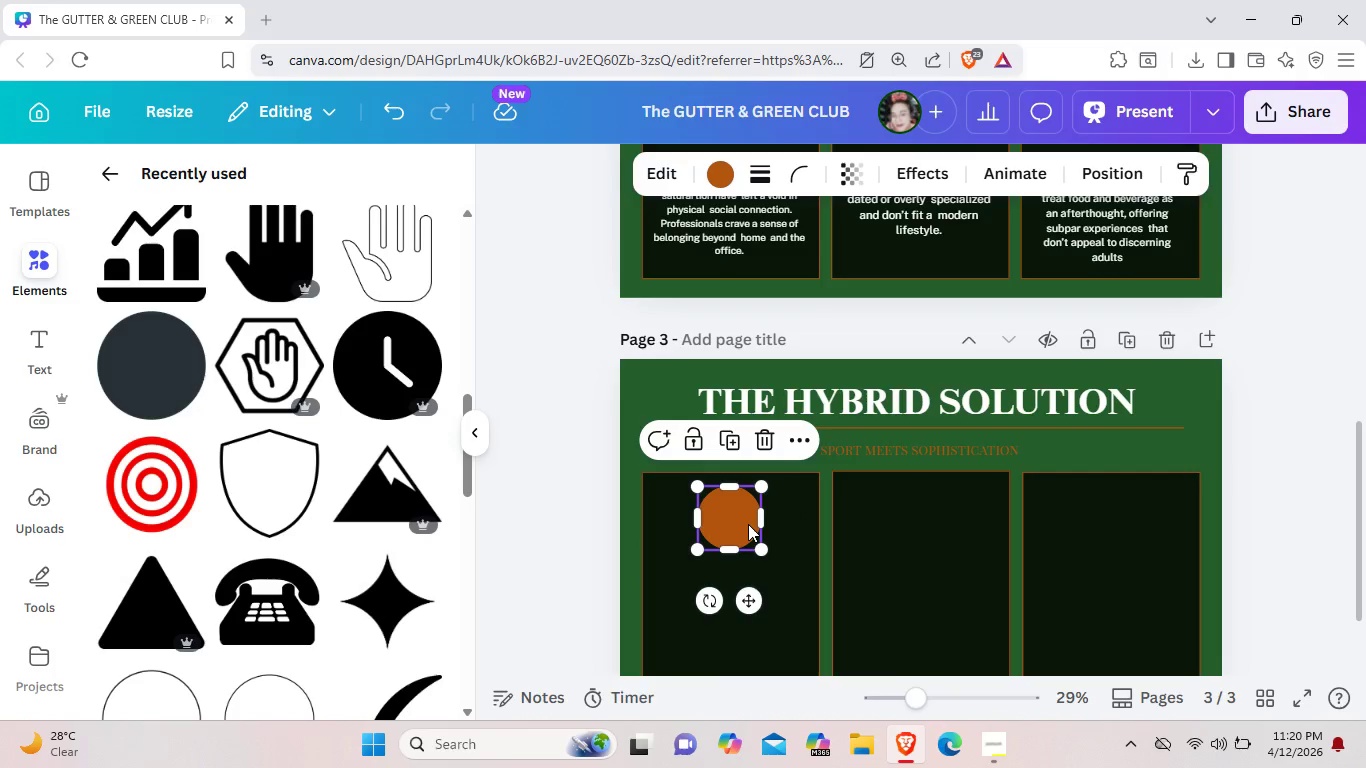 
right_click([748, 524])
 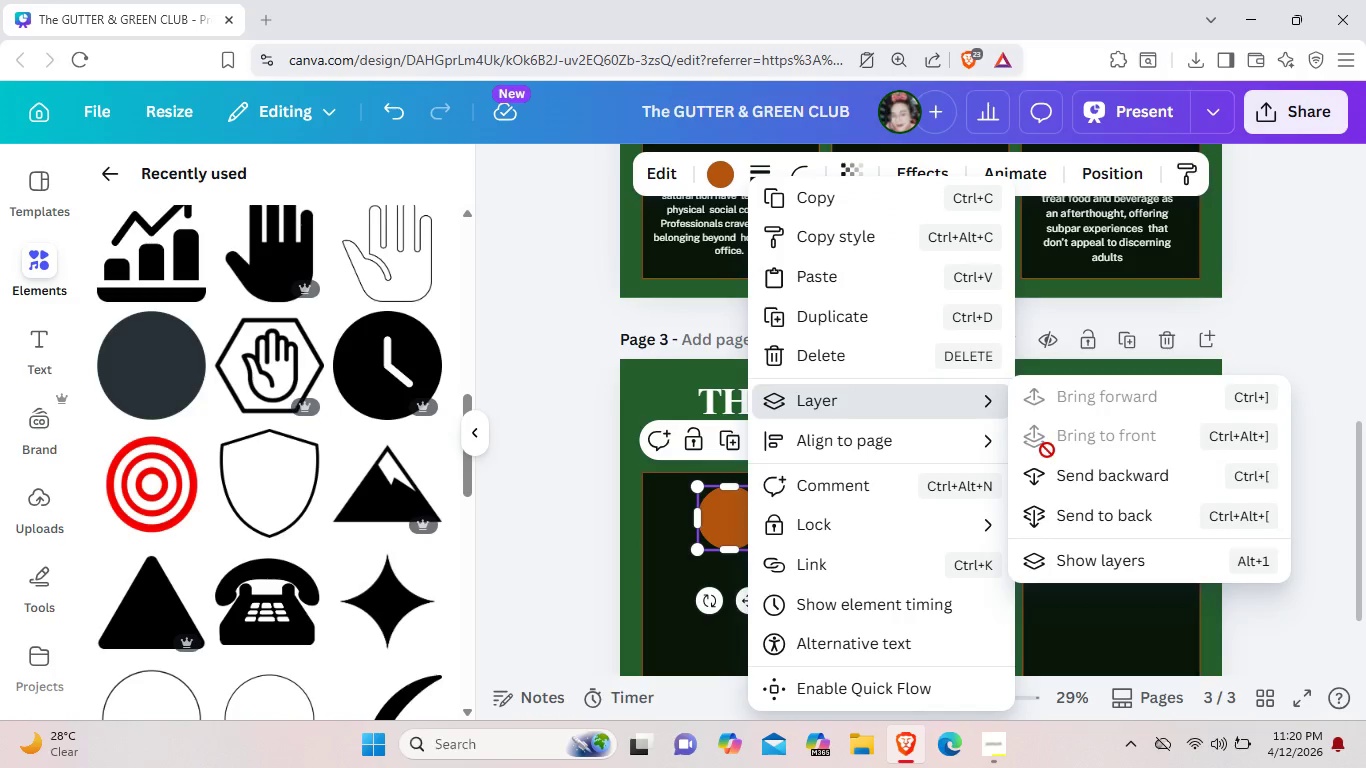 
left_click([1074, 480])
 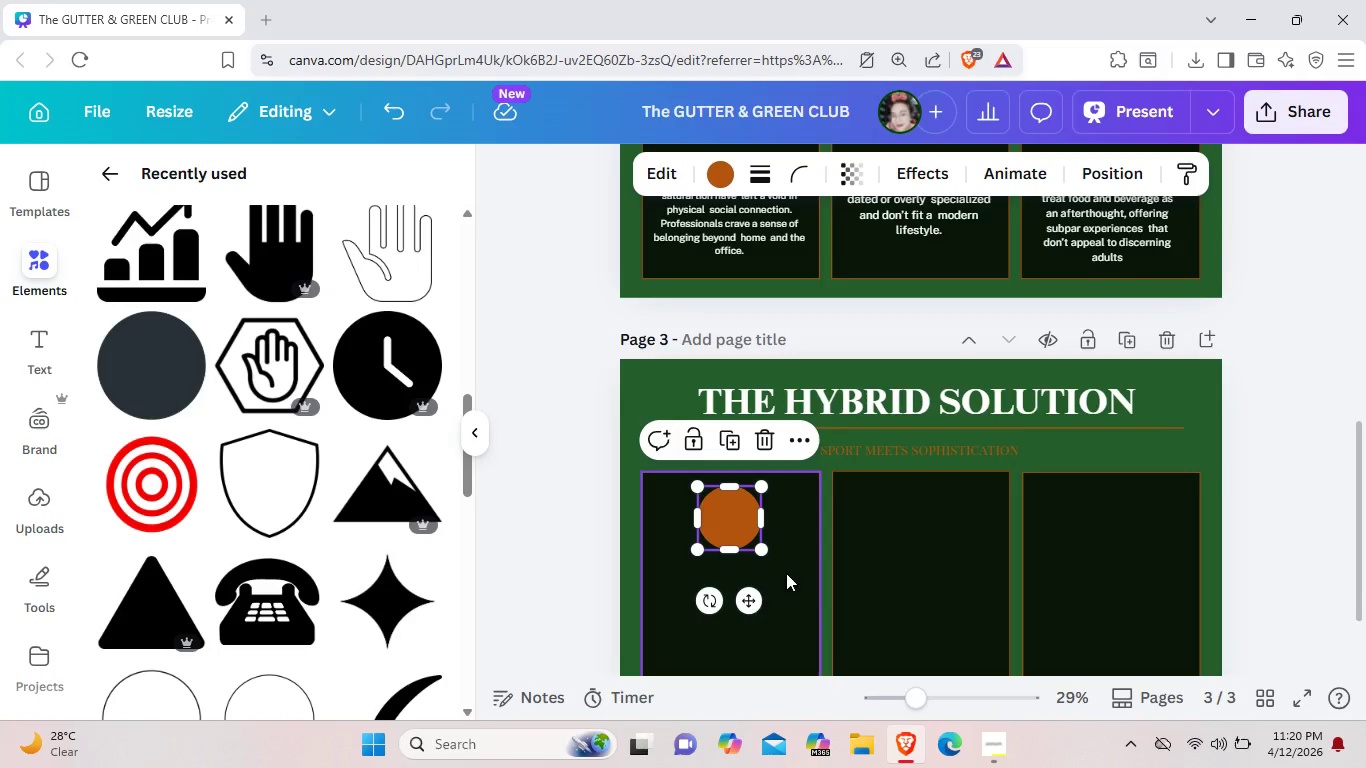 
left_click([786, 573])
 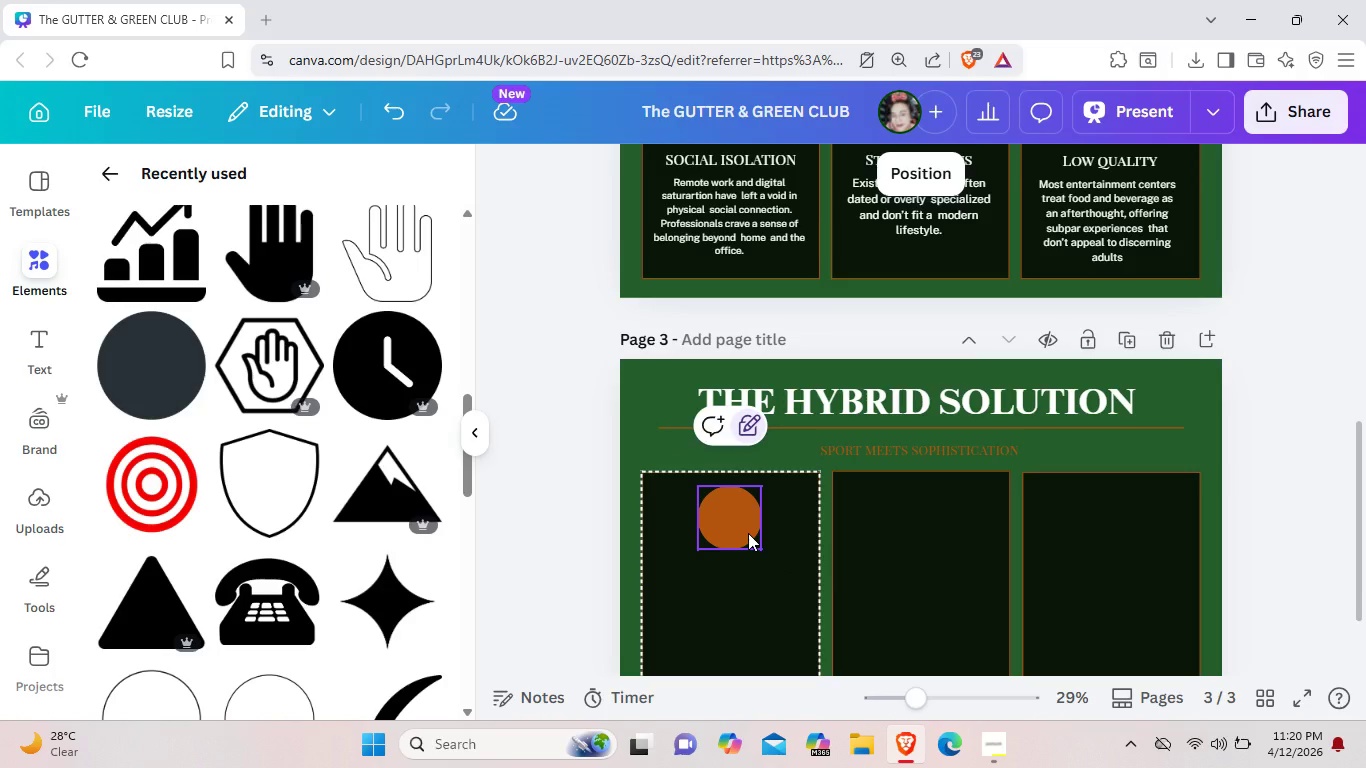 
right_click([748, 533])
 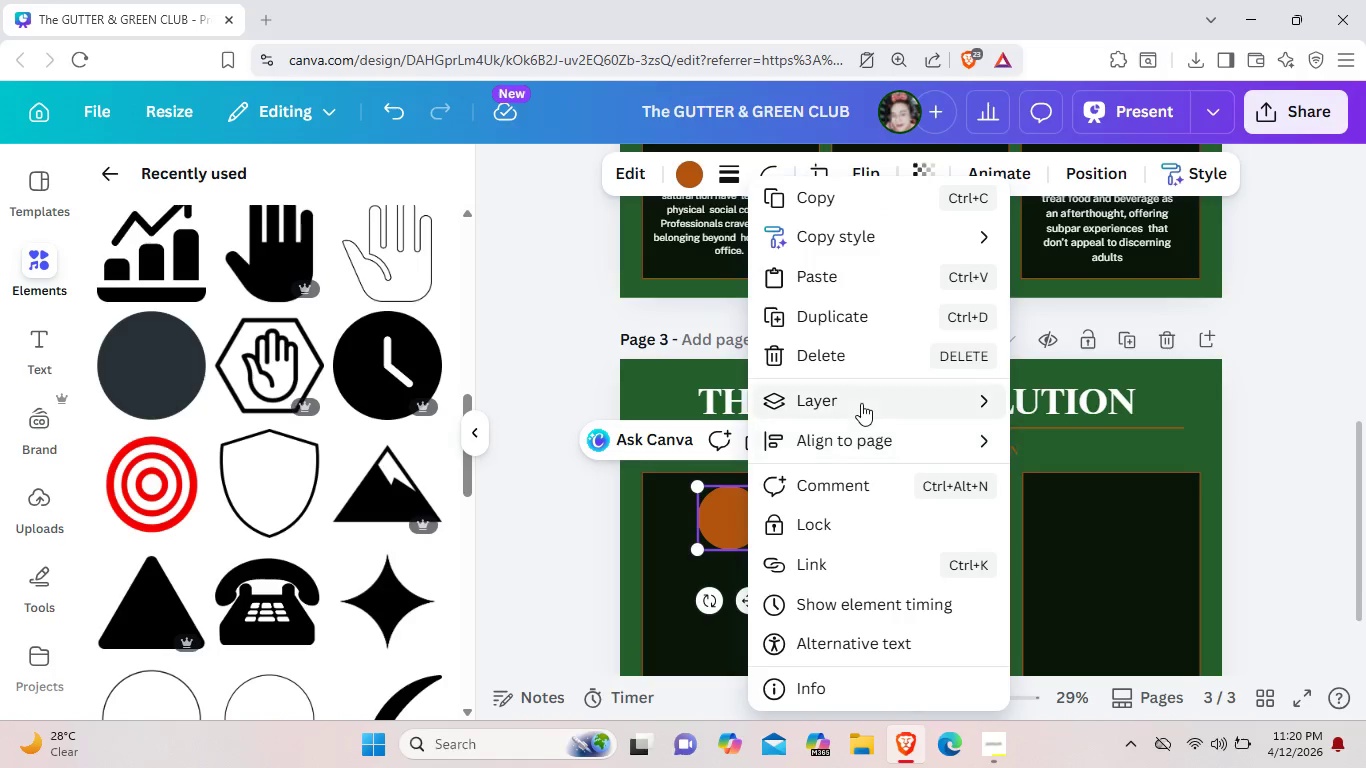 
mouse_move([886, 414])
 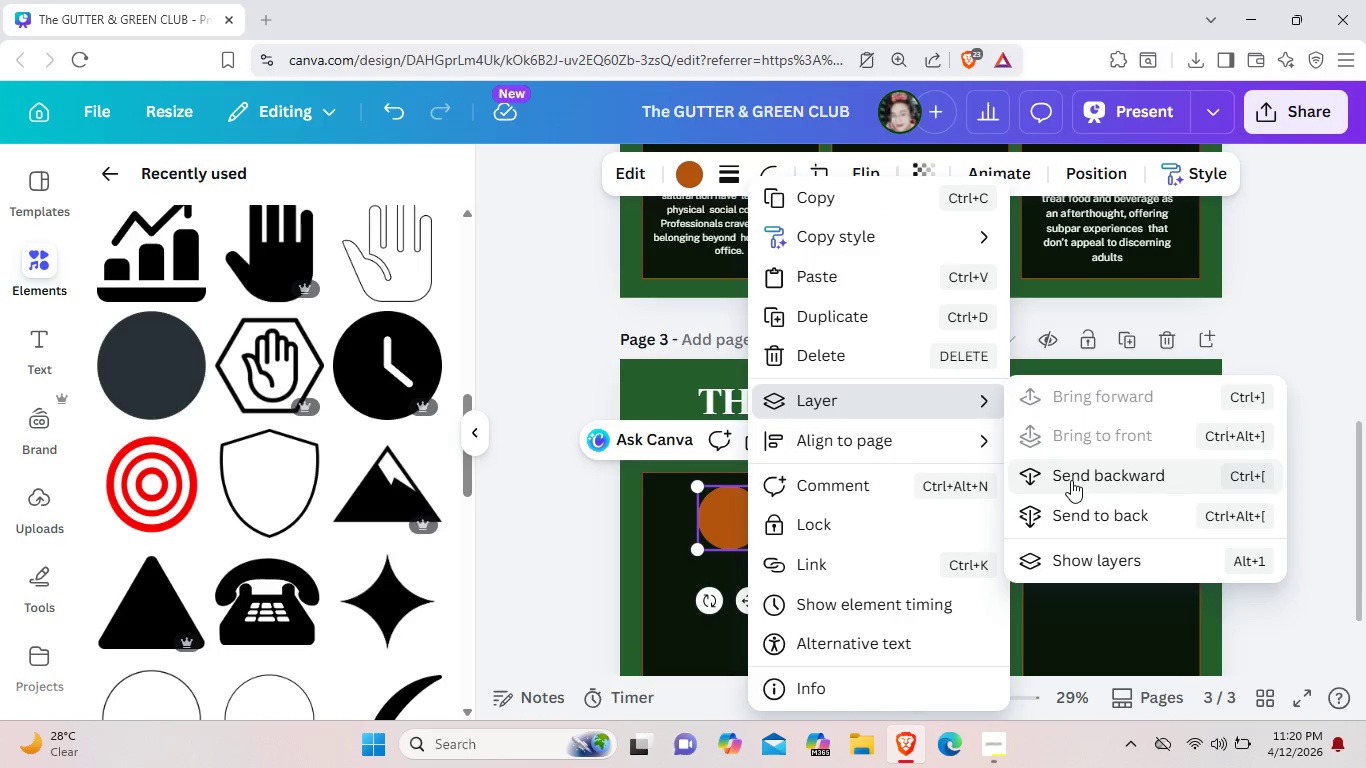 
left_click([1071, 480])
 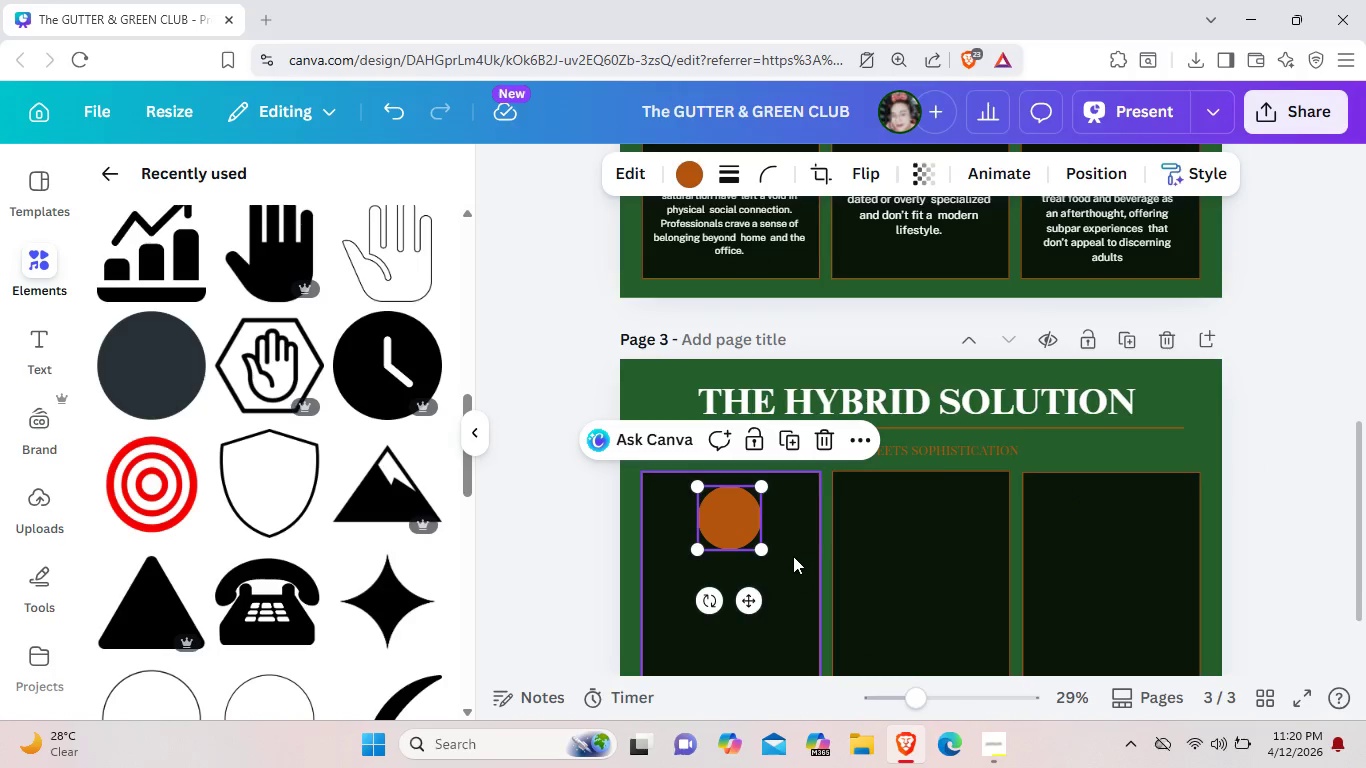 
left_click([793, 556])
 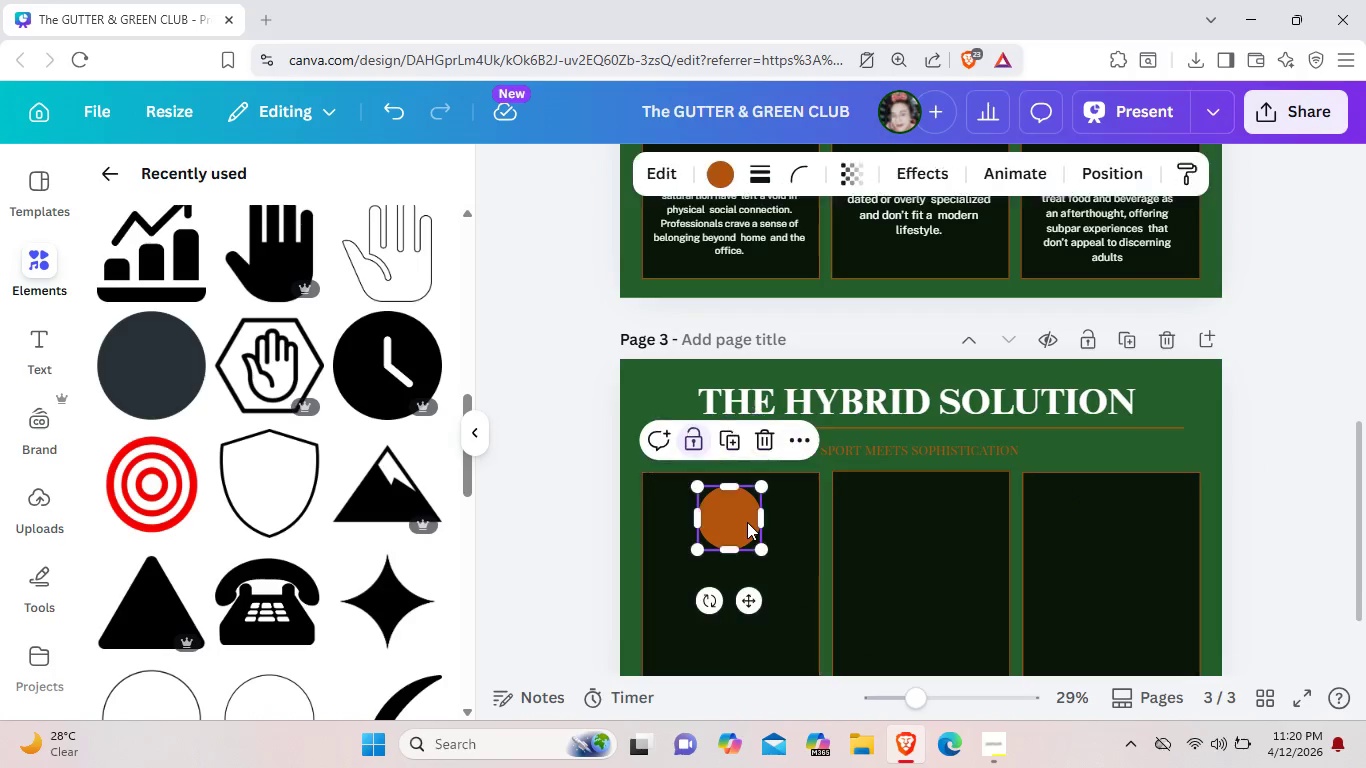 
right_click([747, 522])
 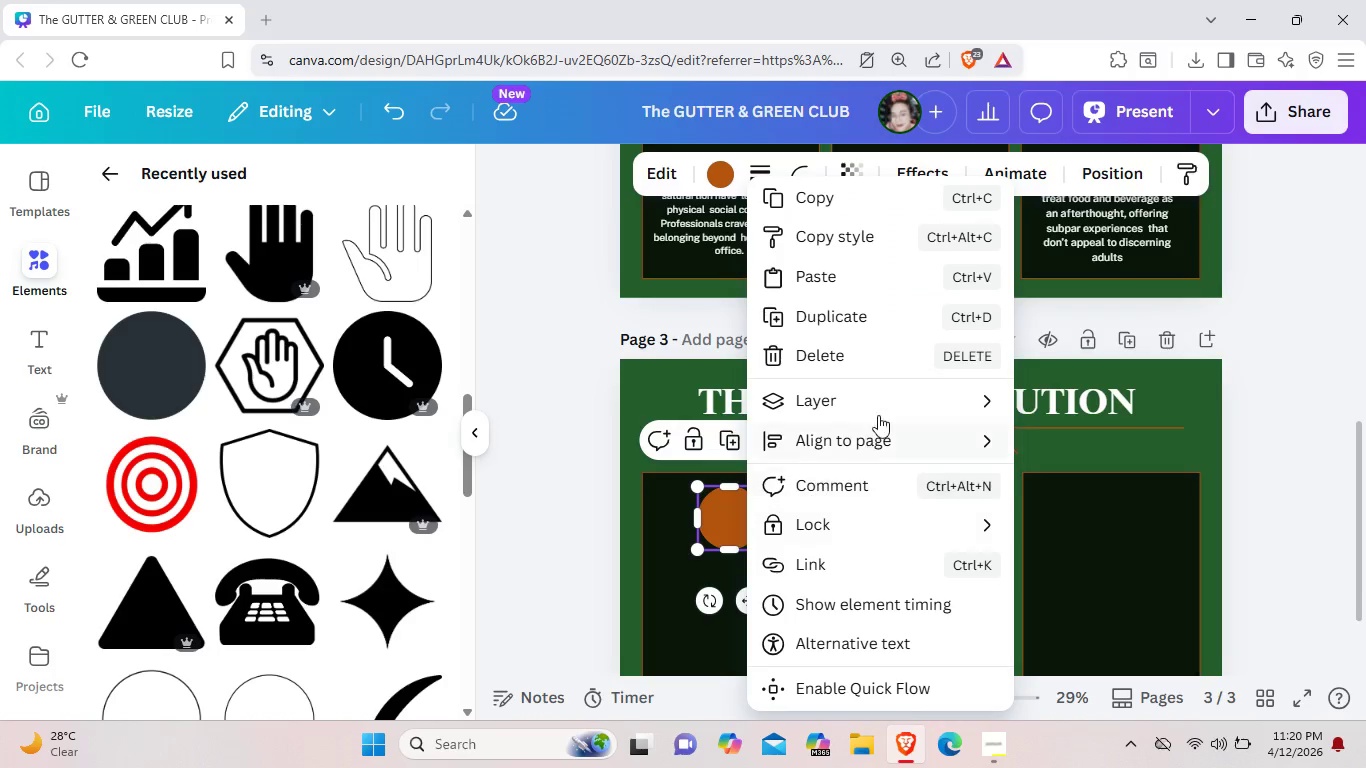 
mouse_move([900, 404])
 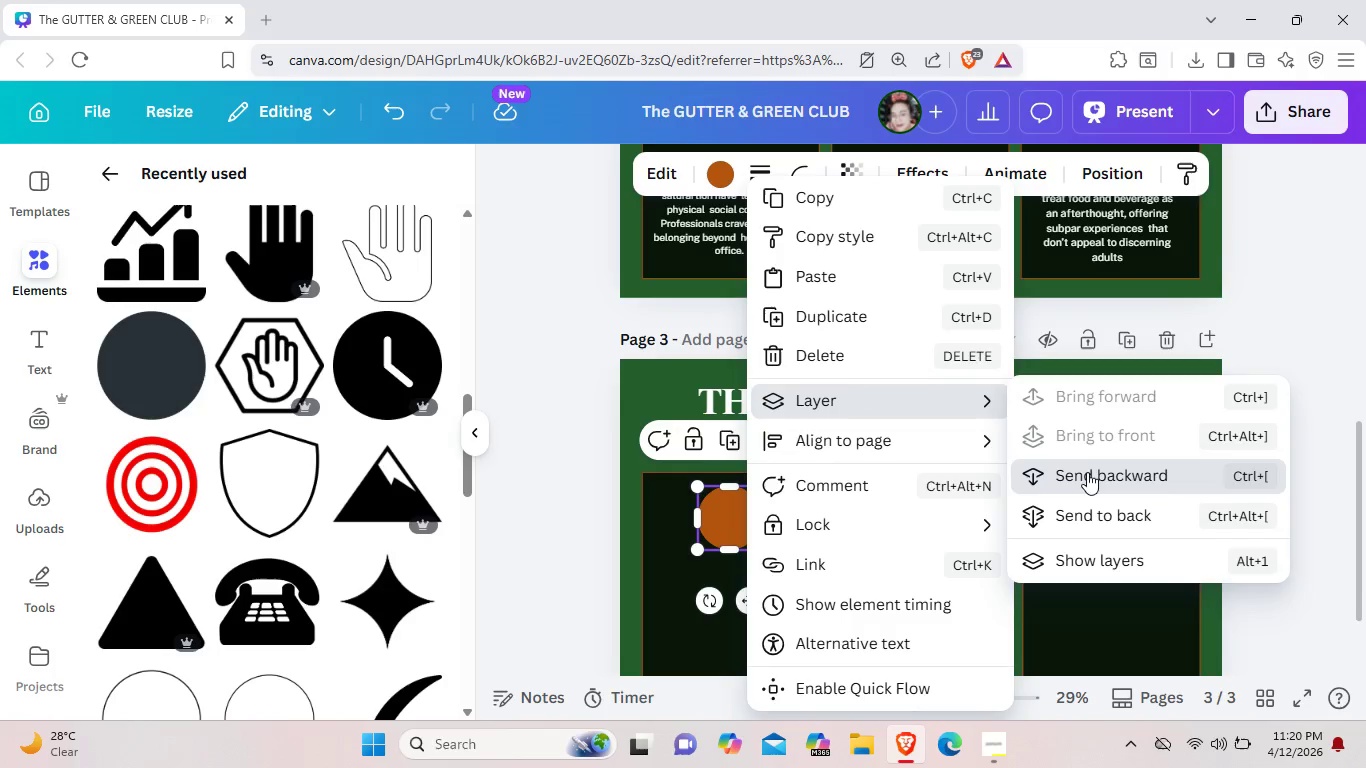 
left_click([1087, 472])
 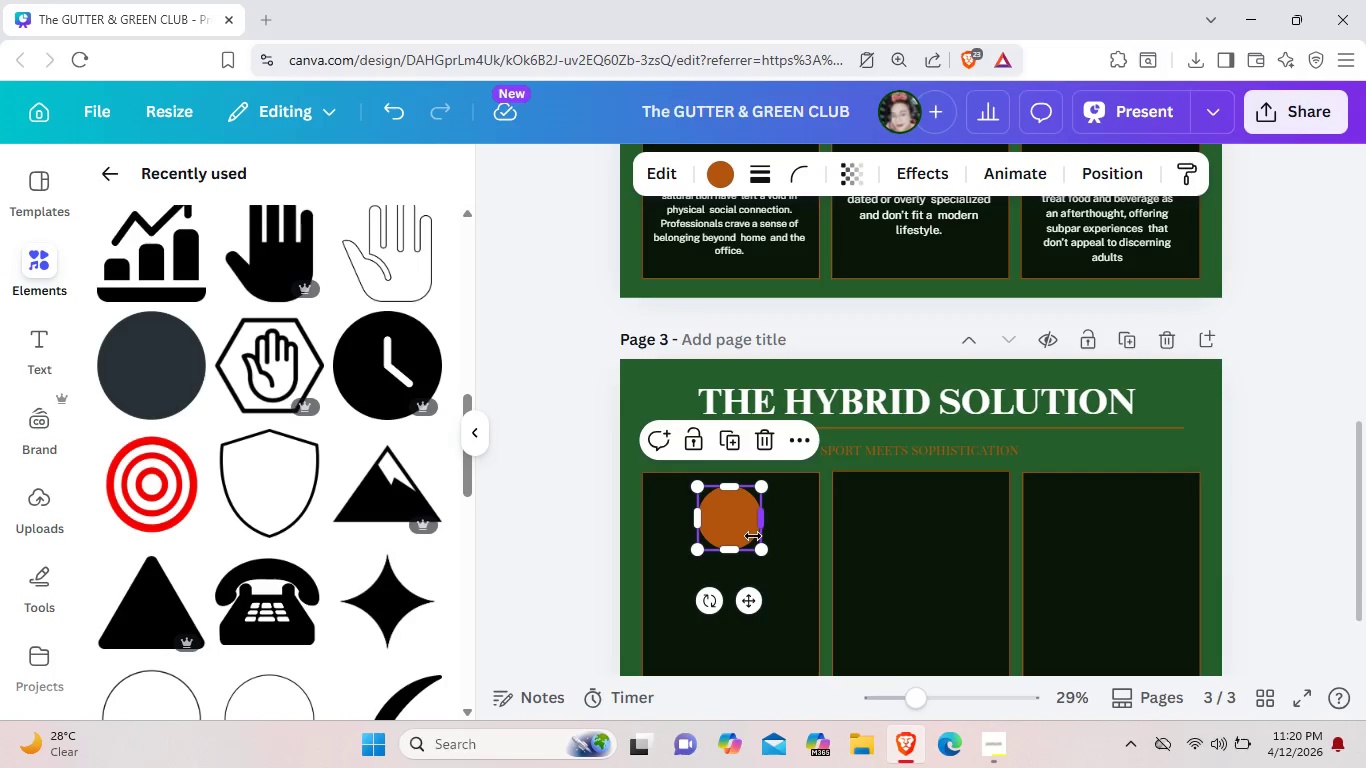 
left_click([753, 536])
 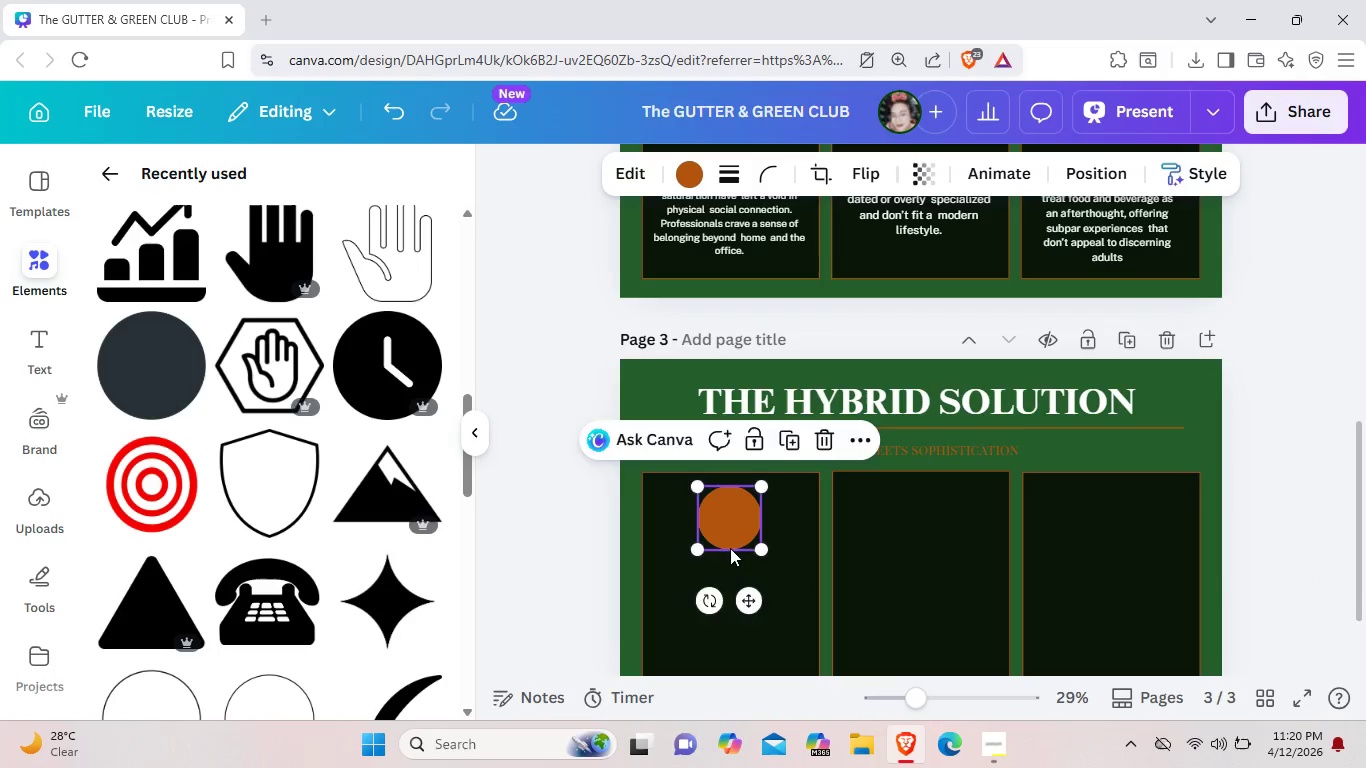 
left_click_drag(start_coordinate=[730, 524], to_coordinate=[730, 567])
 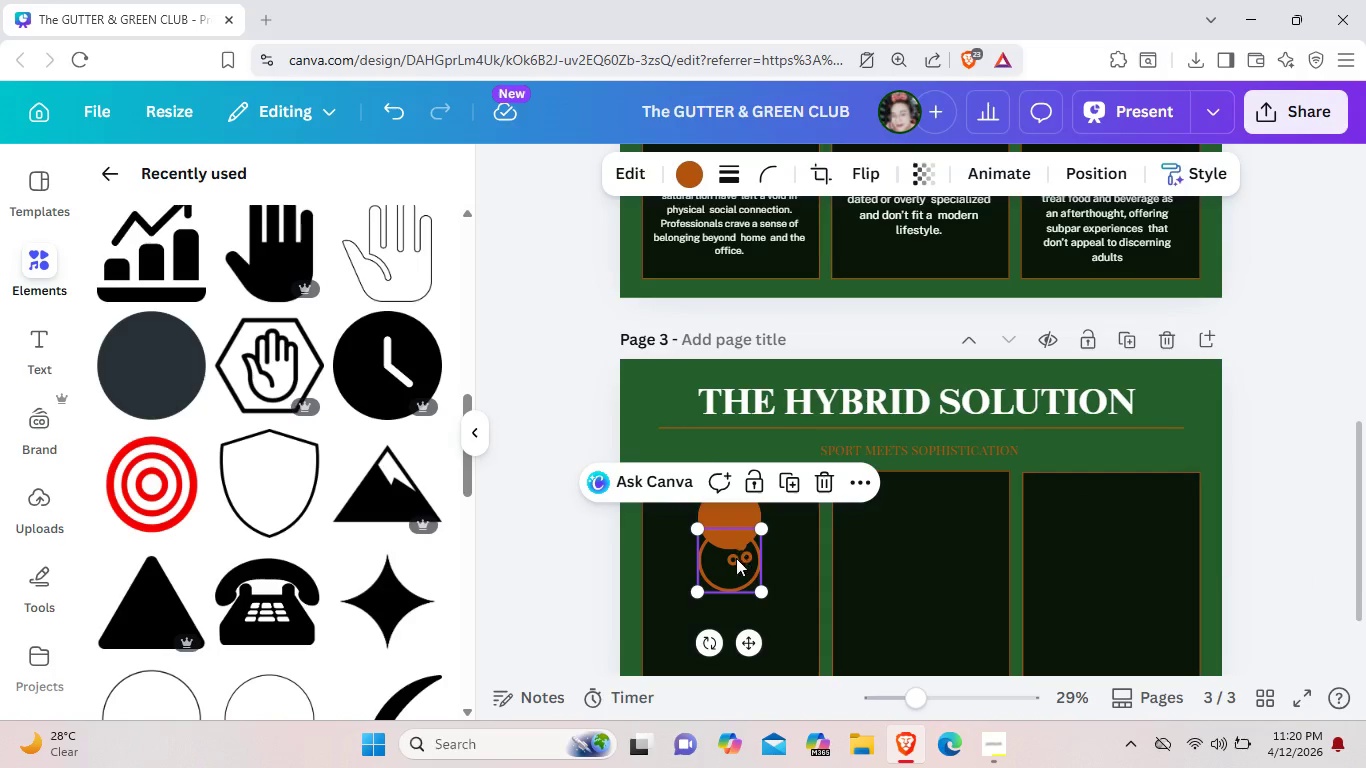 
left_click_drag(start_coordinate=[736, 570], to_coordinate=[736, 588])
 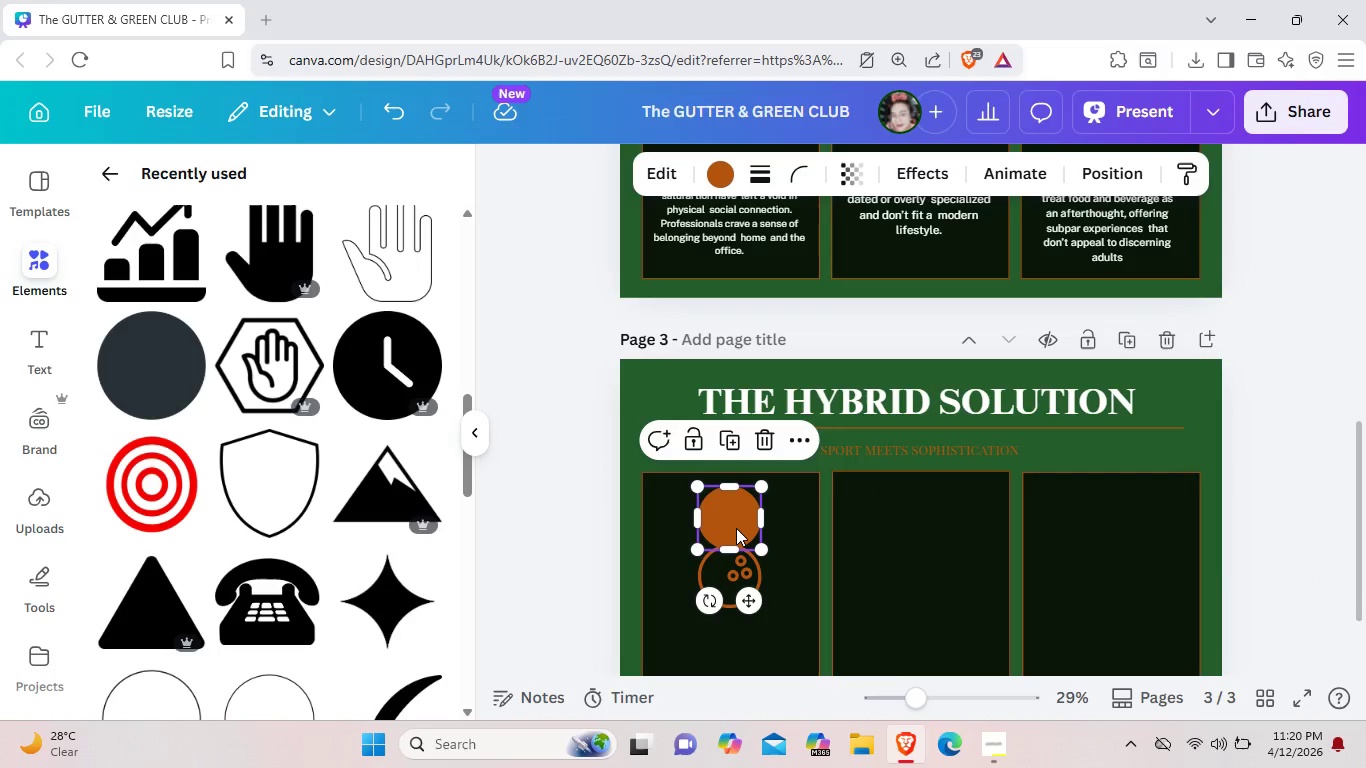 
left_click([736, 528])
 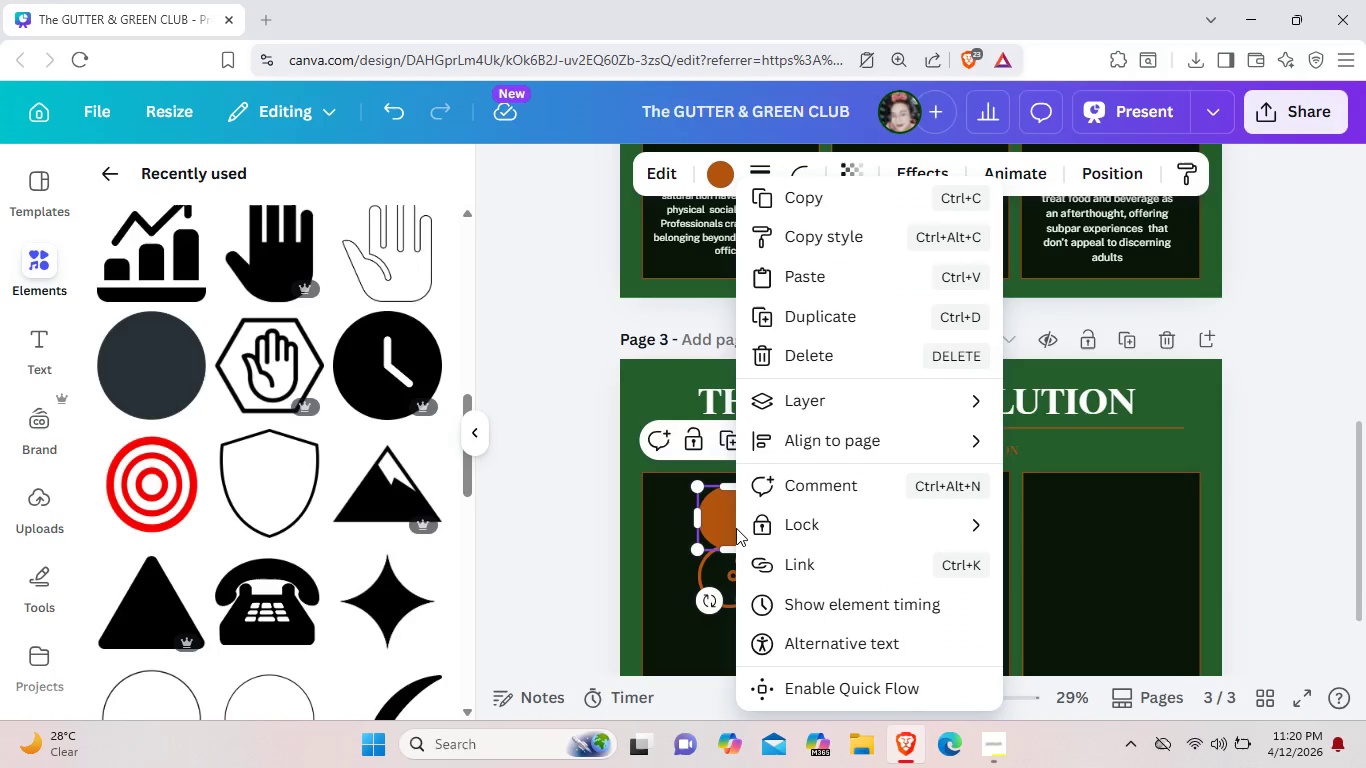 
right_click([736, 528])
 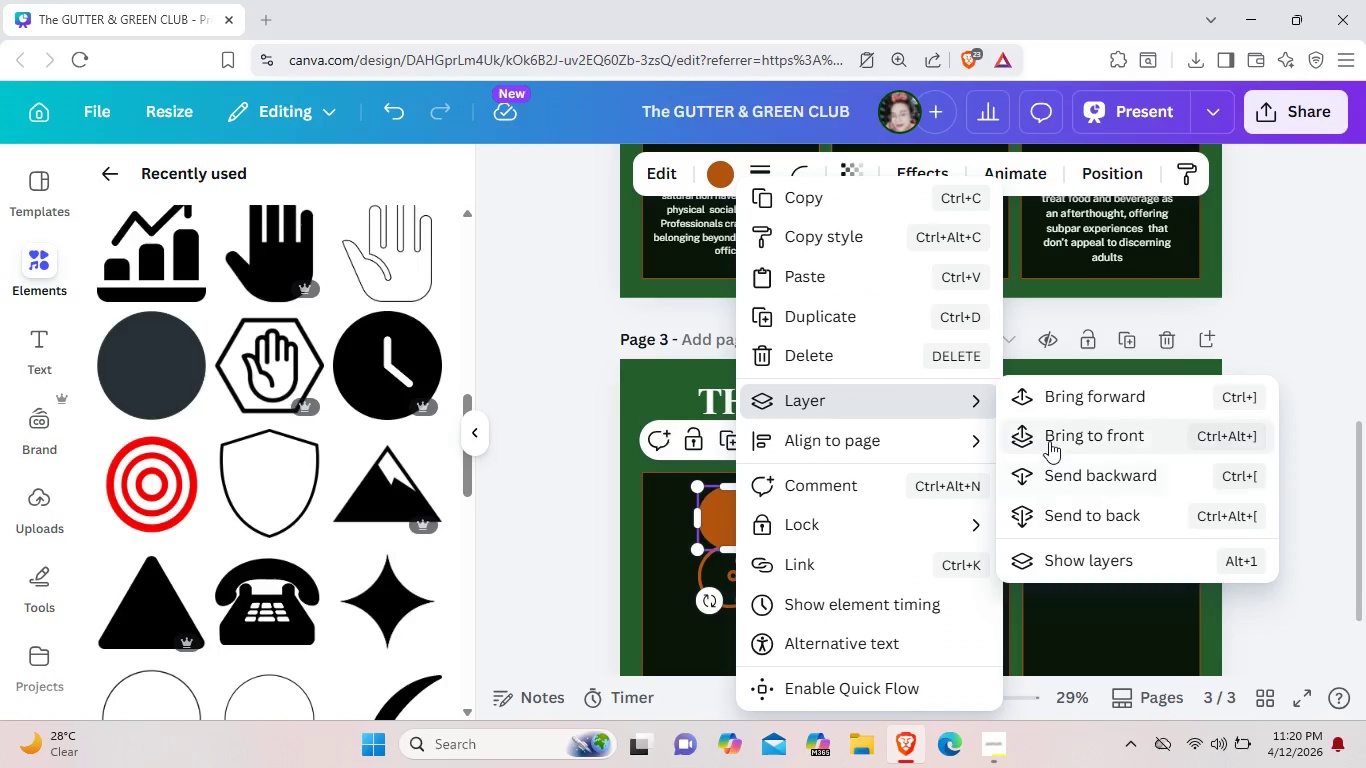 
left_click([1053, 470])
 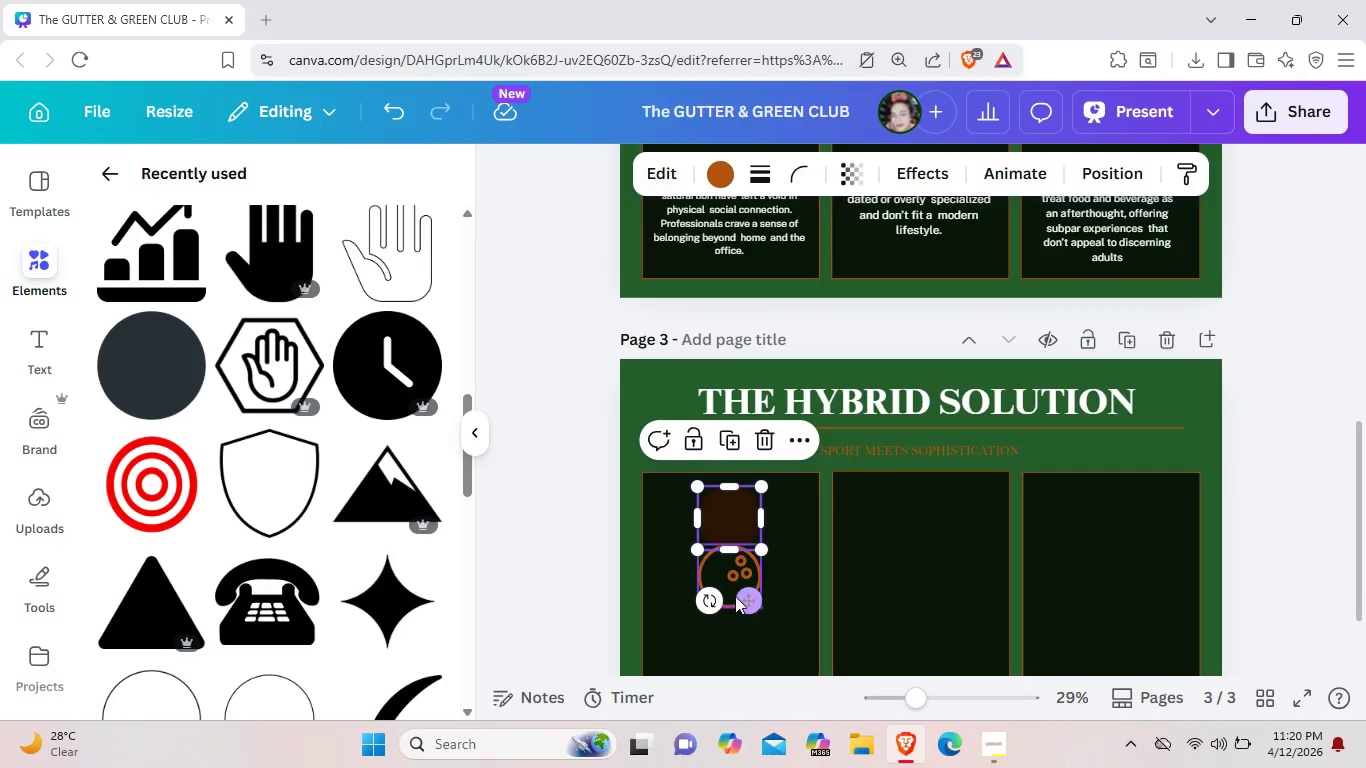 
left_click_drag(start_coordinate=[735, 596], to_coordinate=[734, 535])
 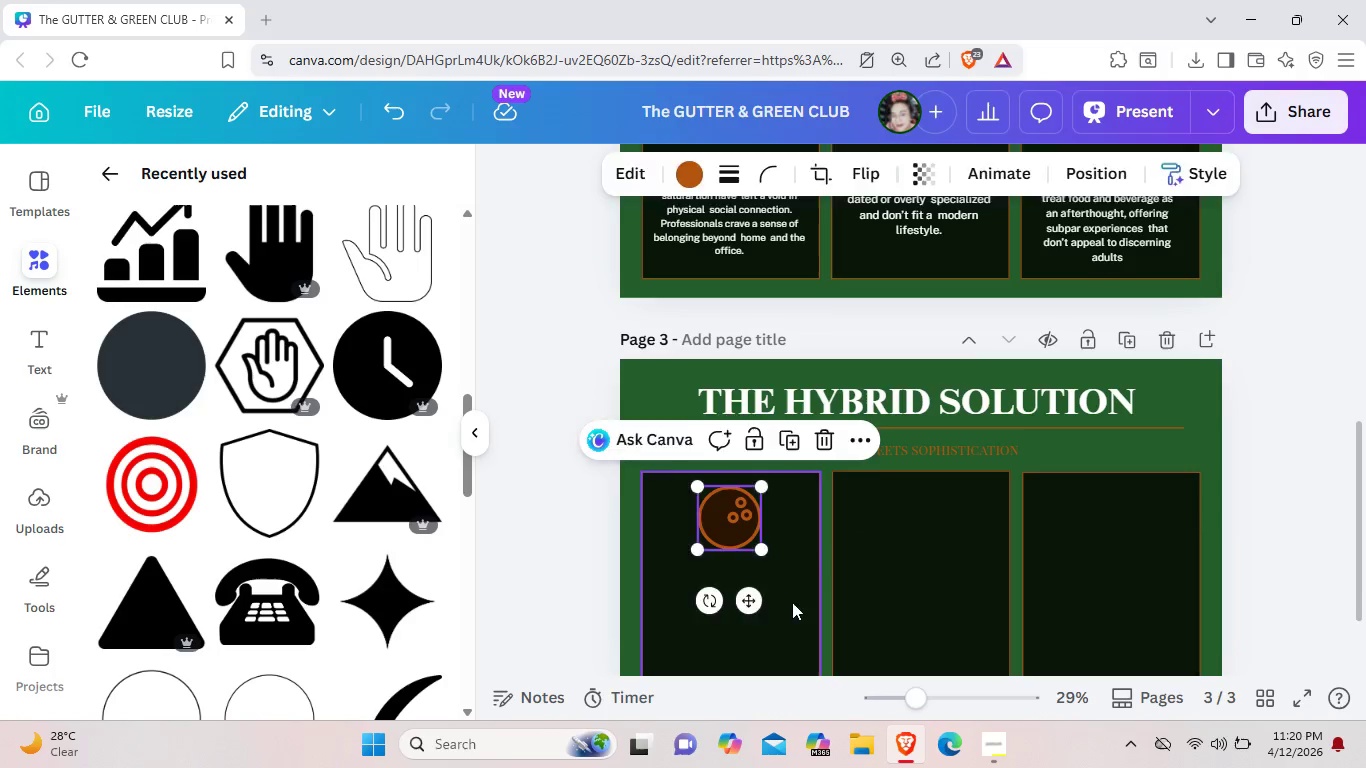 
left_click([792, 602])
 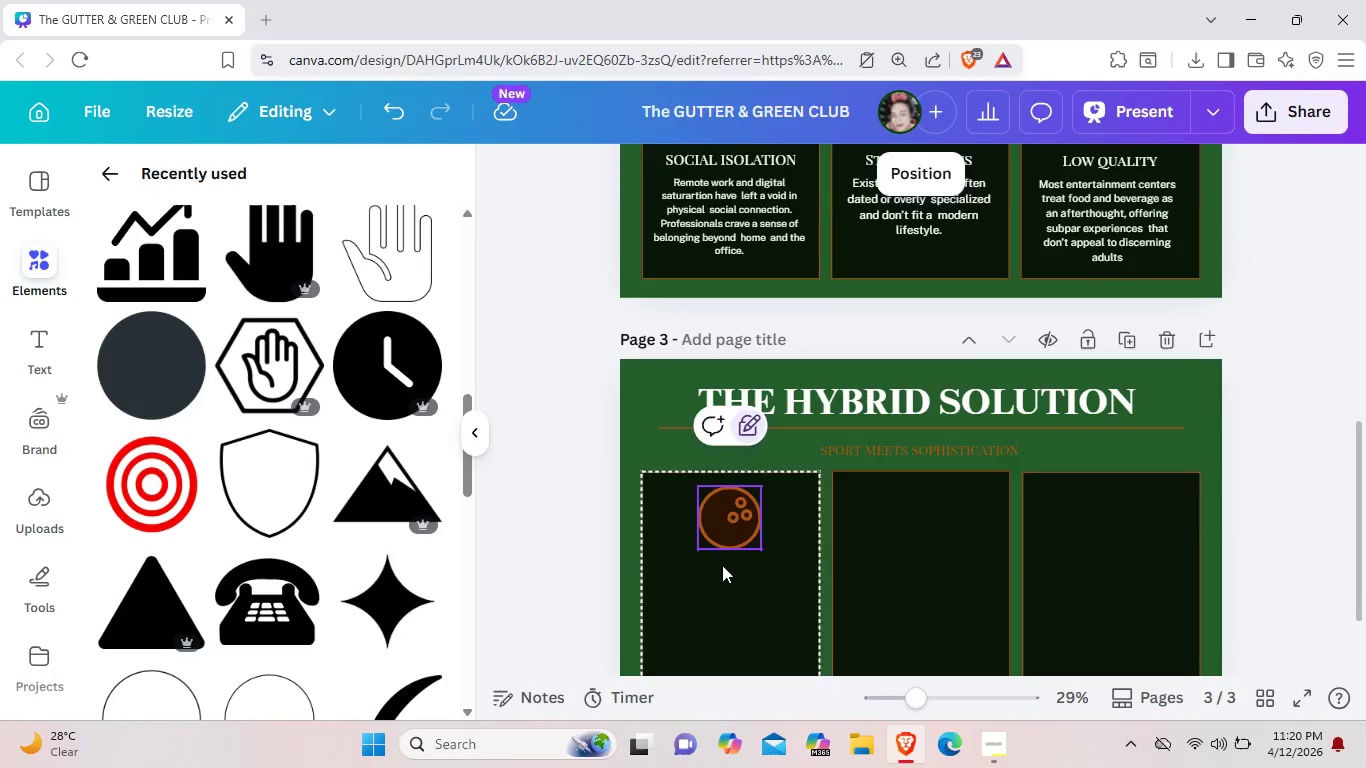 
left_click_drag(start_coordinate=[727, 503], to_coordinate=[720, 599])
 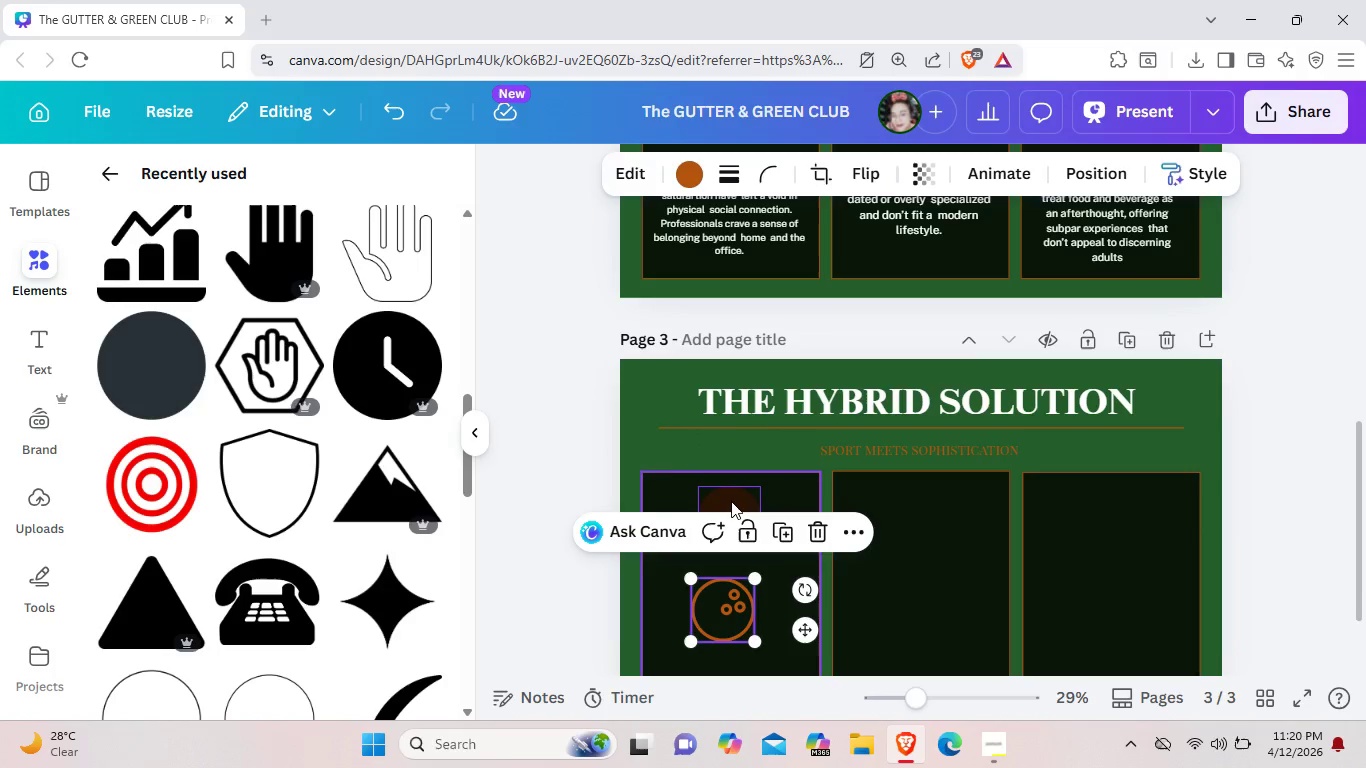 
left_click([731, 501])
 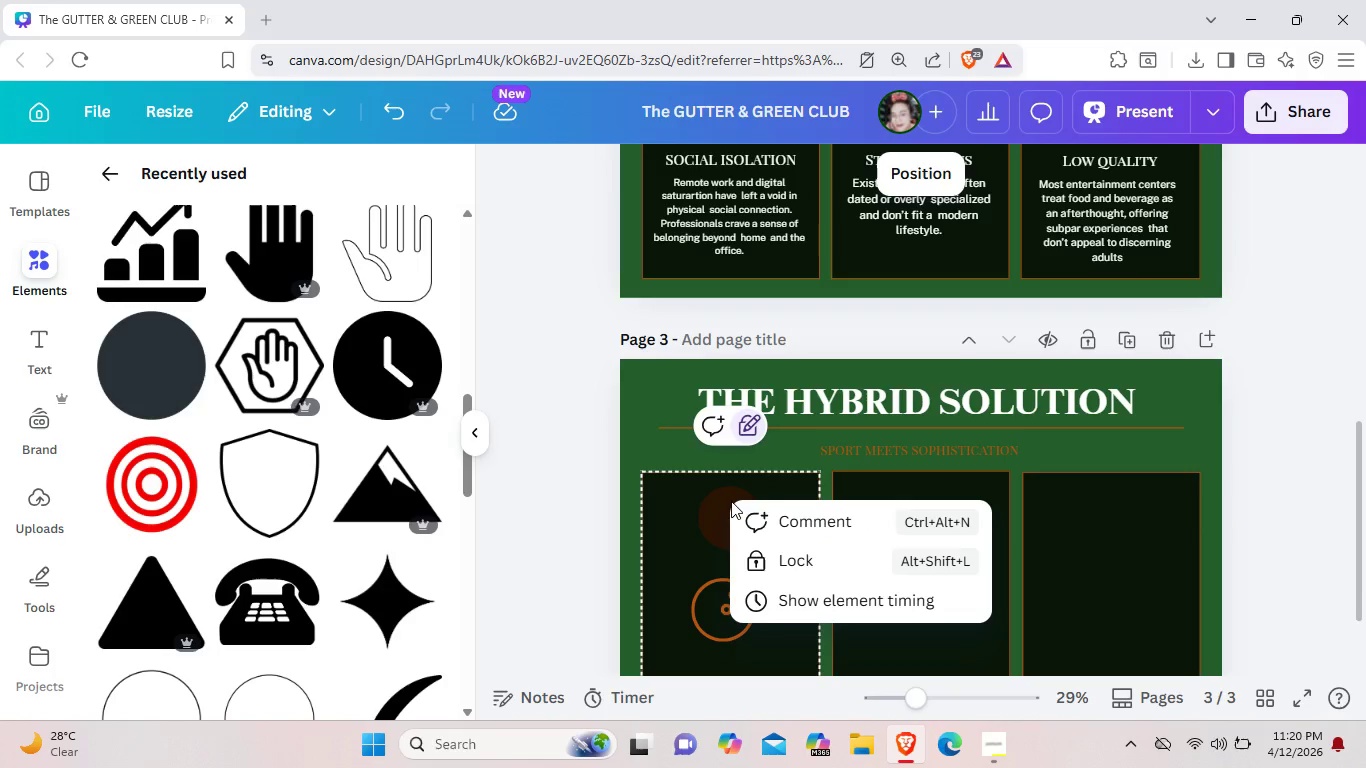 
right_click([731, 501])
 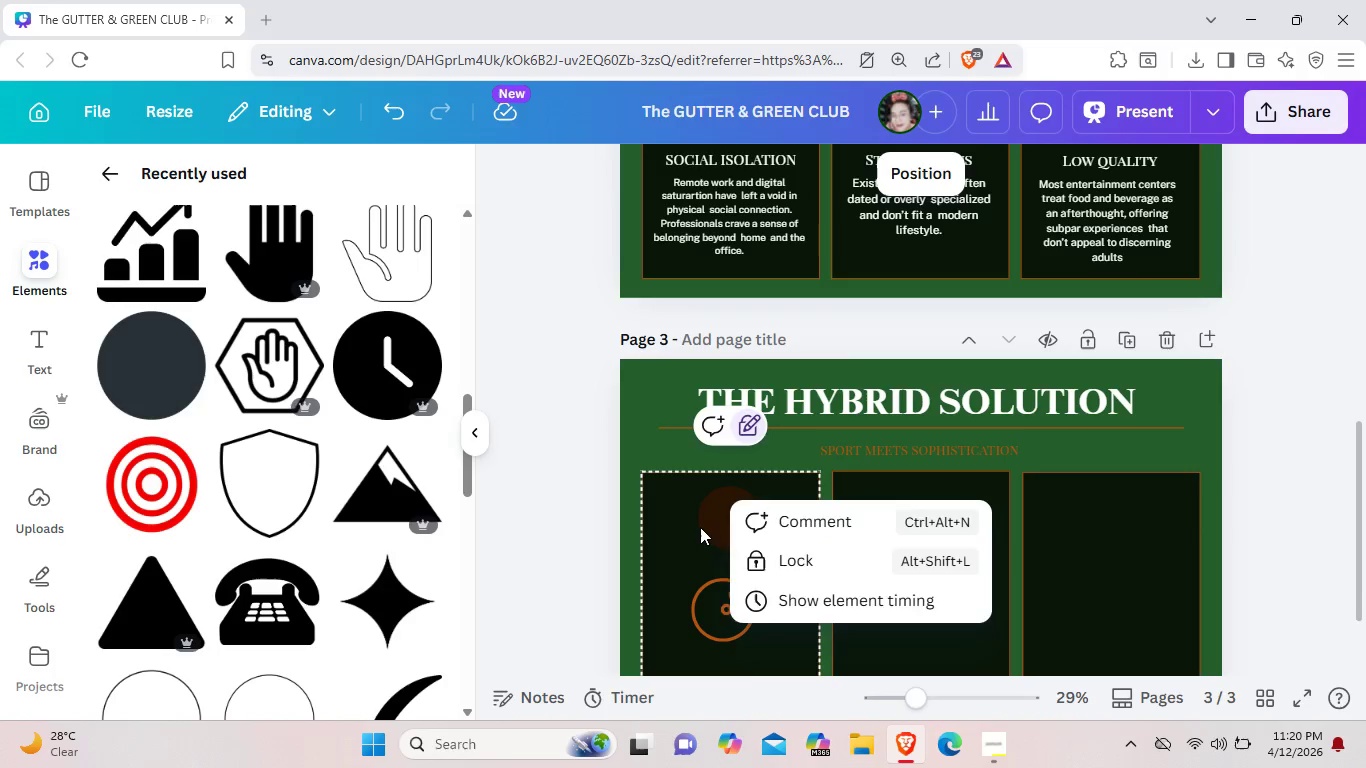 
left_click([700, 527])
 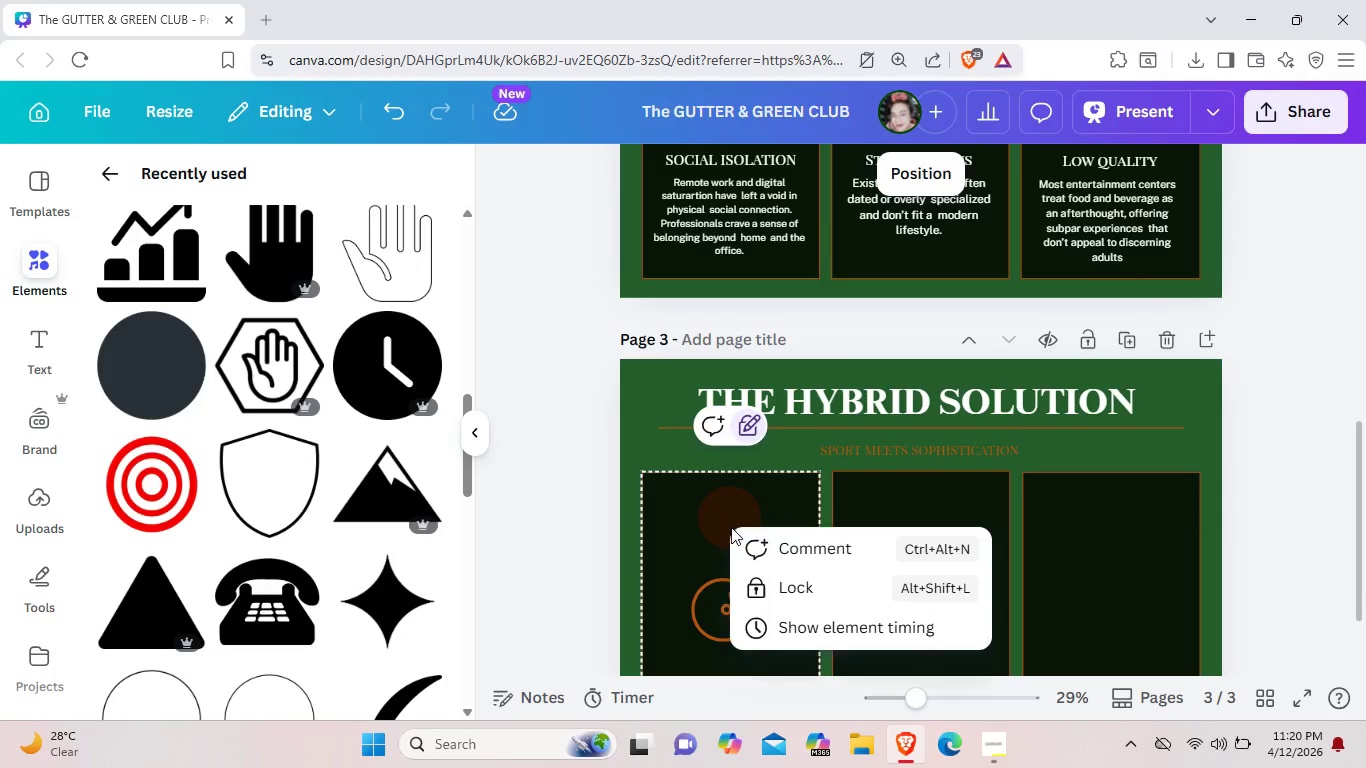 
right_click([731, 527])
 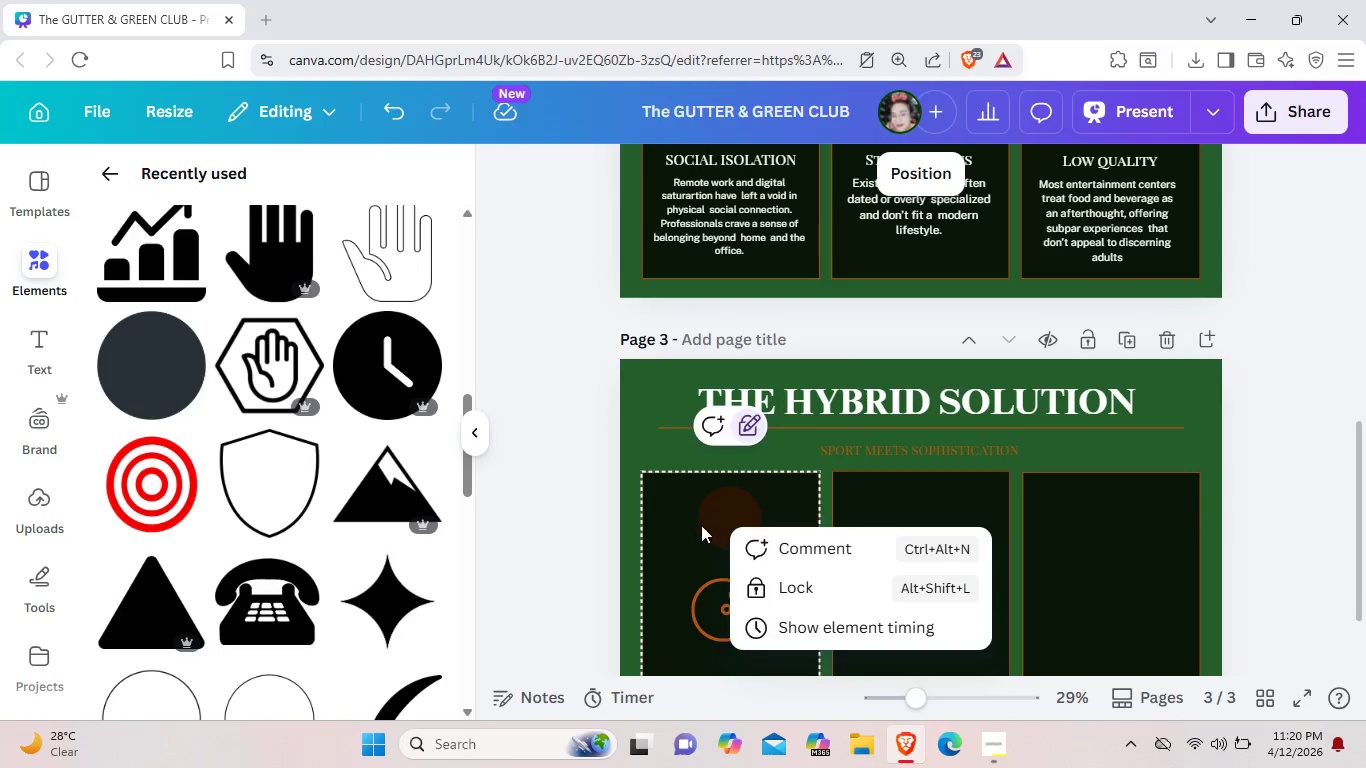 
left_click([701, 525])
 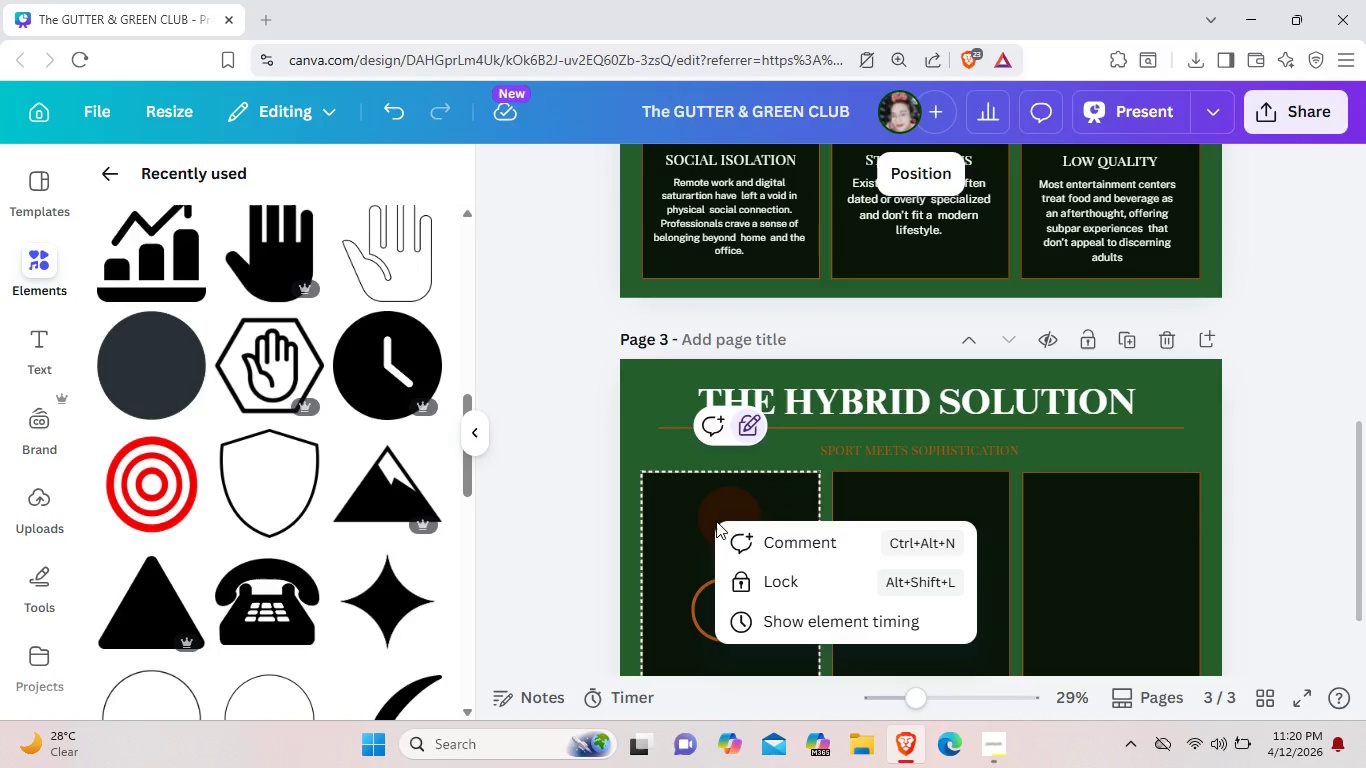 
right_click([716, 521])
 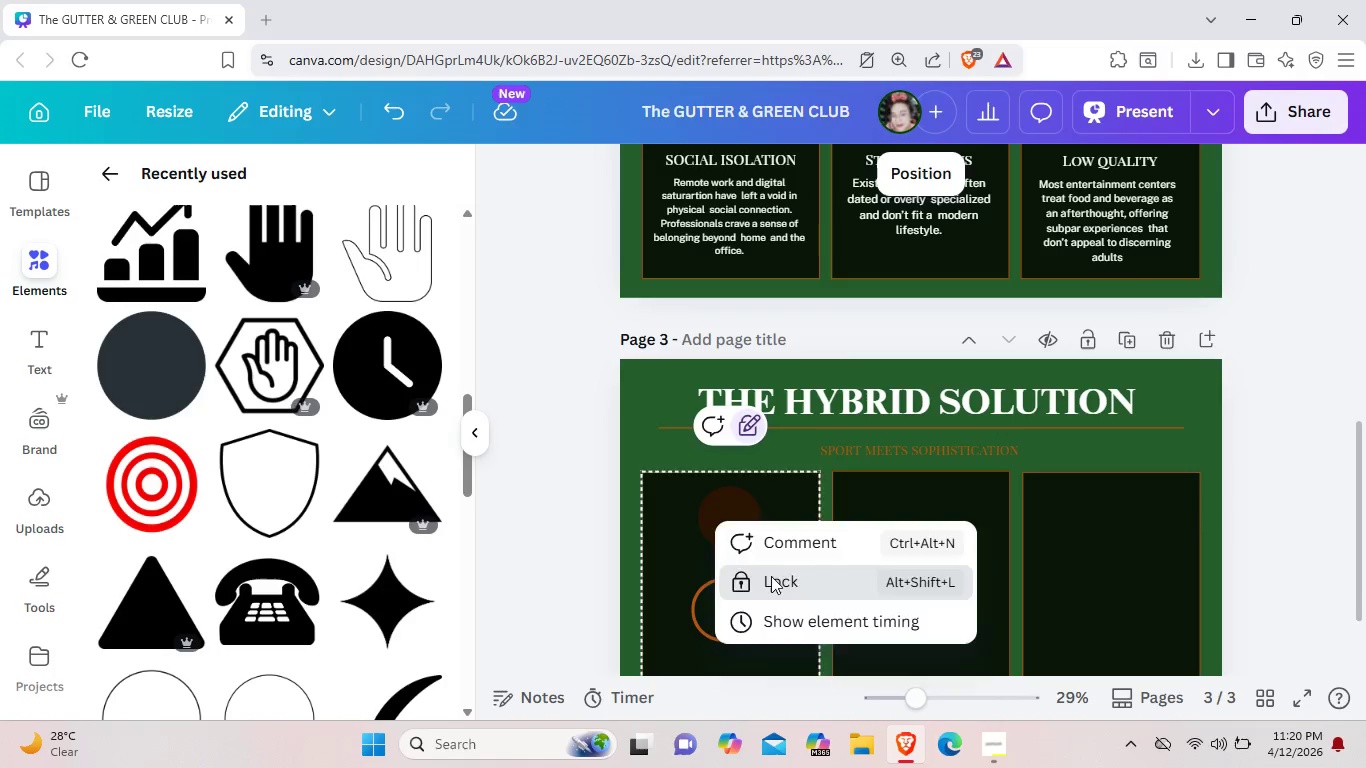 
double_click([771, 576])
 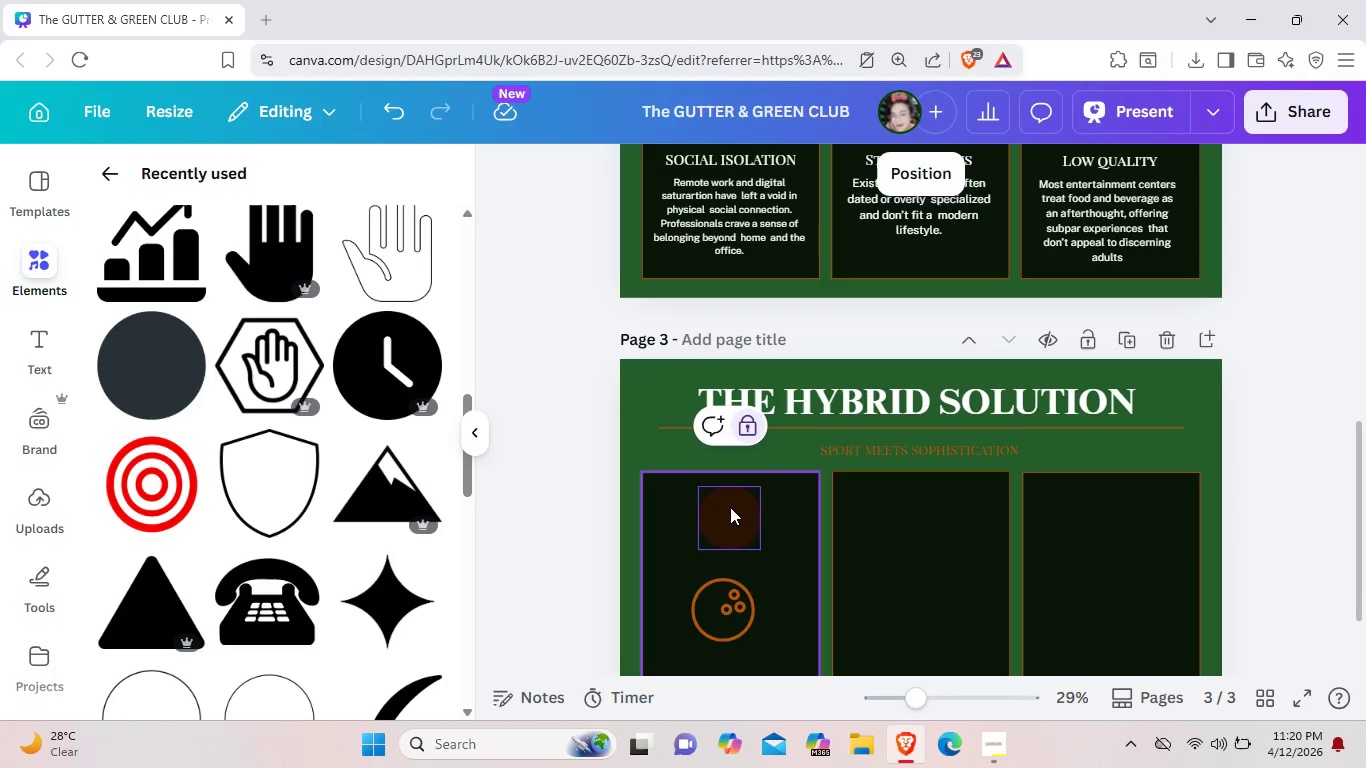 
left_click([730, 507])
 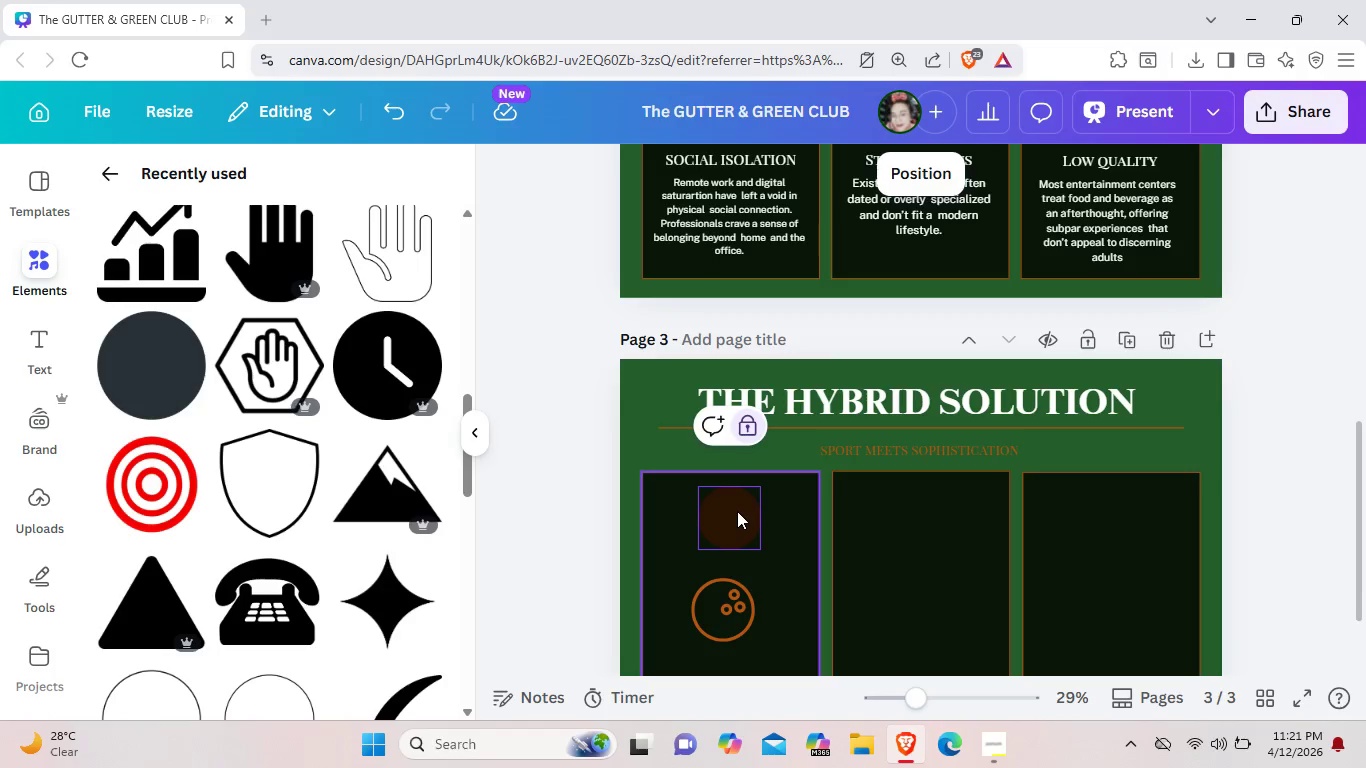 
left_click_drag(start_coordinate=[737, 511], to_coordinate=[741, 533])
 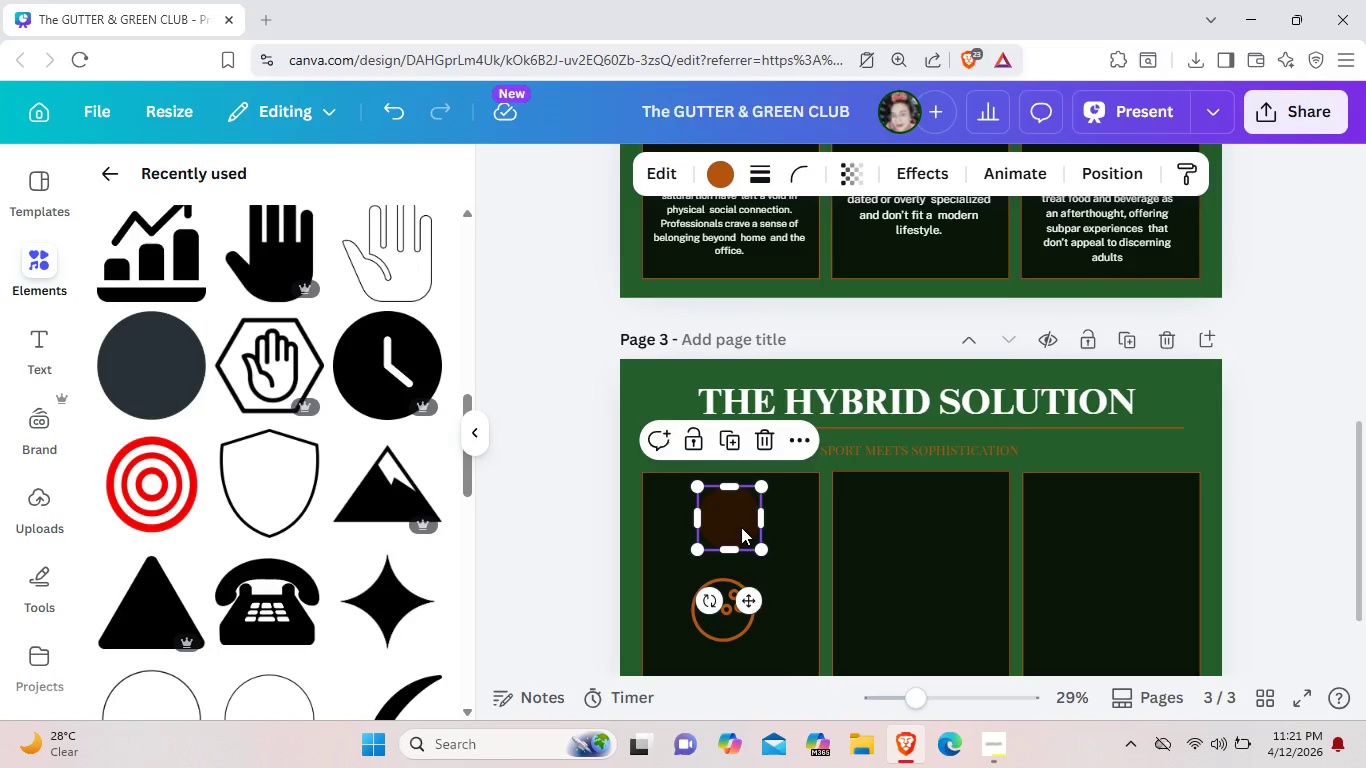 
right_click([741, 527])
 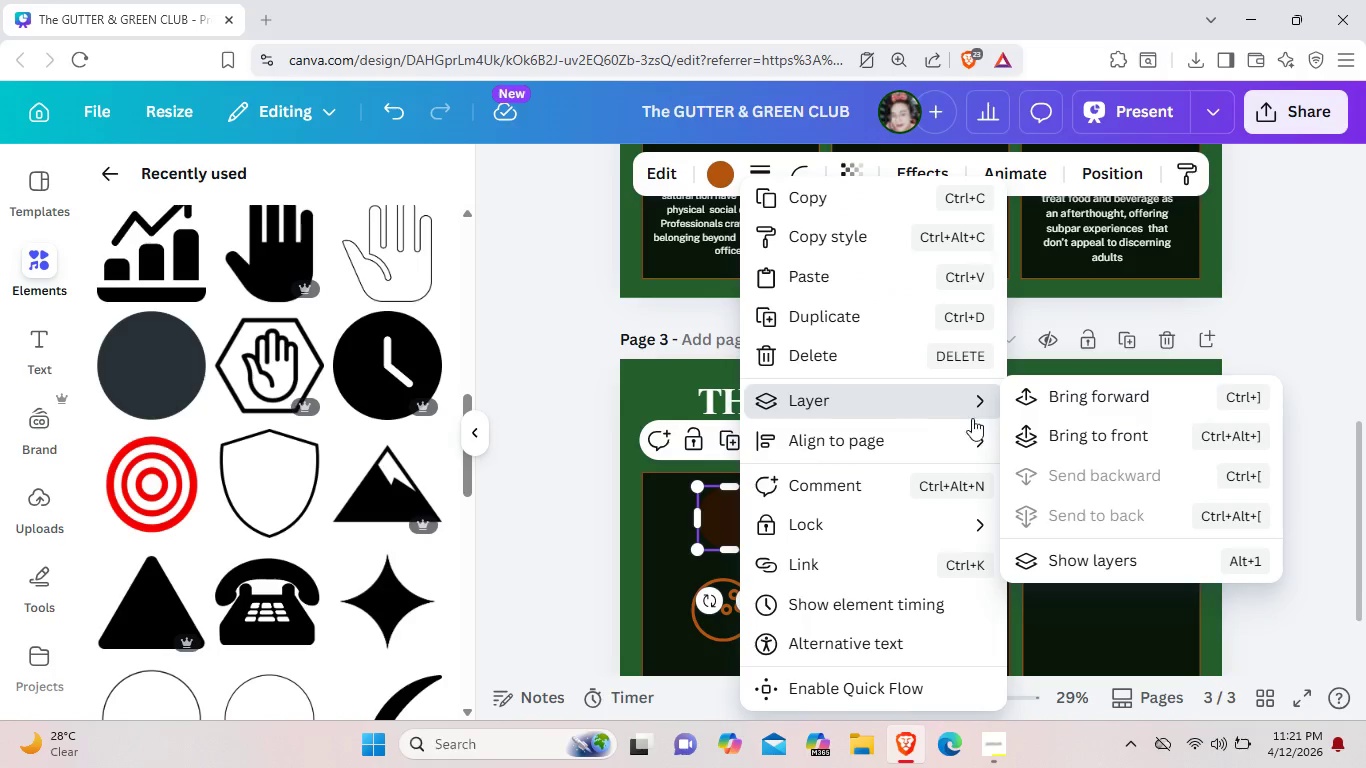 
left_click([1036, 437])
 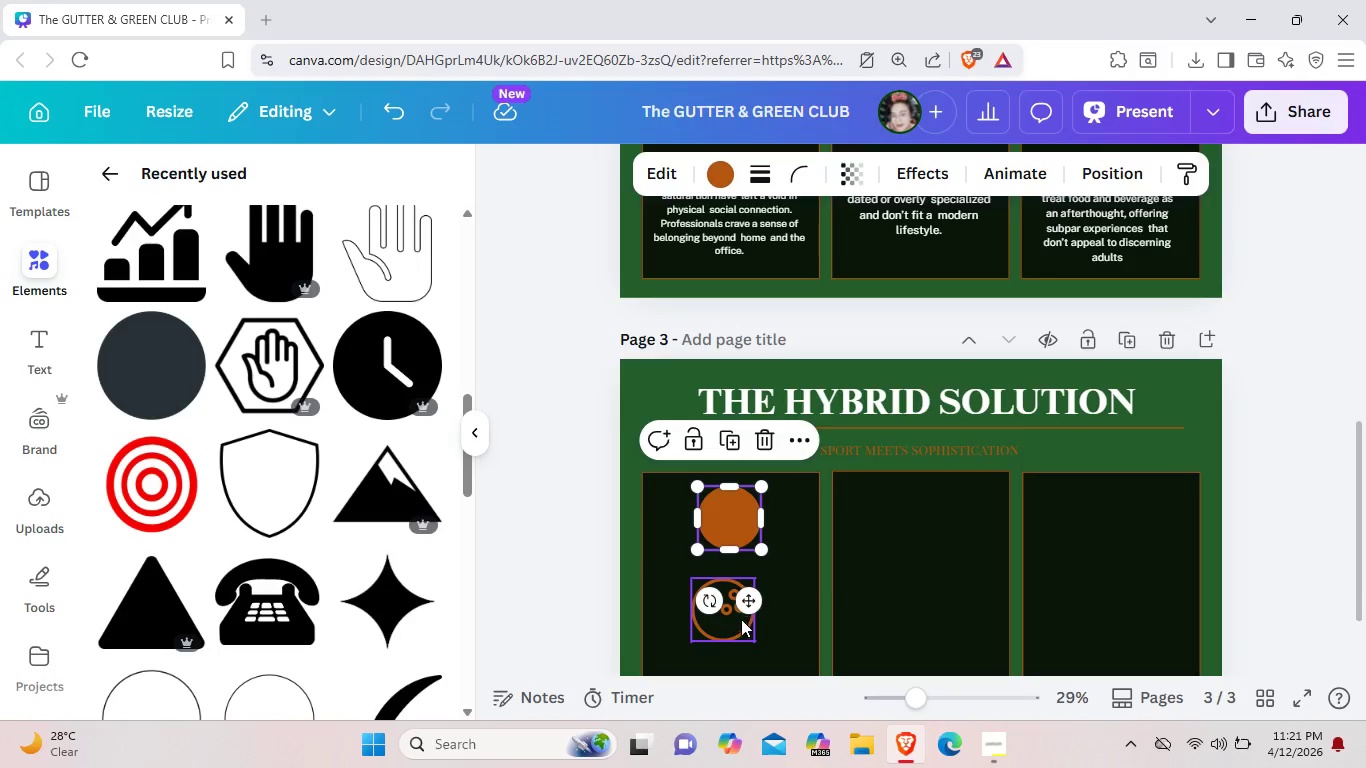 
left_click([740, 620])
 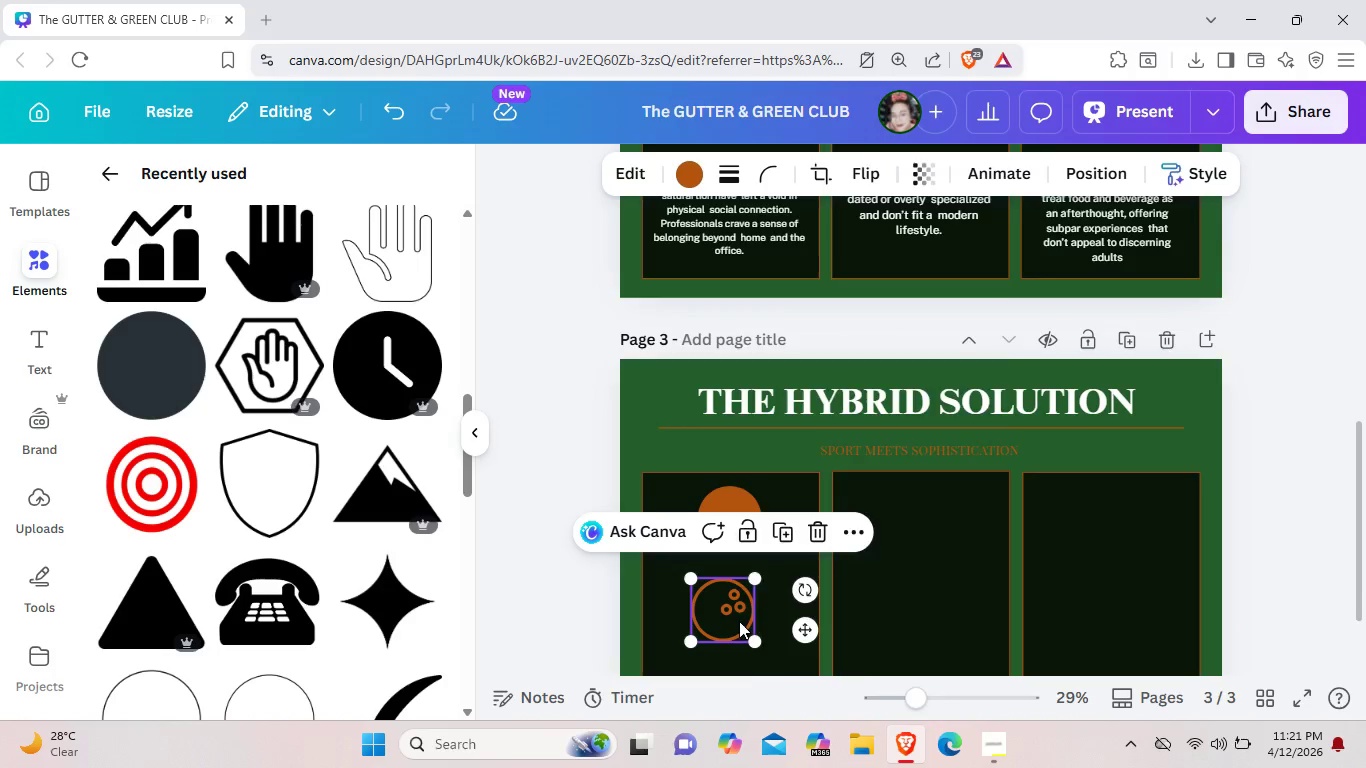 
right_click([739, 621])
 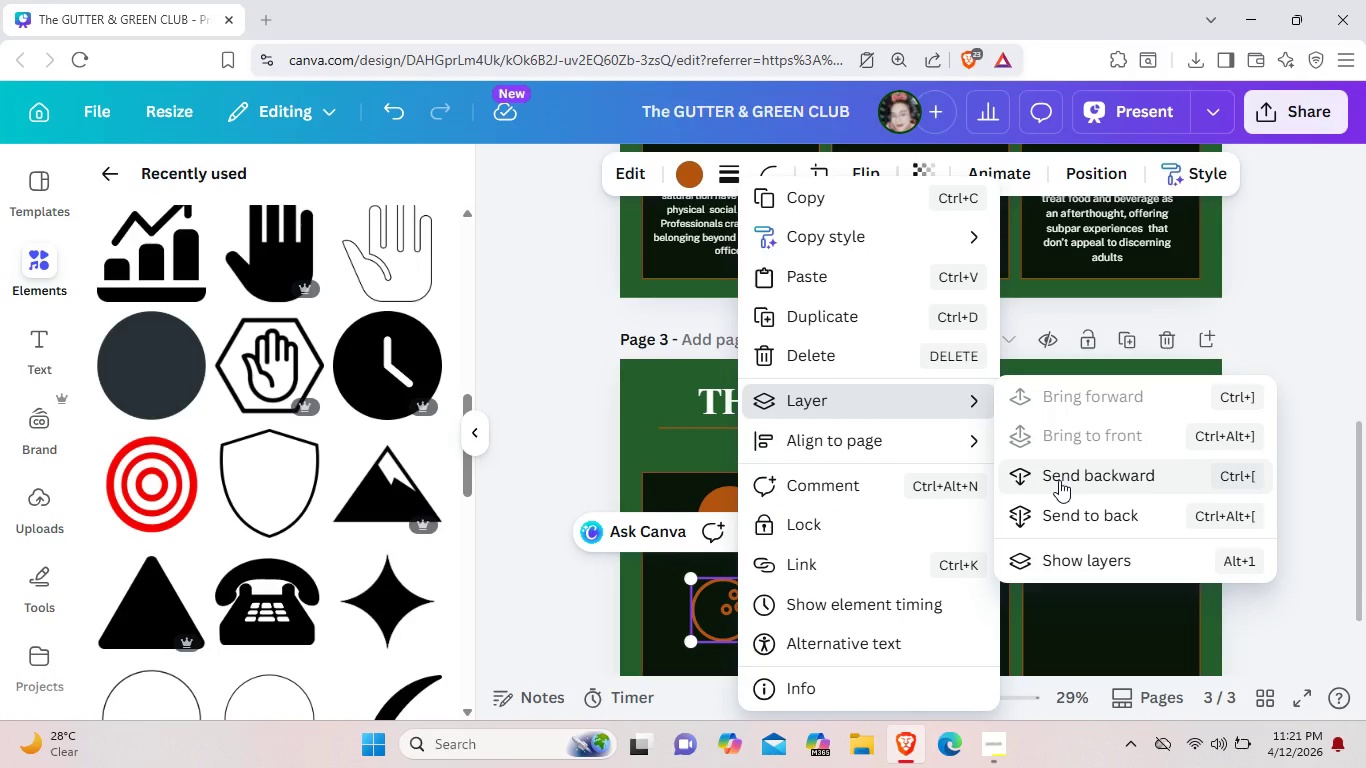 
left_click_drag(start_coordinate=[723, 625], to_coordinate=[726, 533])
 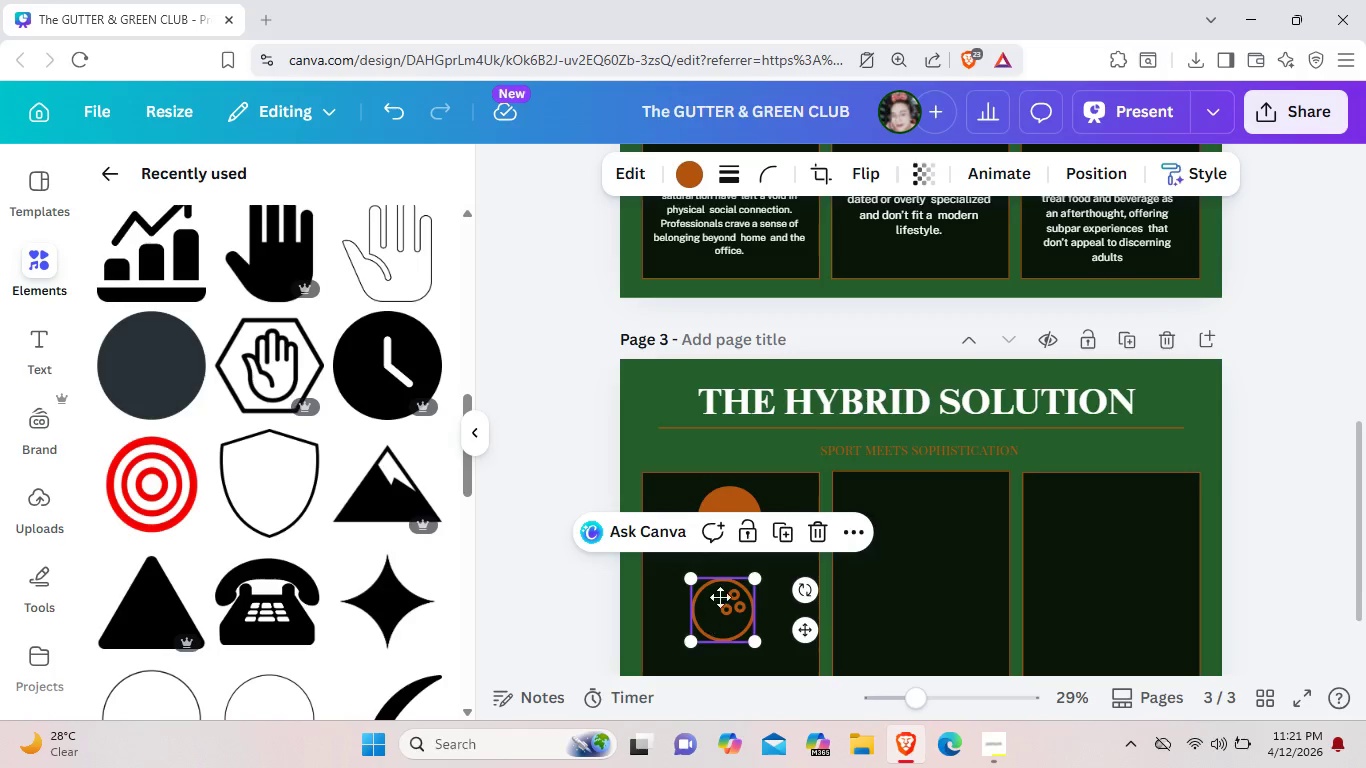 
left_click_drag(start_coordinate=[706, 618], to_coordinate=[725, 598])
 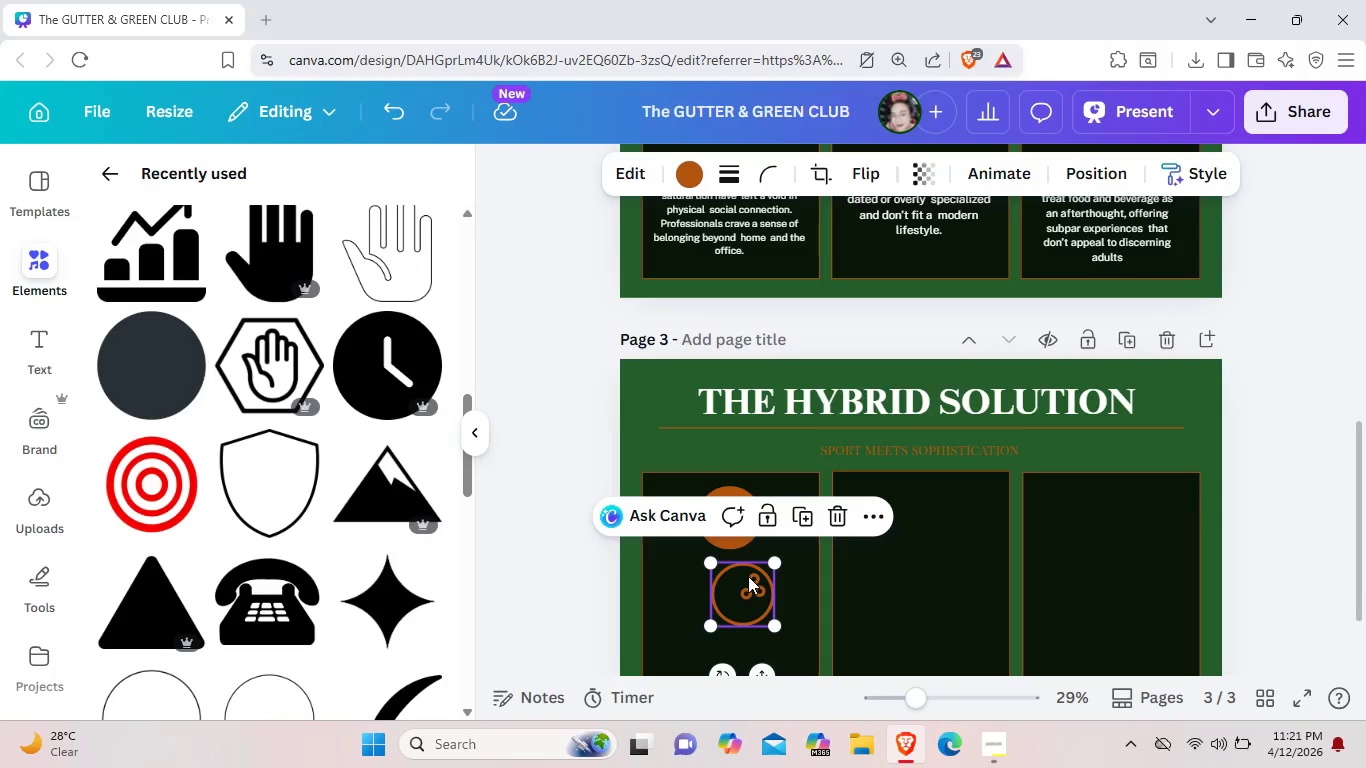 
left_click_drag(start_coordinate=[748, 576], to_coordinate=[747, 554])
 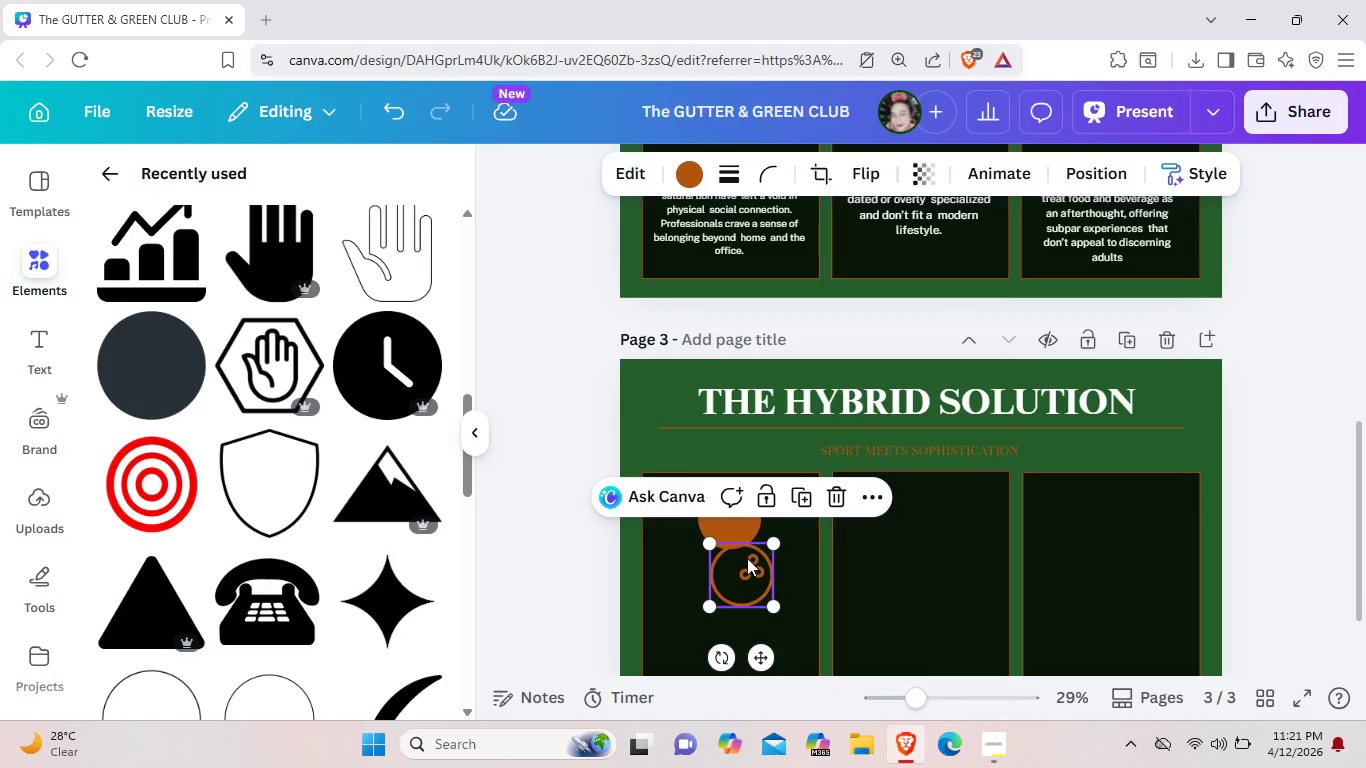 
right_click([747, 558])
 